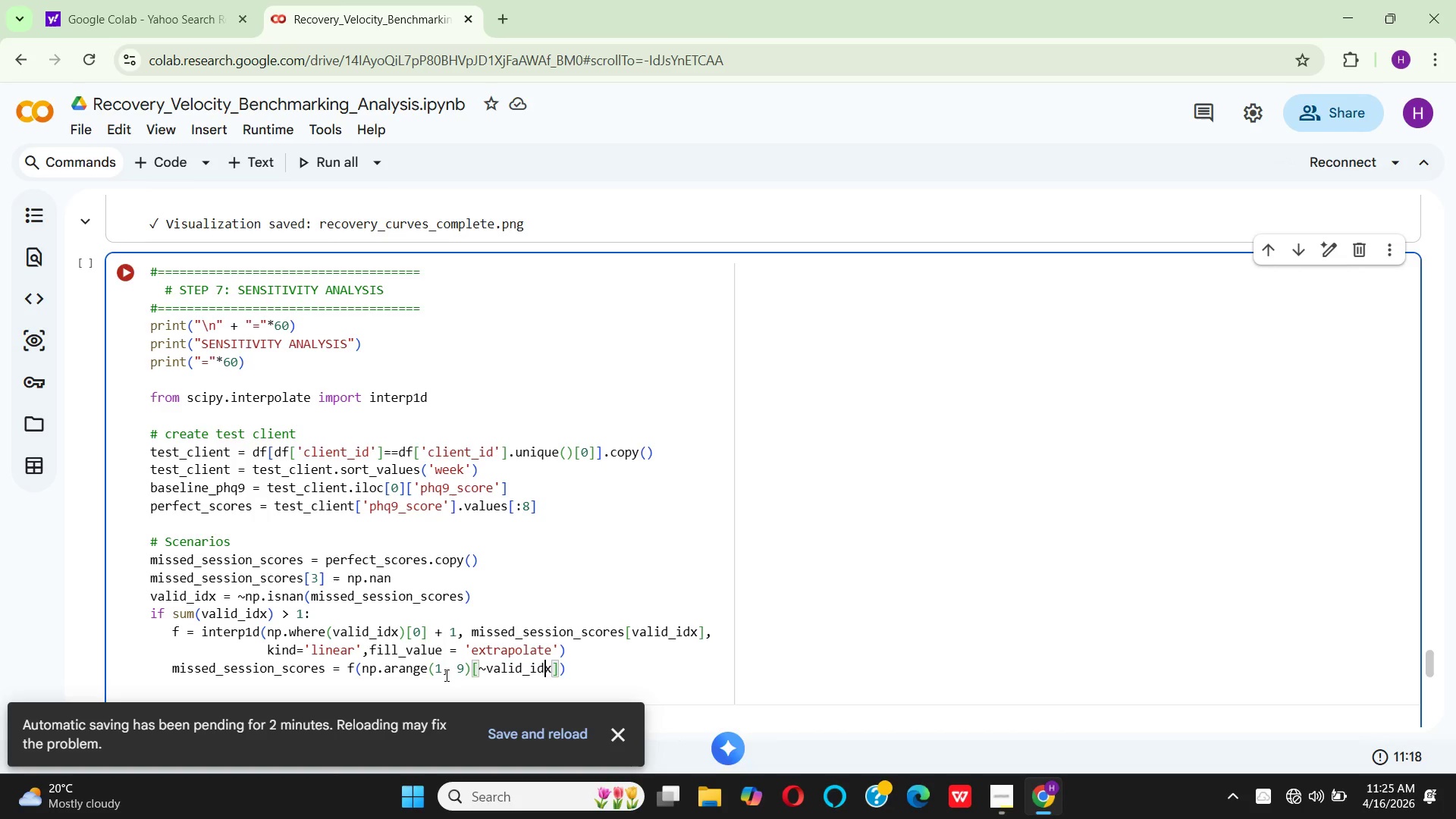 
key(ArrowRight)
 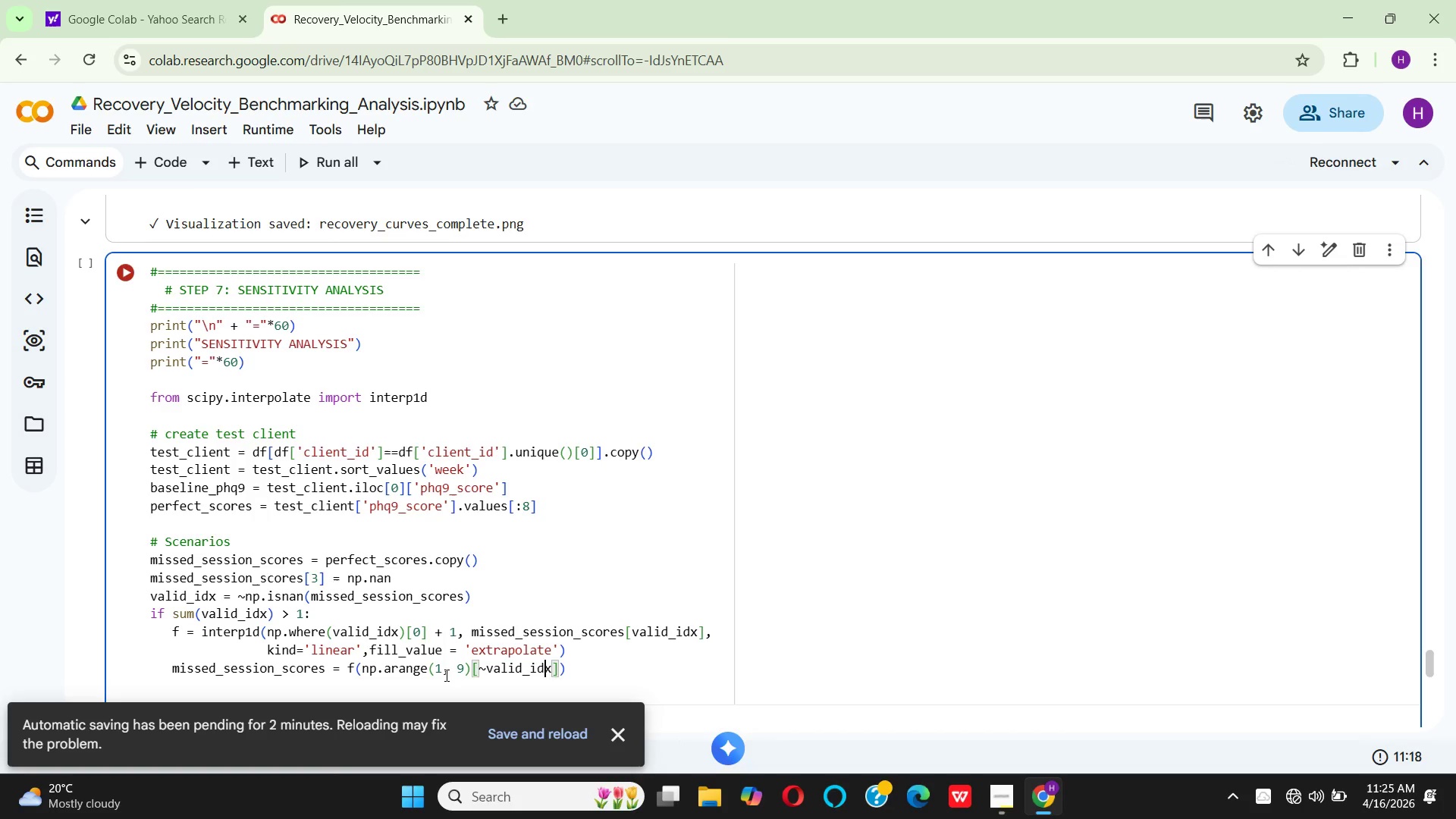 
key(ArrowRight)
 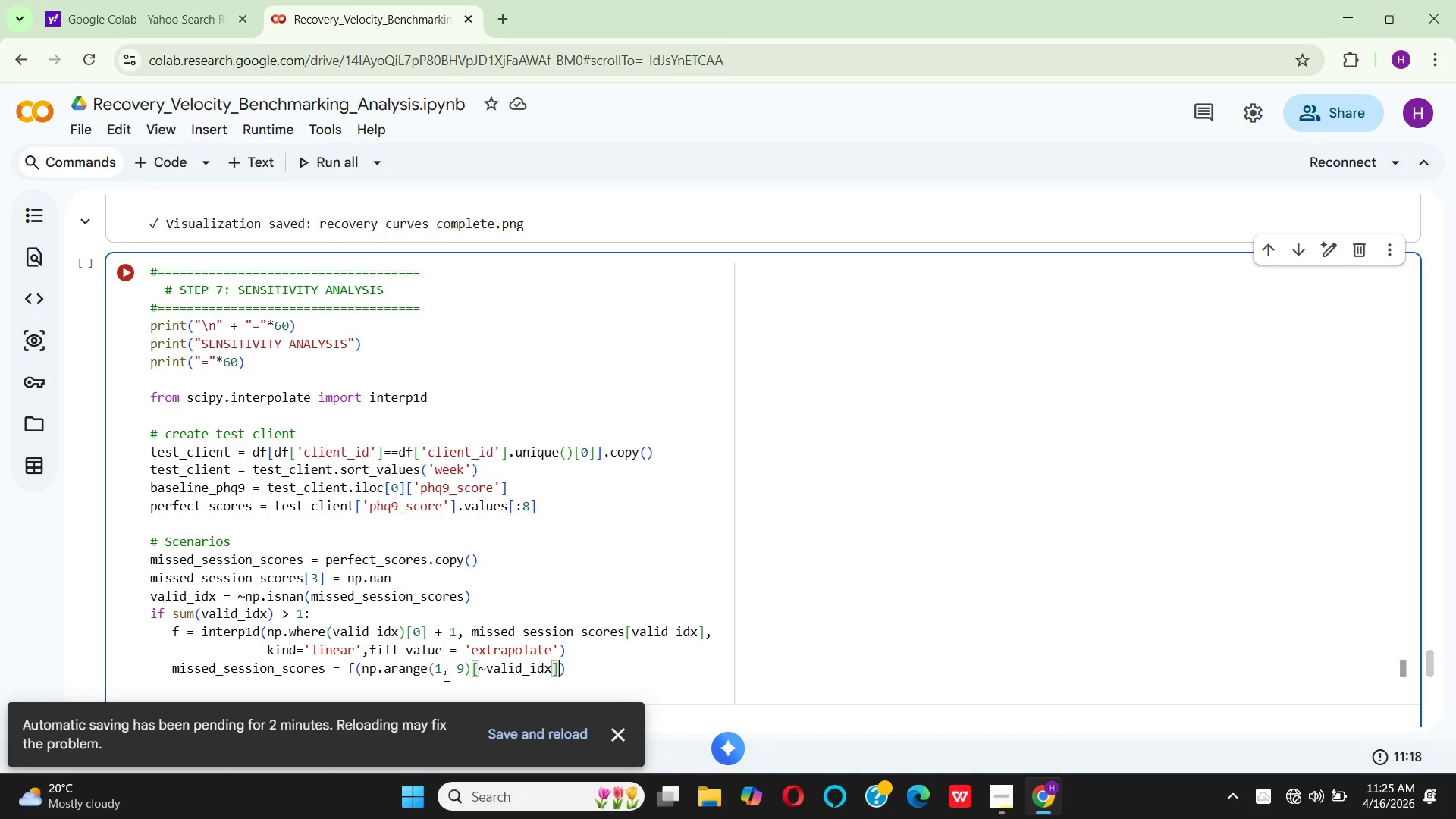 
key(ArrowRight)
 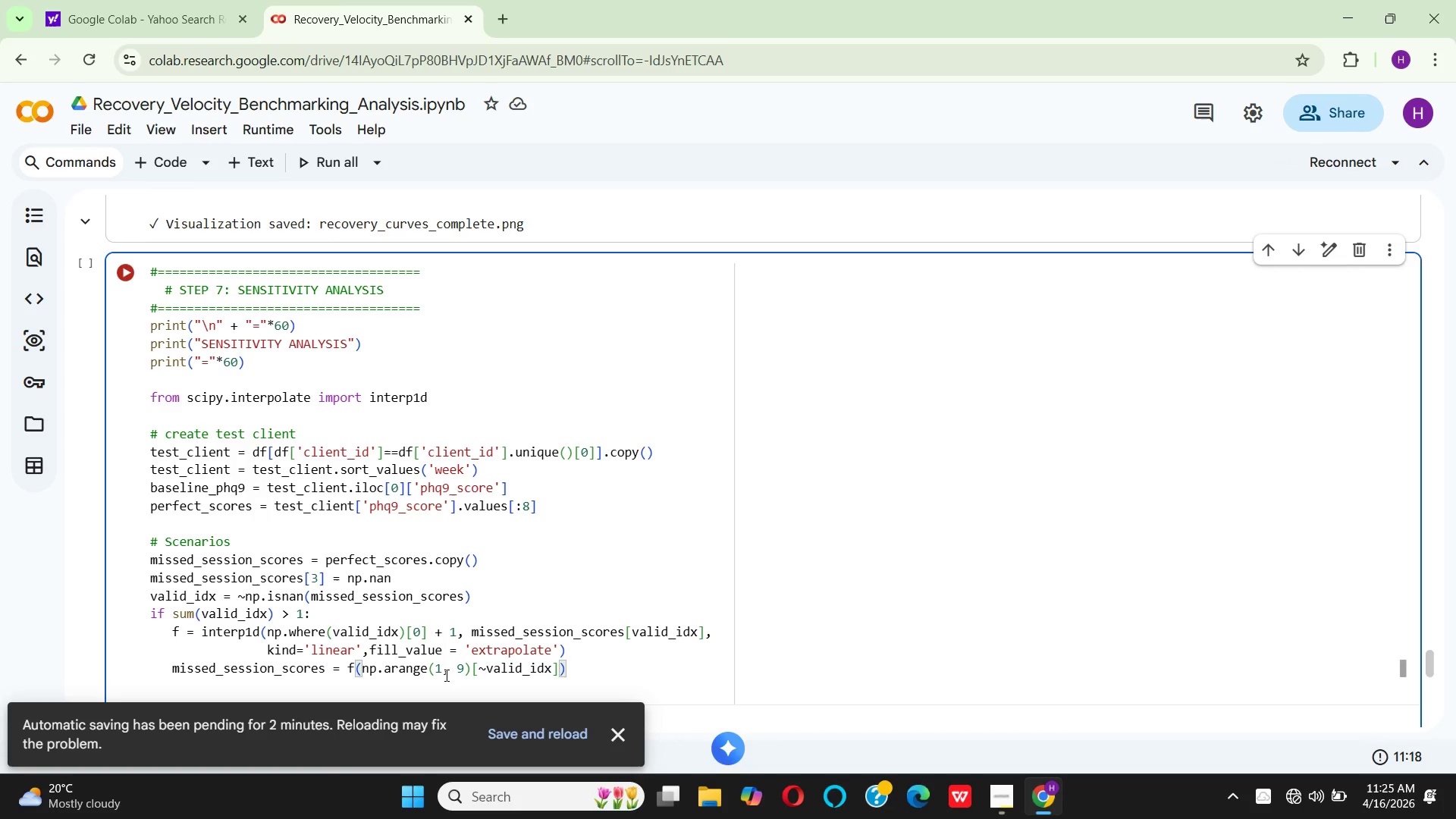 
key(Backspace)
 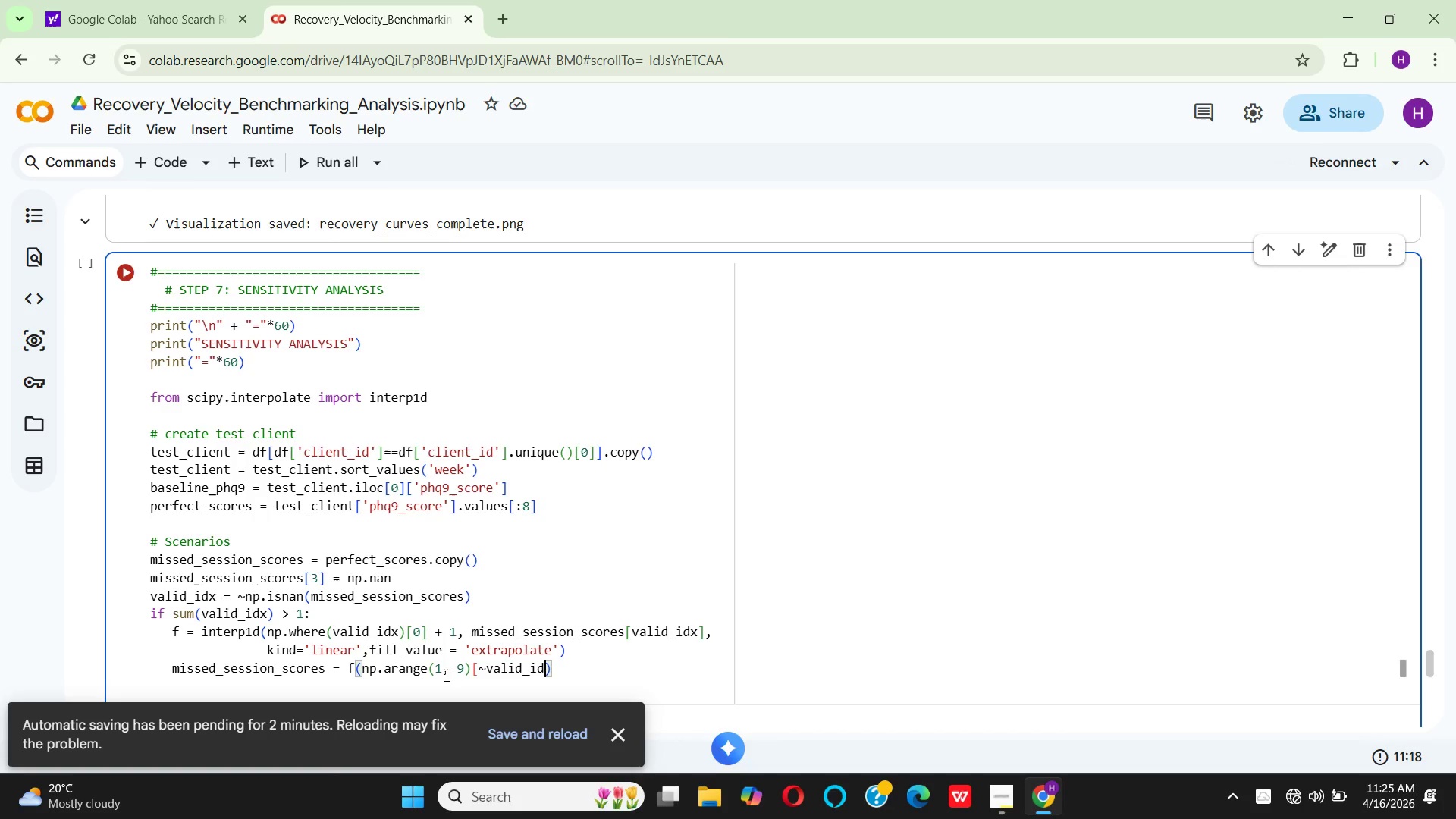 
key(Backspace)
 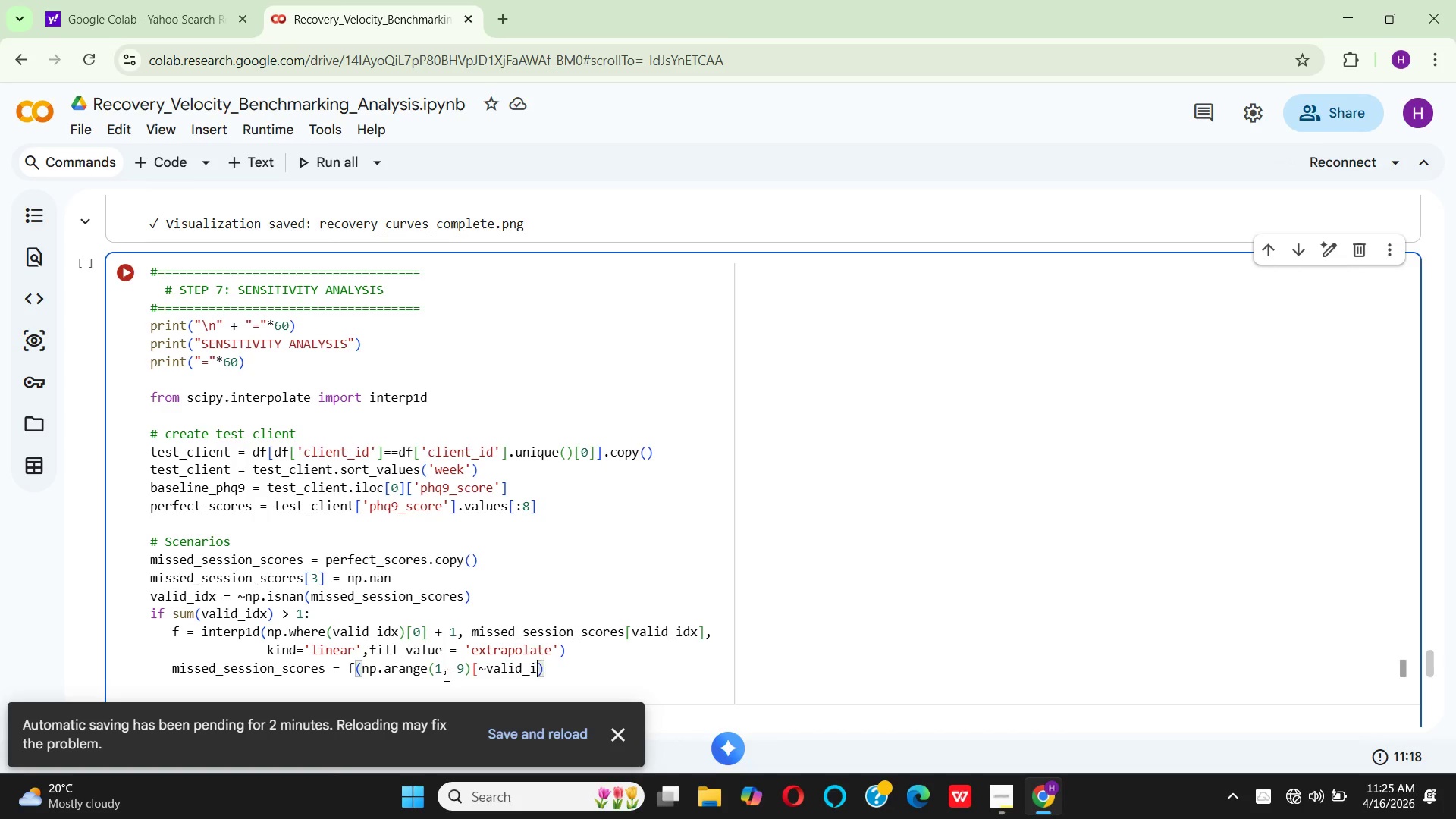 
key(Backspace)
 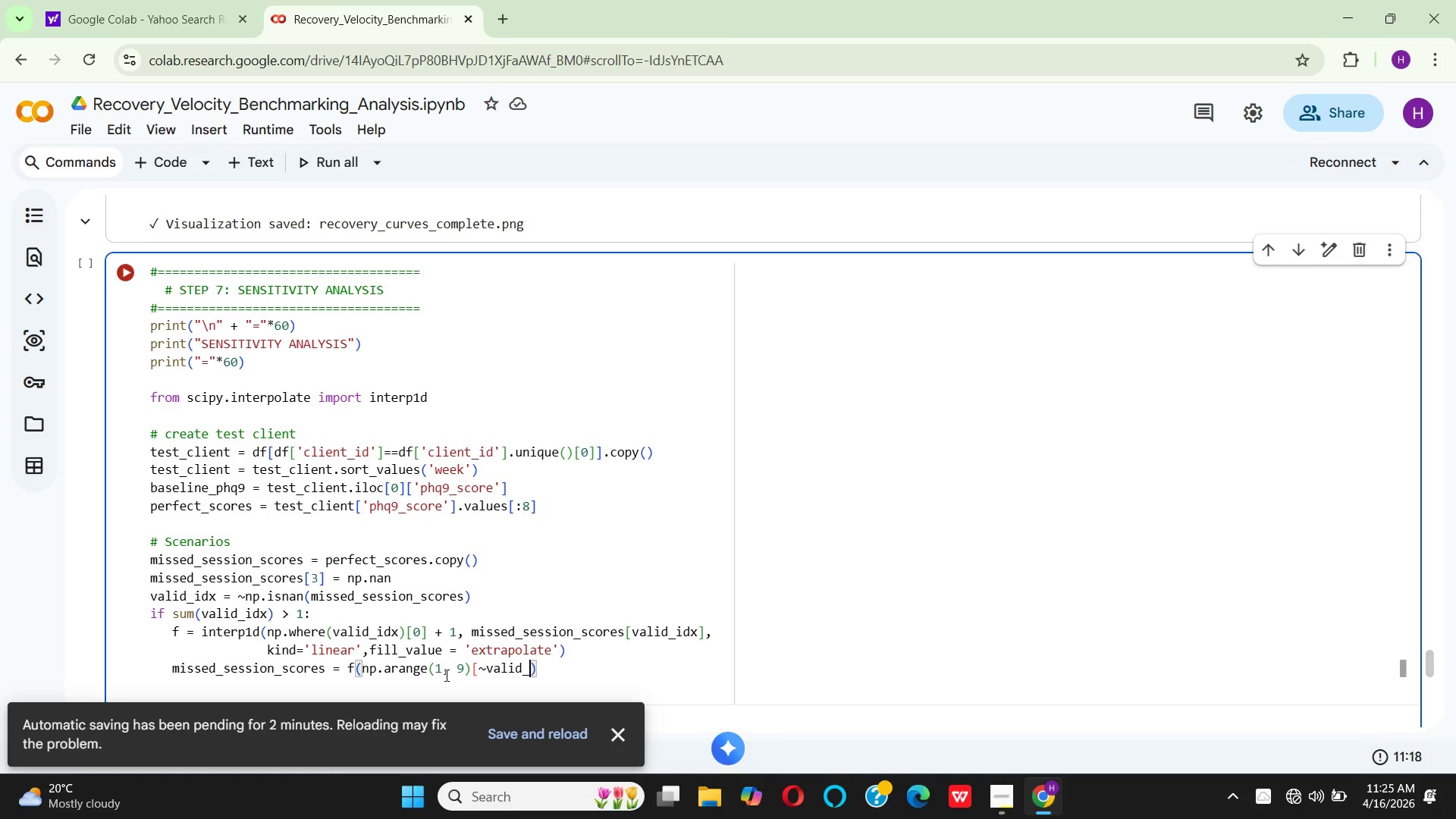 
key(Backspace)
 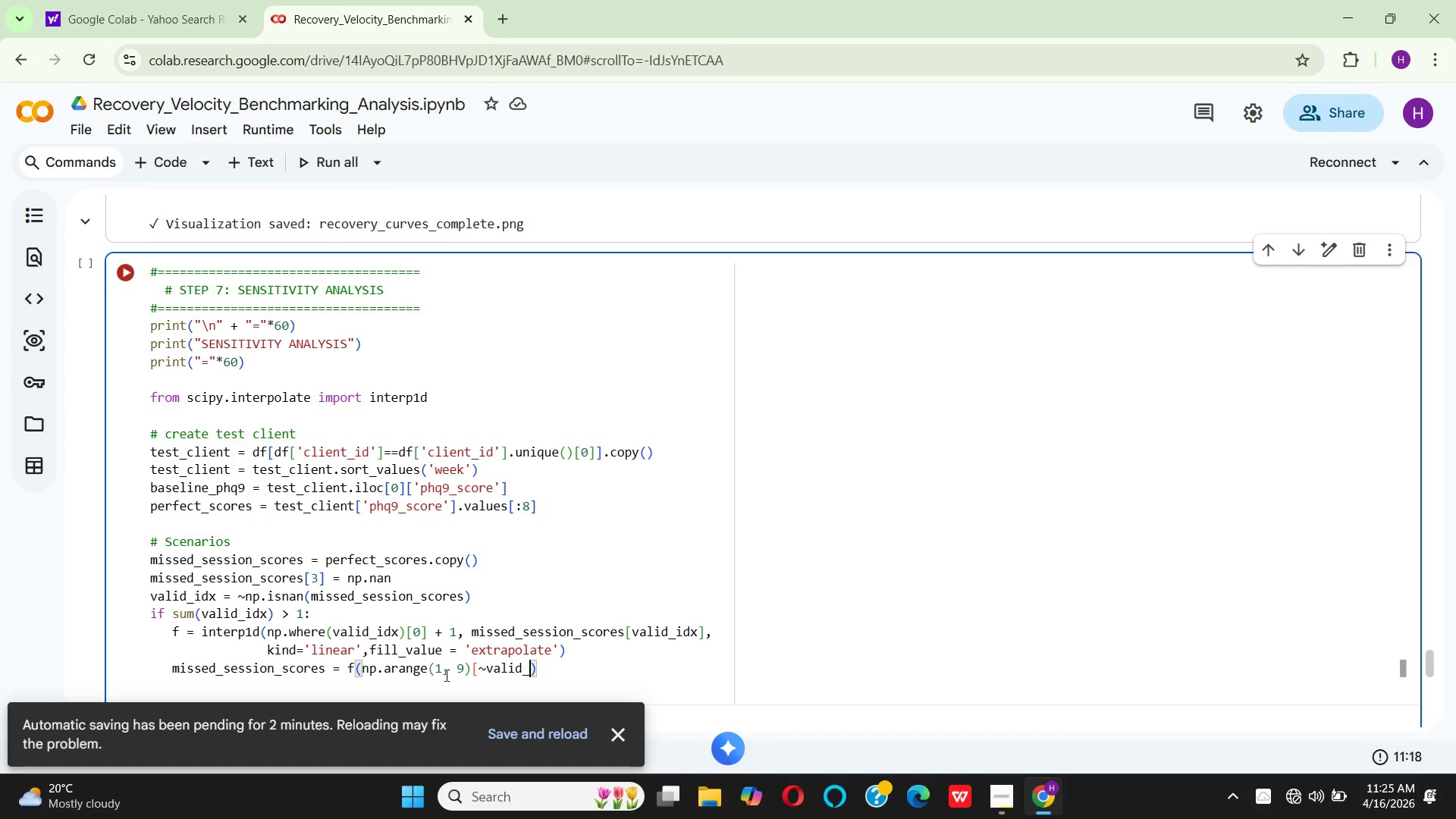 
key(Backspace)
 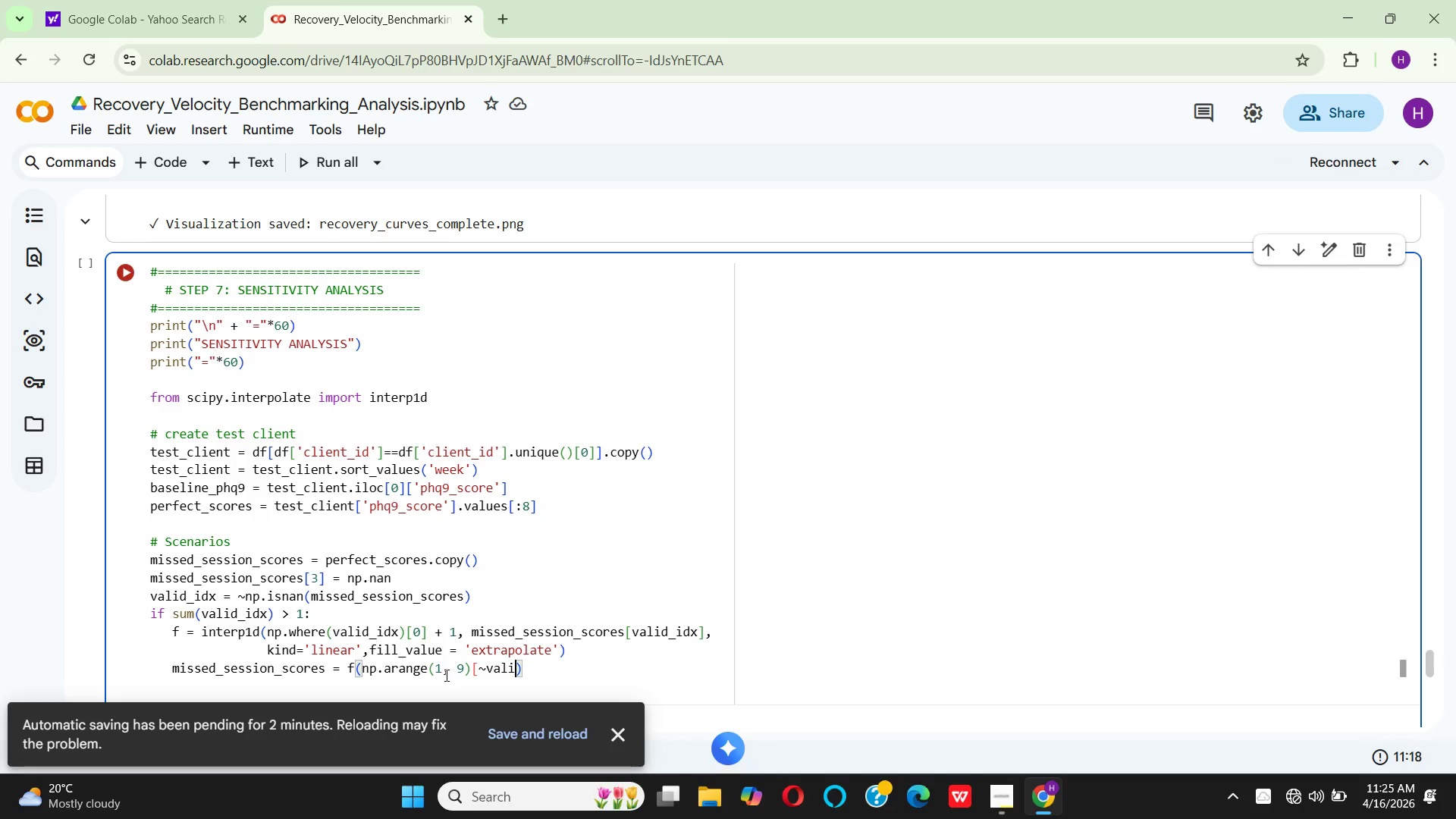 
key(Backspace)
 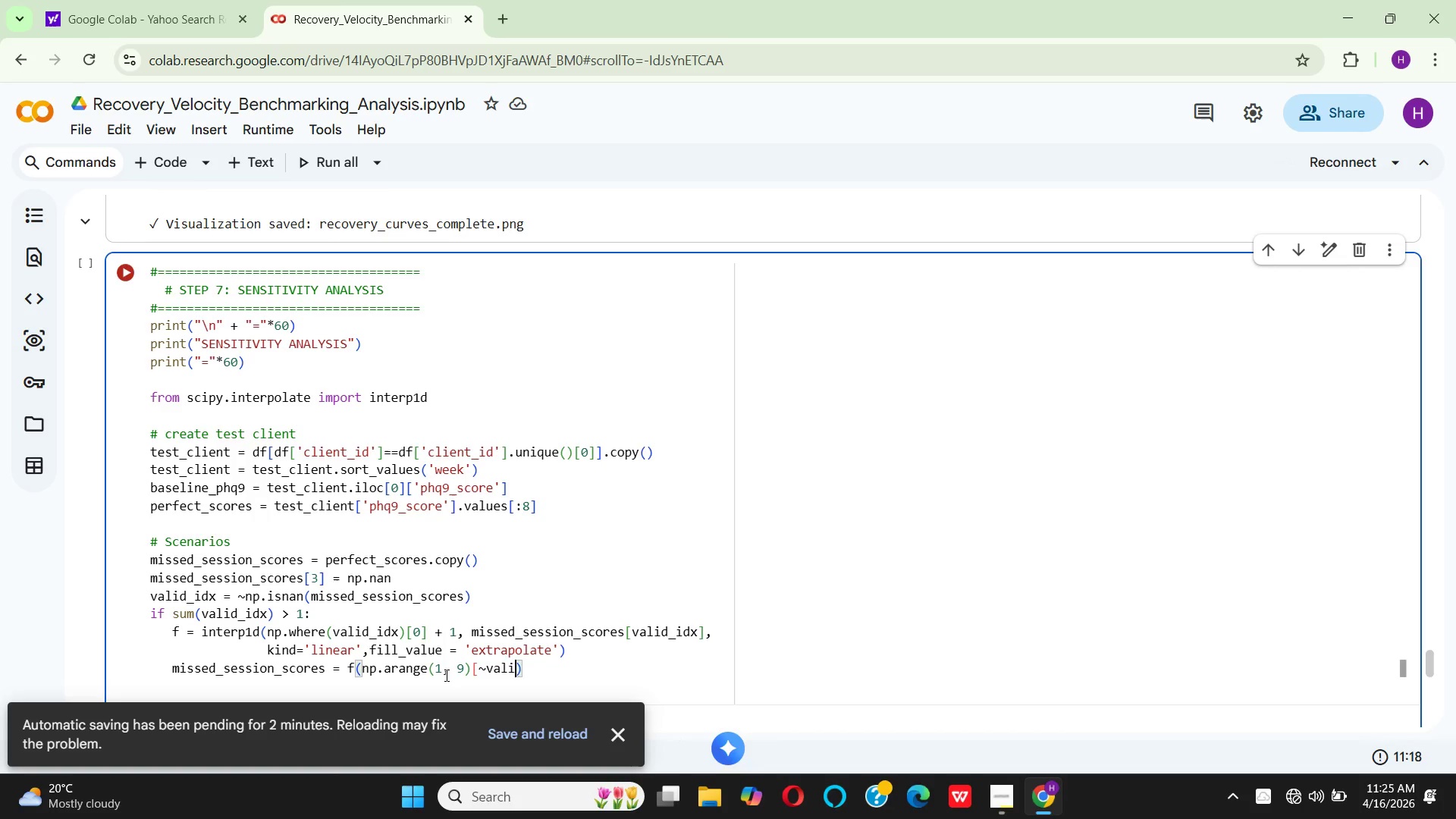 
key(Backspace)
 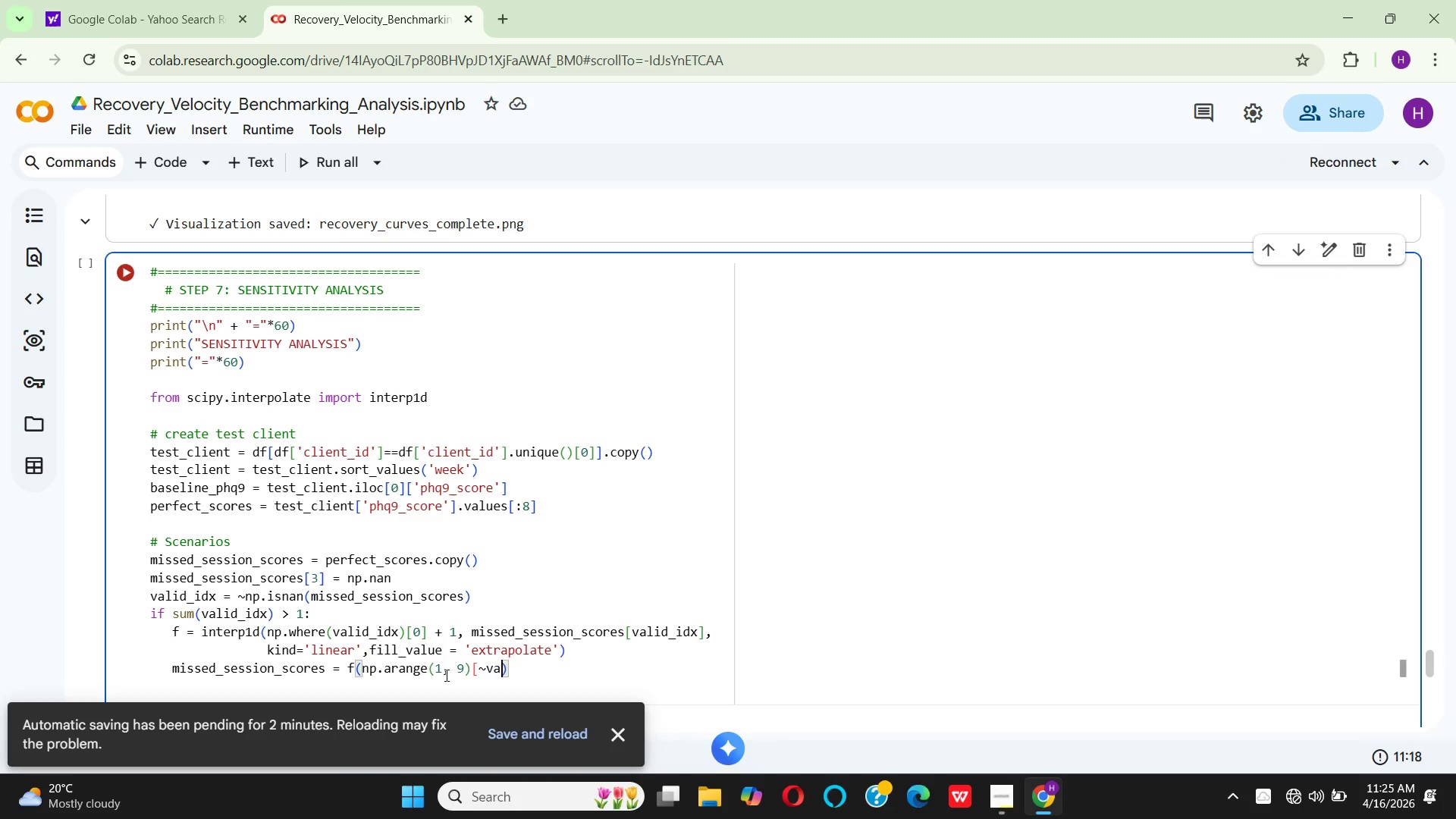 
key(Backspace)
 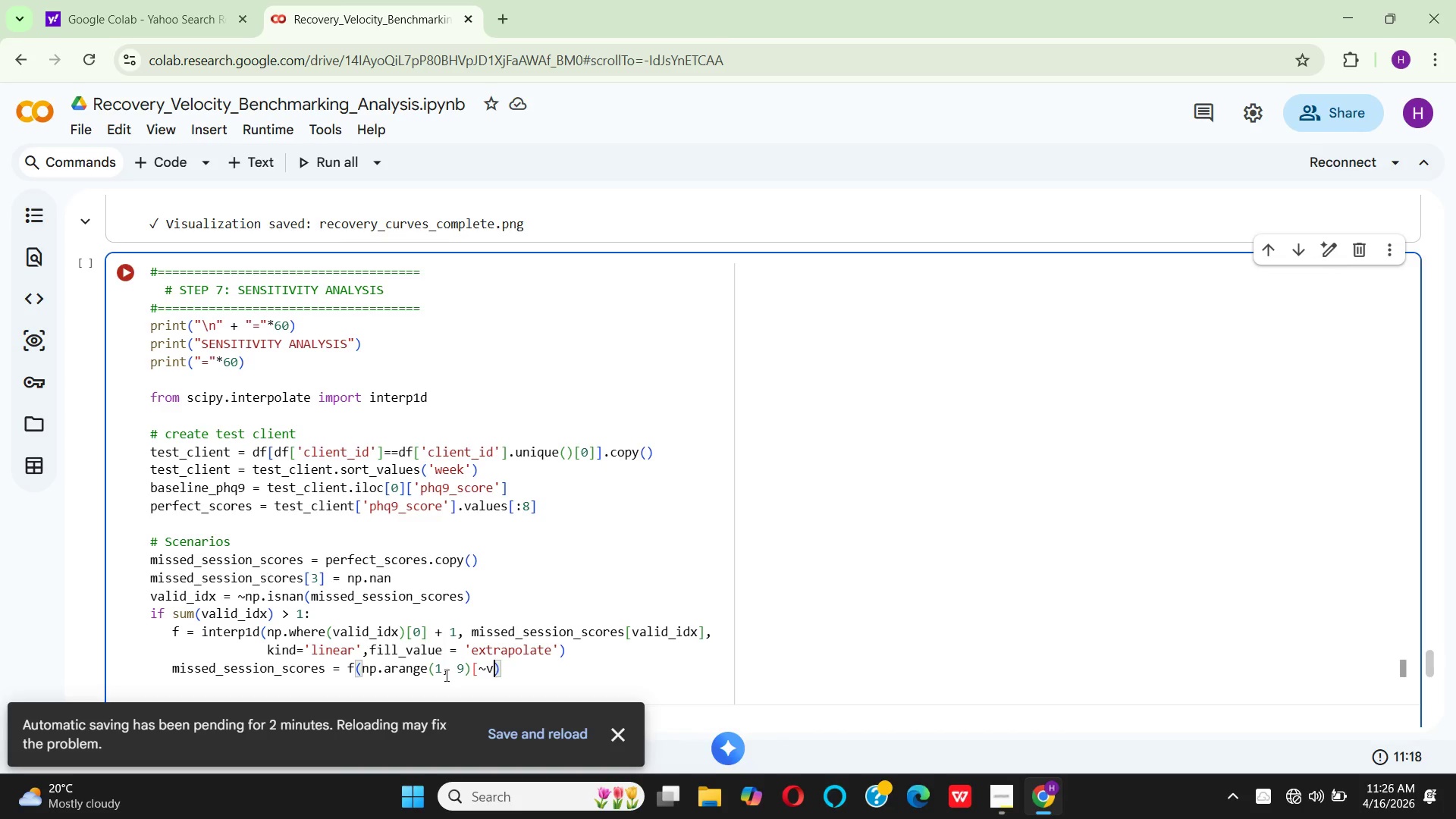 
key(Backspace)
 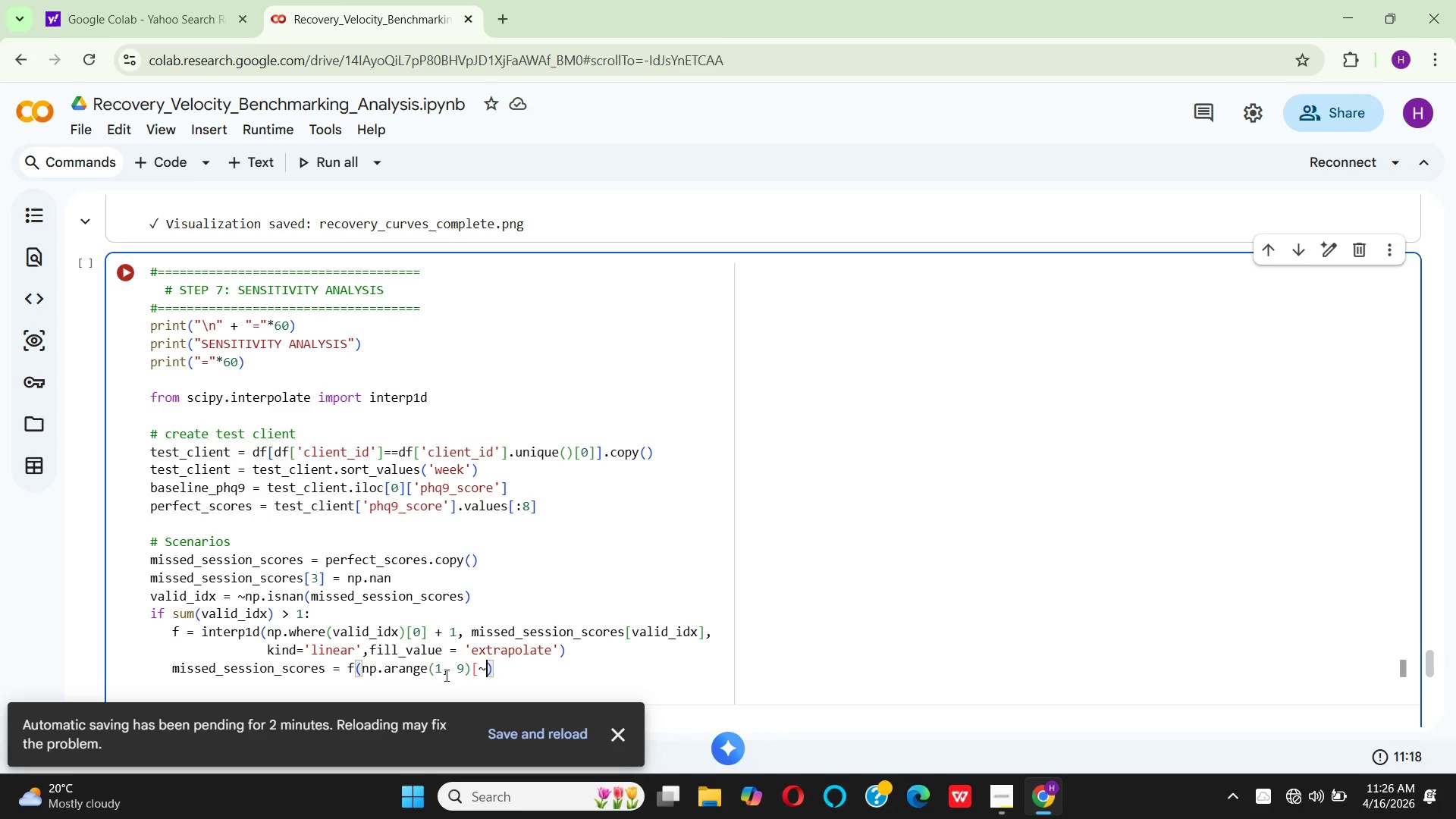 
key(Backspace)
 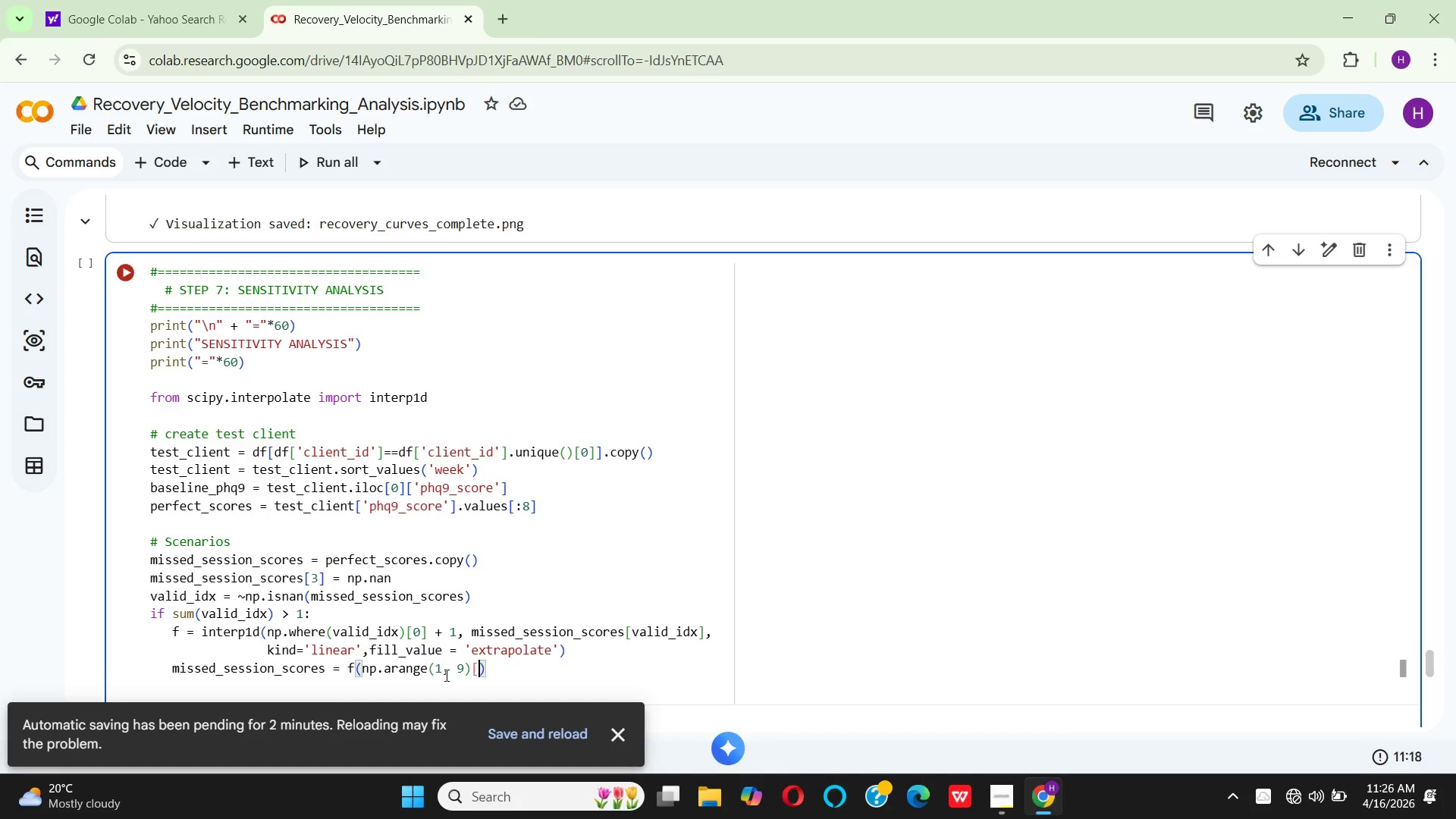 
key(Backspace)
 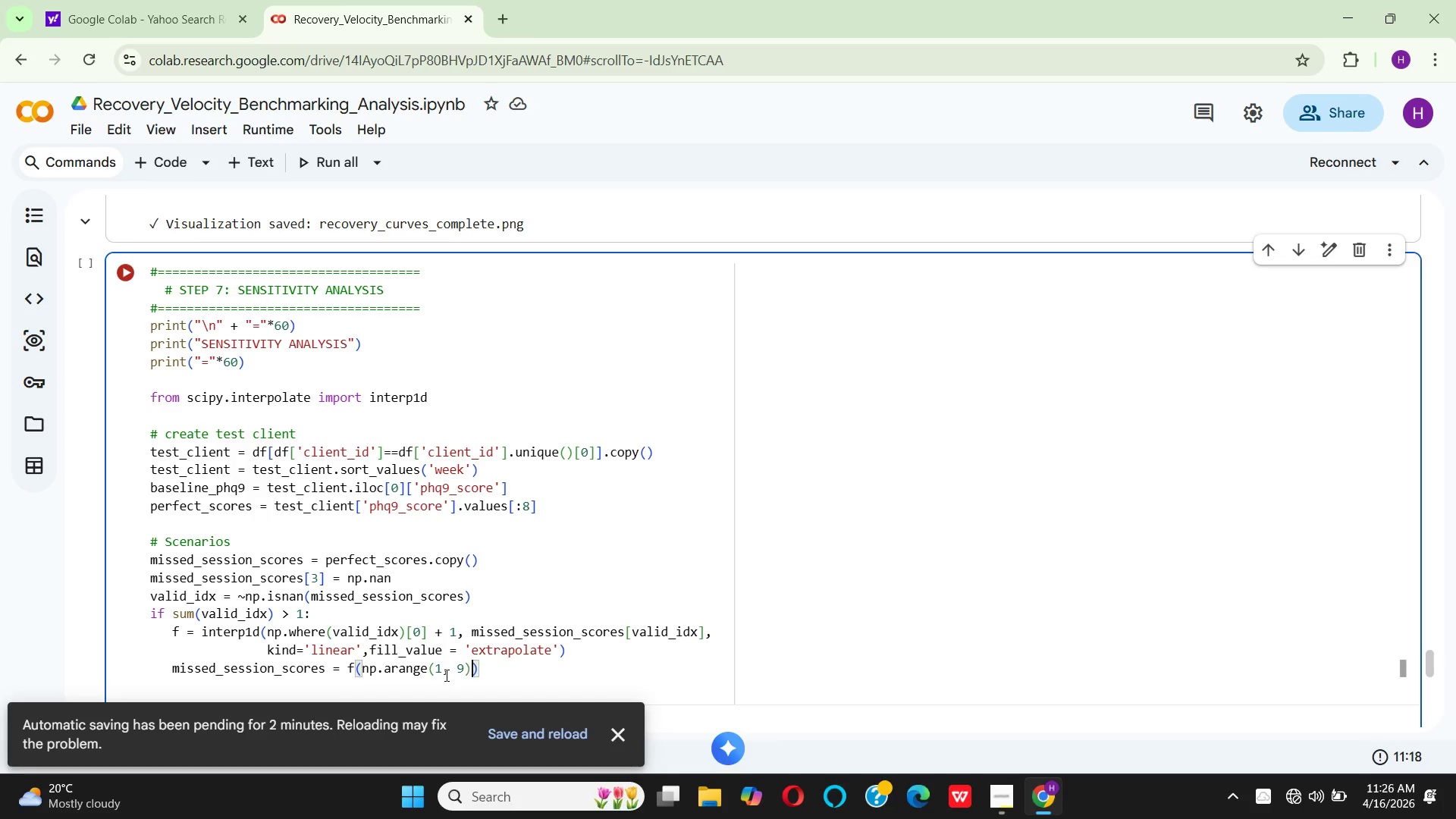 
key(Backspace)
 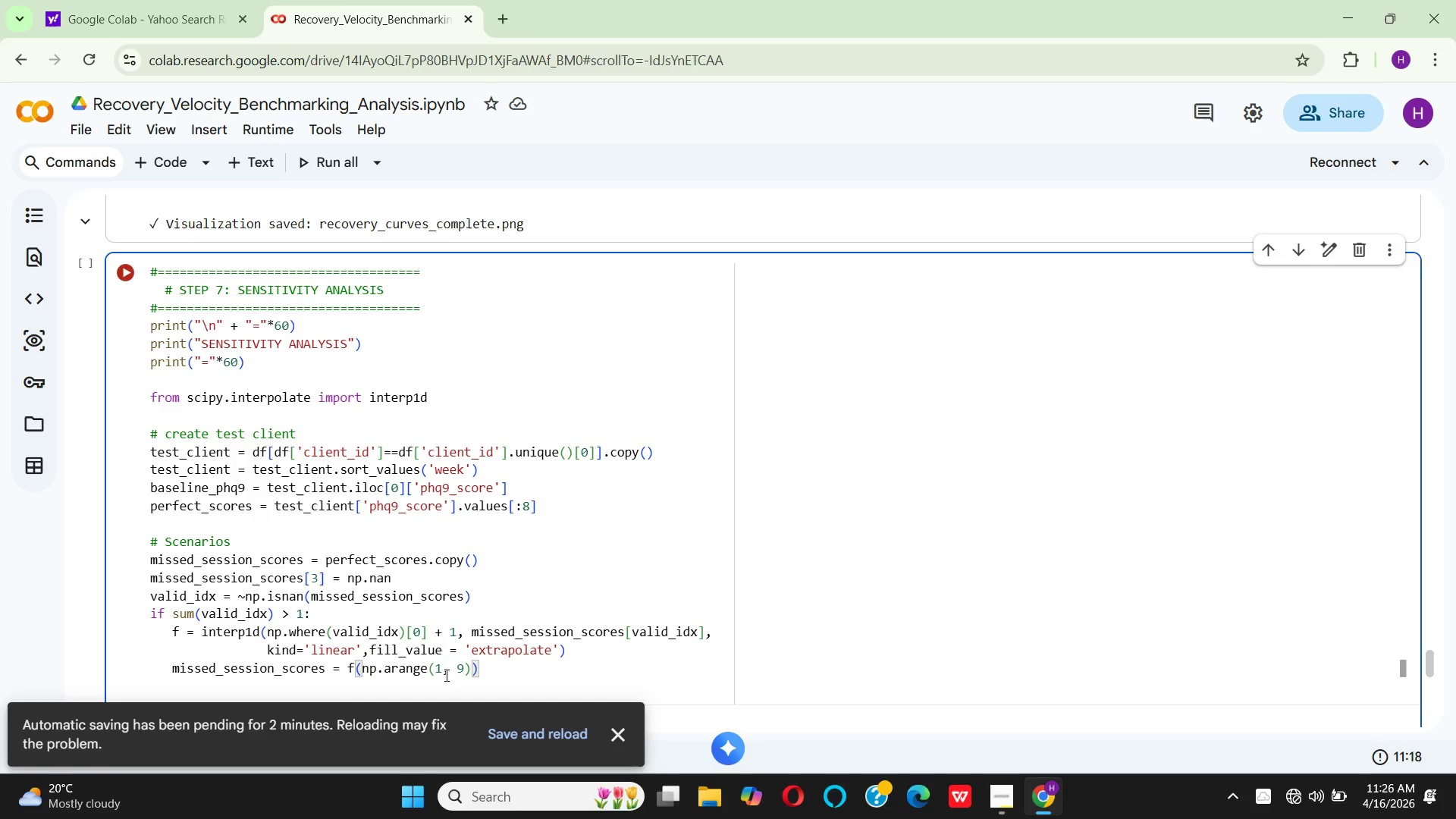 
key(ArrowRight)
 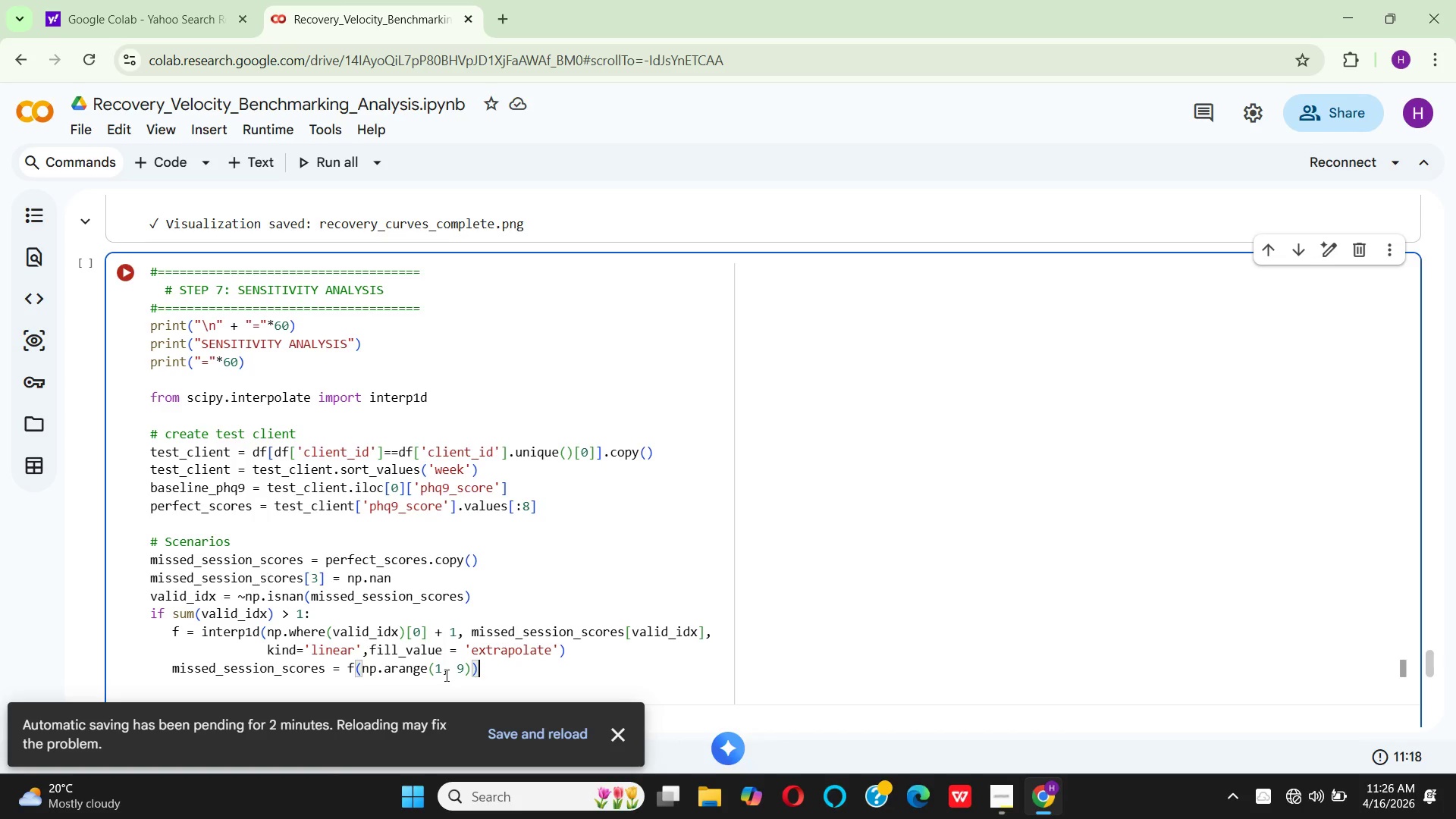 
wait(5.38)
 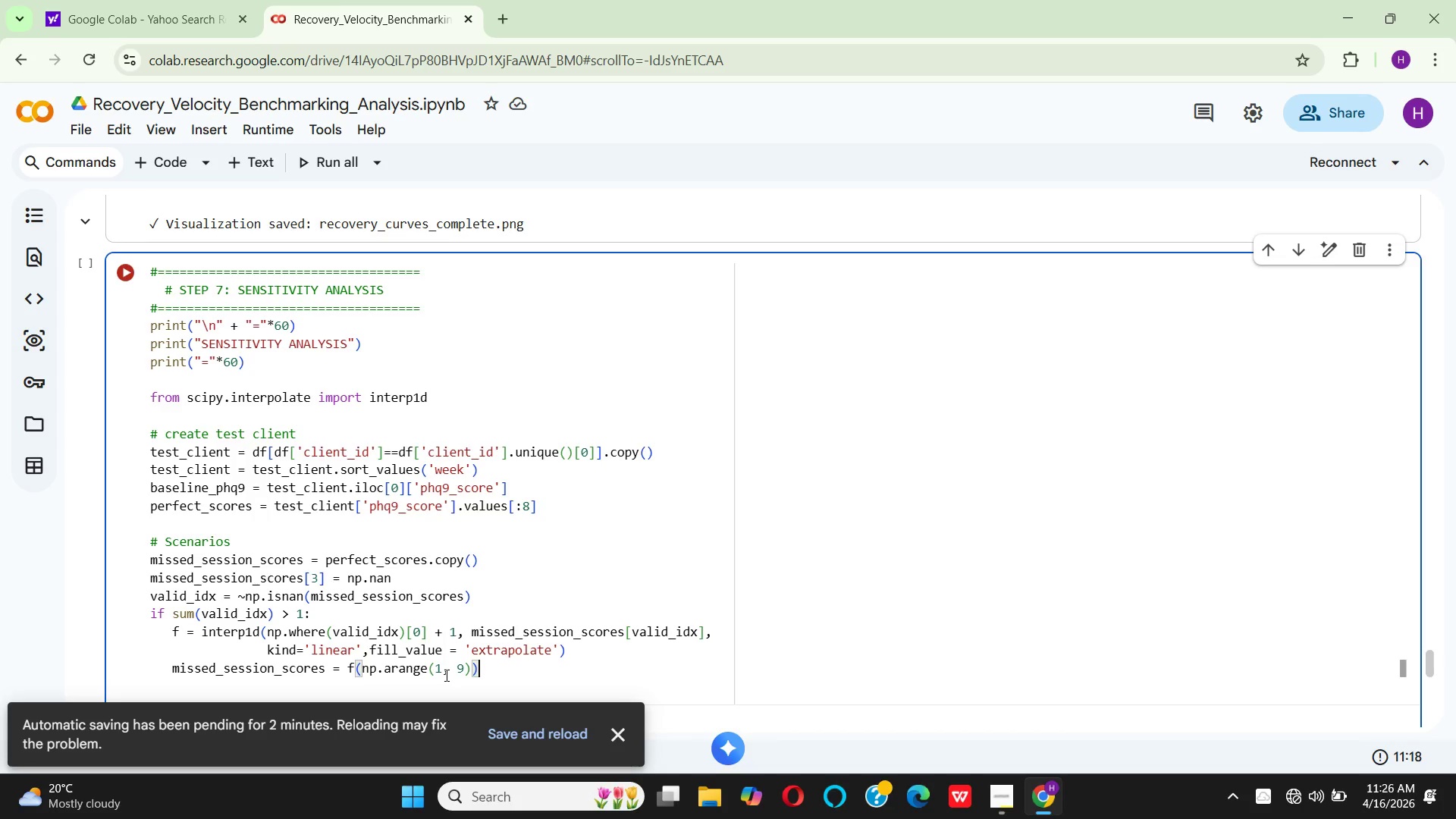 
key(Enter)
 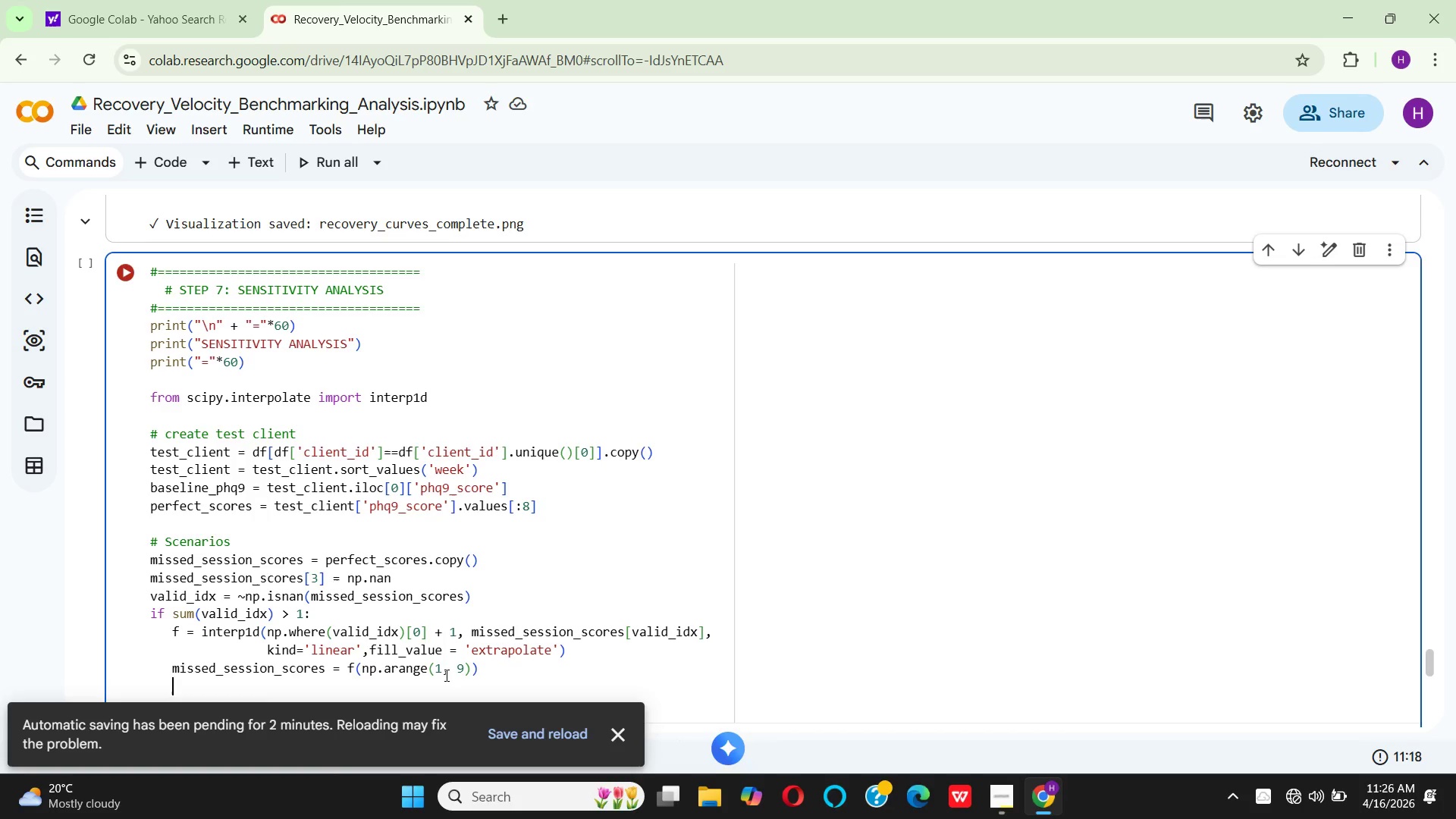 
key(Enter)
 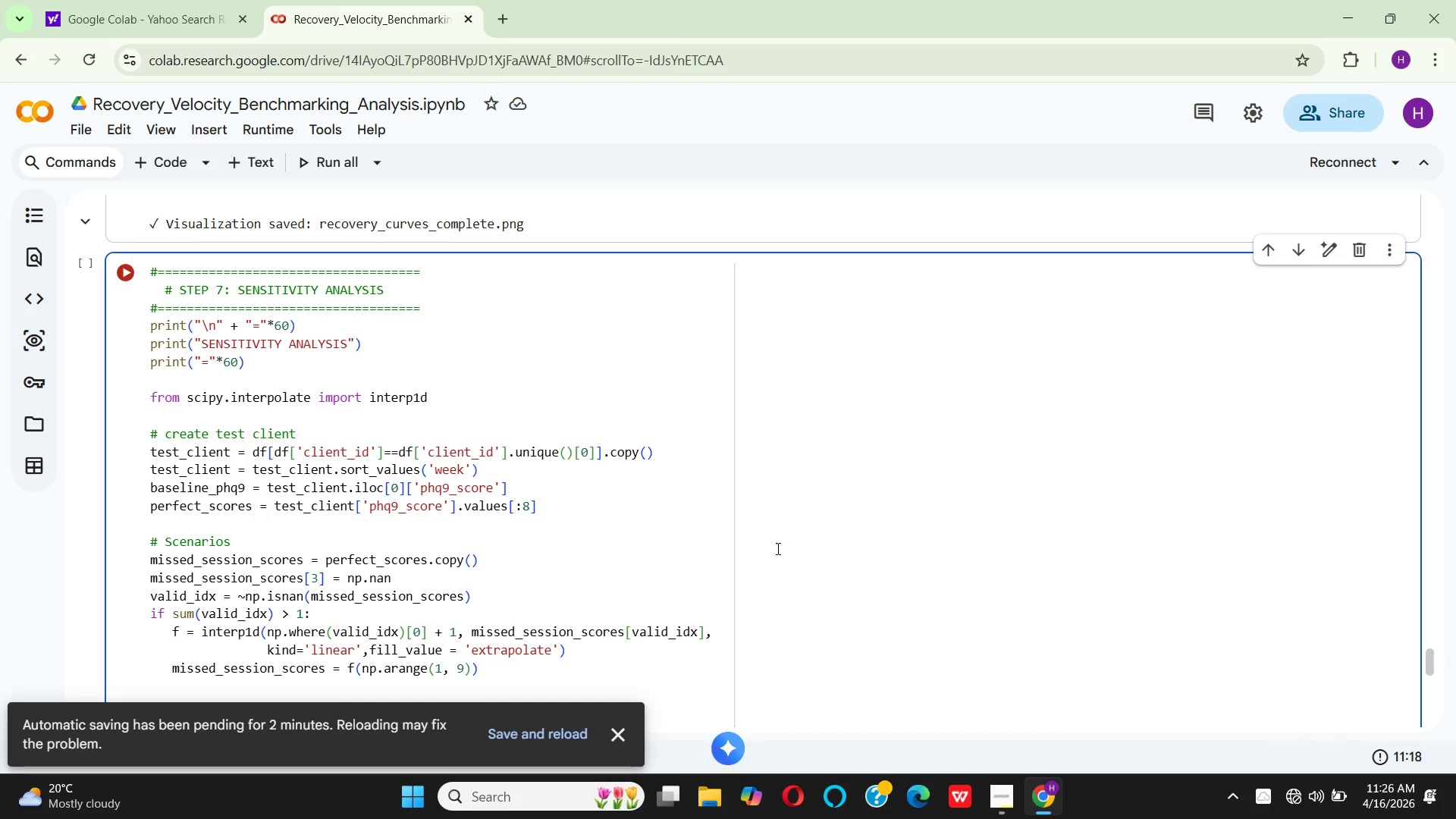 
scroll: coordinate [824, 541], scroll_direction: down, amount: 1.0
 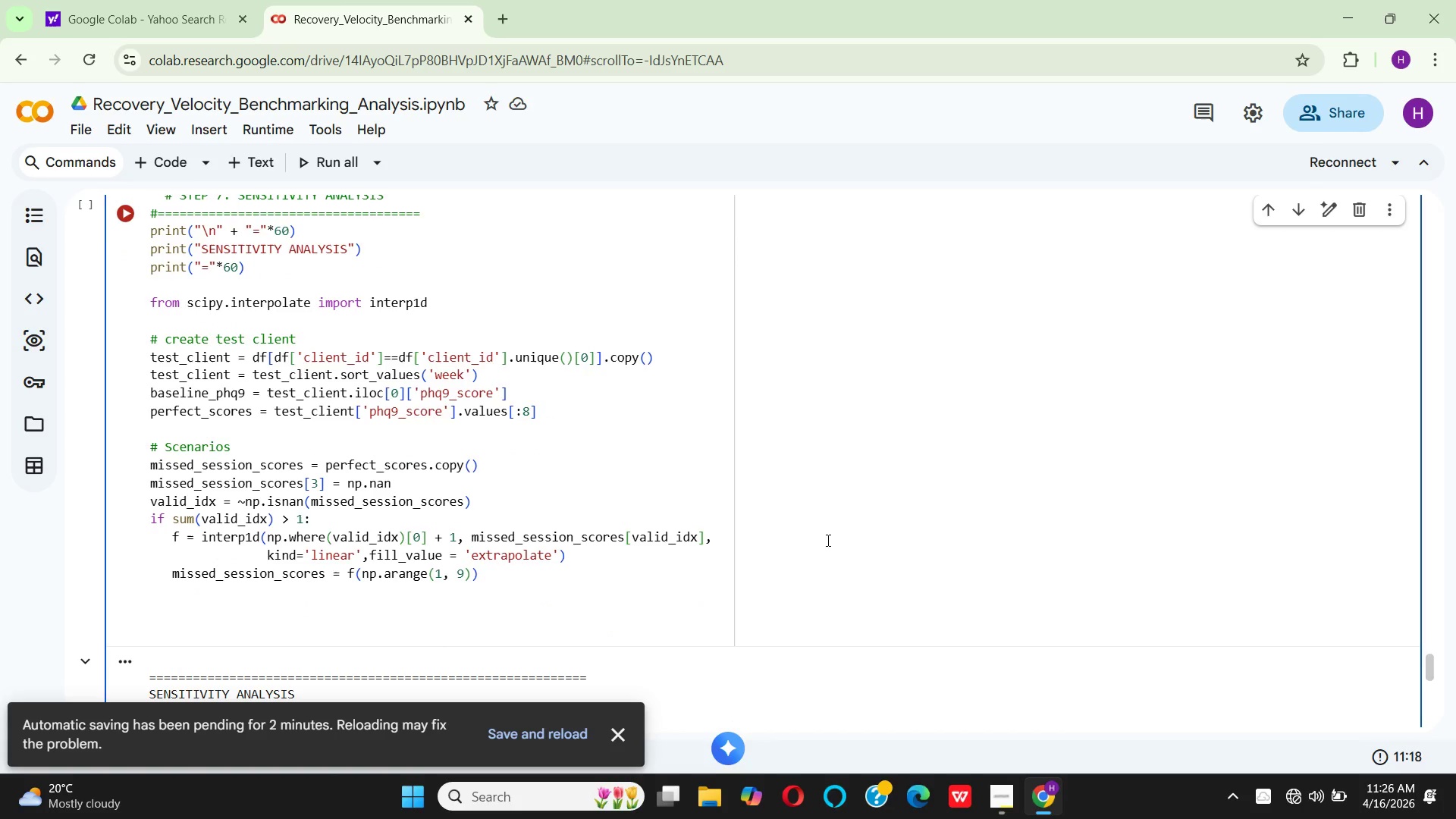 
key(Backspace)
key(Backspace)
type(spike_scores = perfect_scores.copy()
 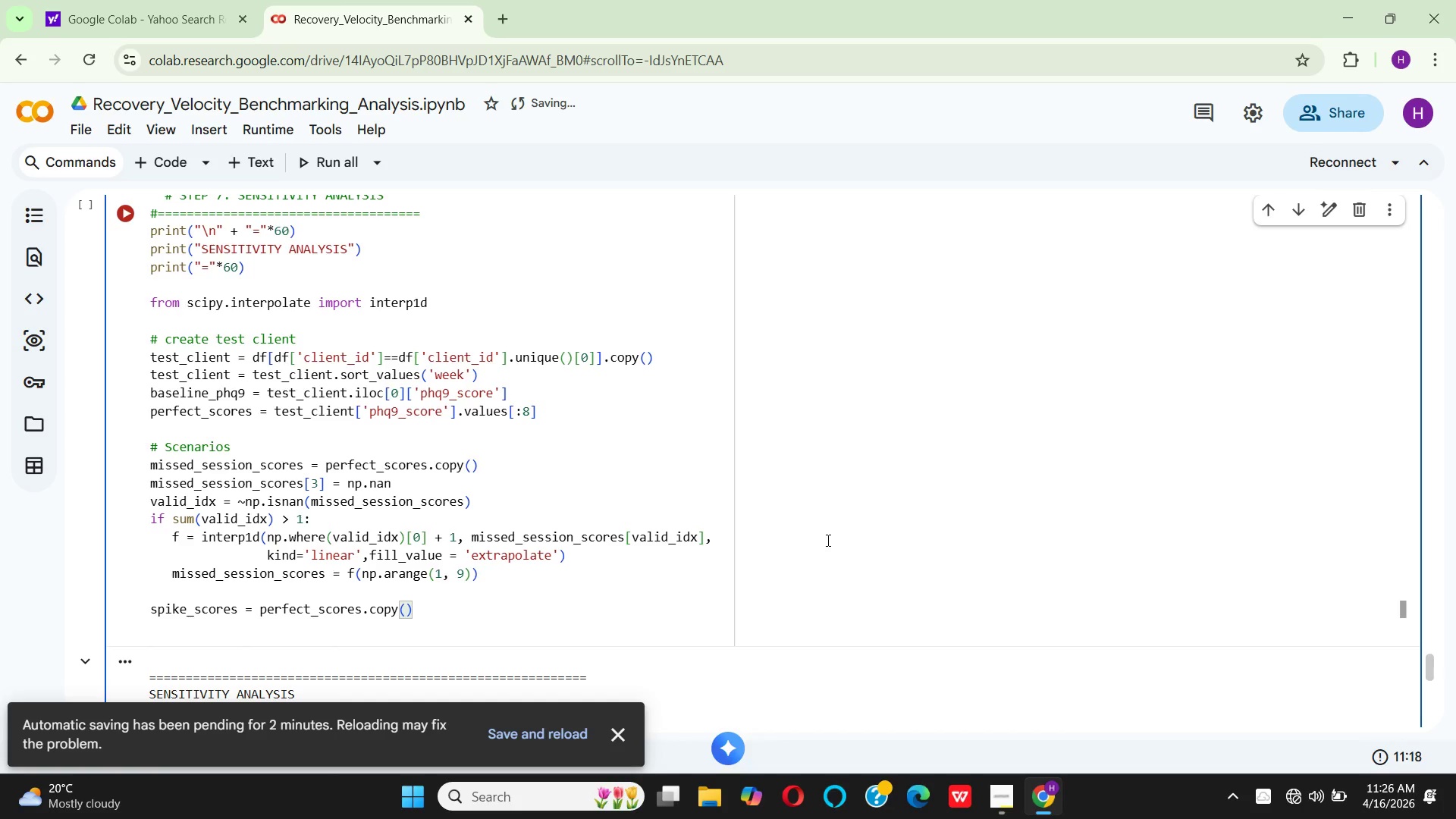 
key(ArrowRight)
 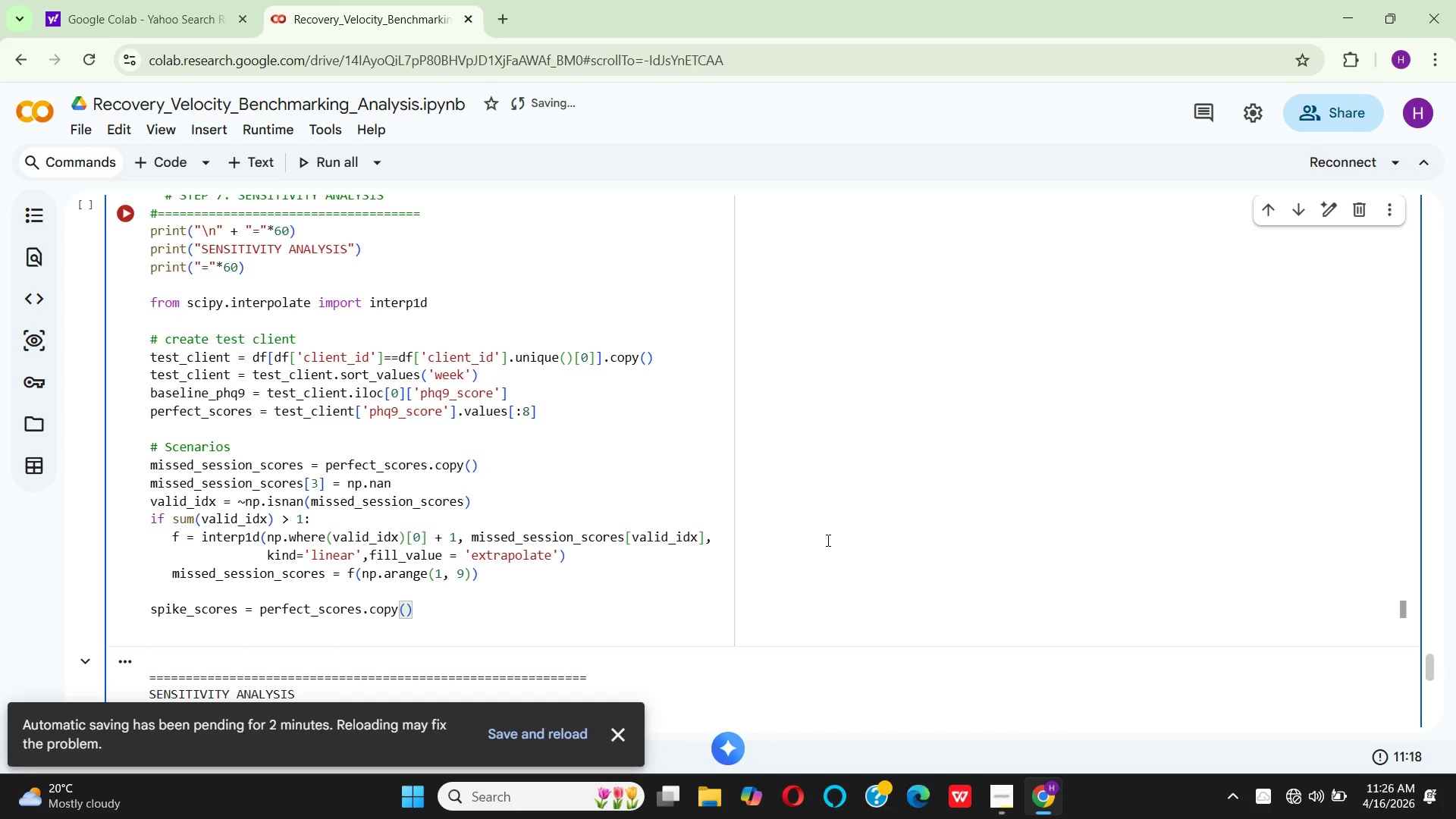 
key(Enter)
 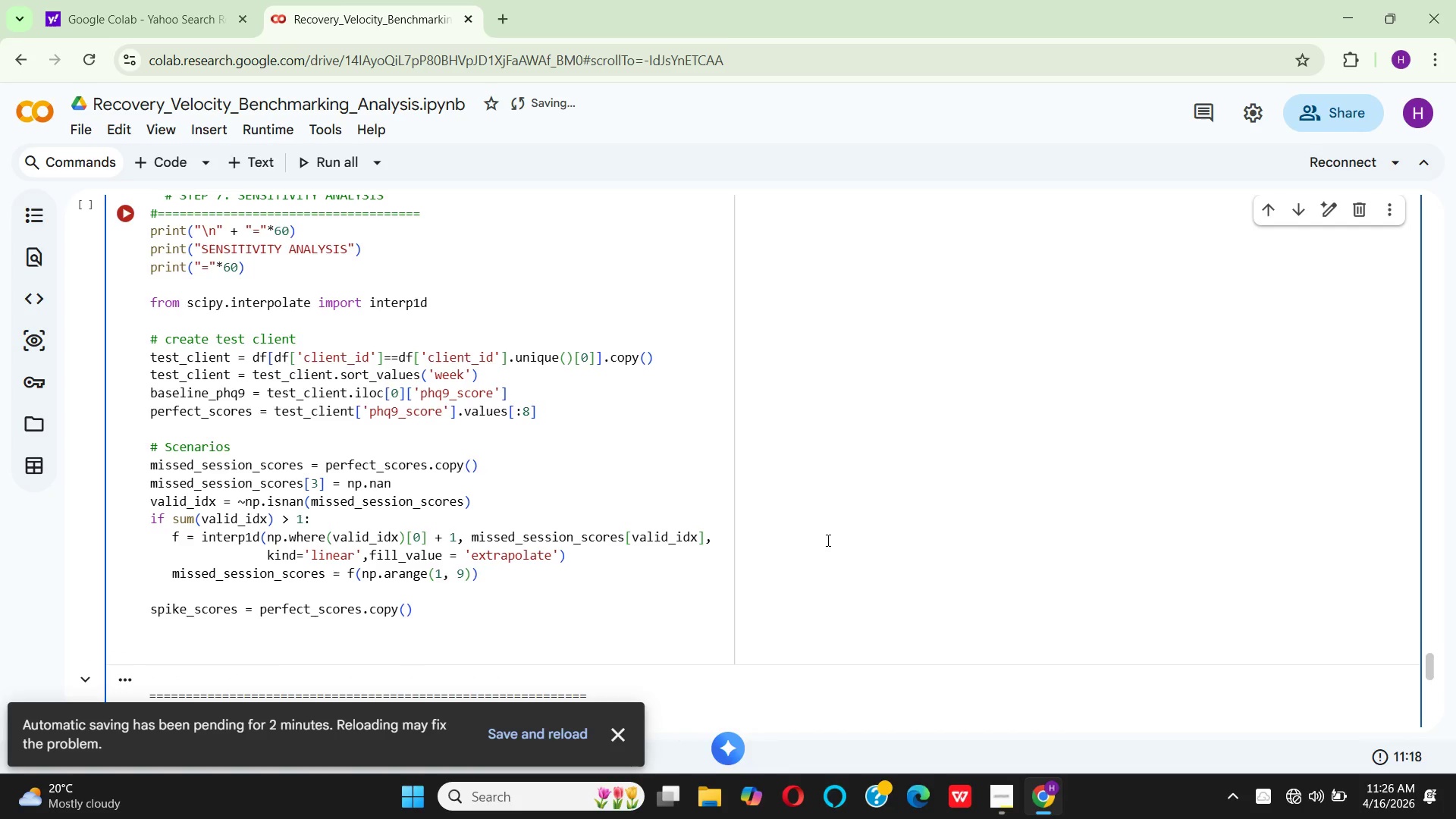 
type(spike_scores[5)
 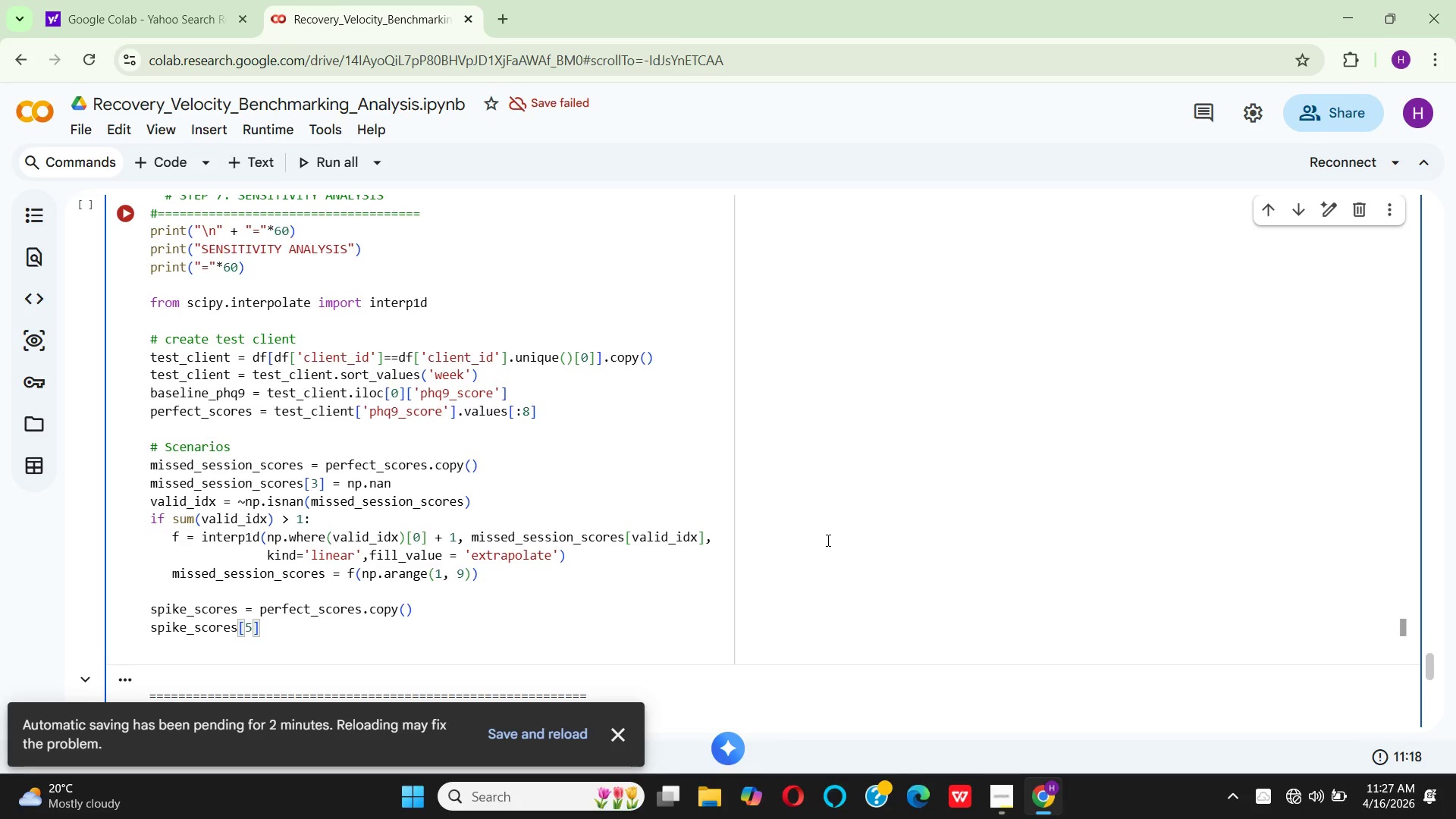 
key(ArrowRight)
 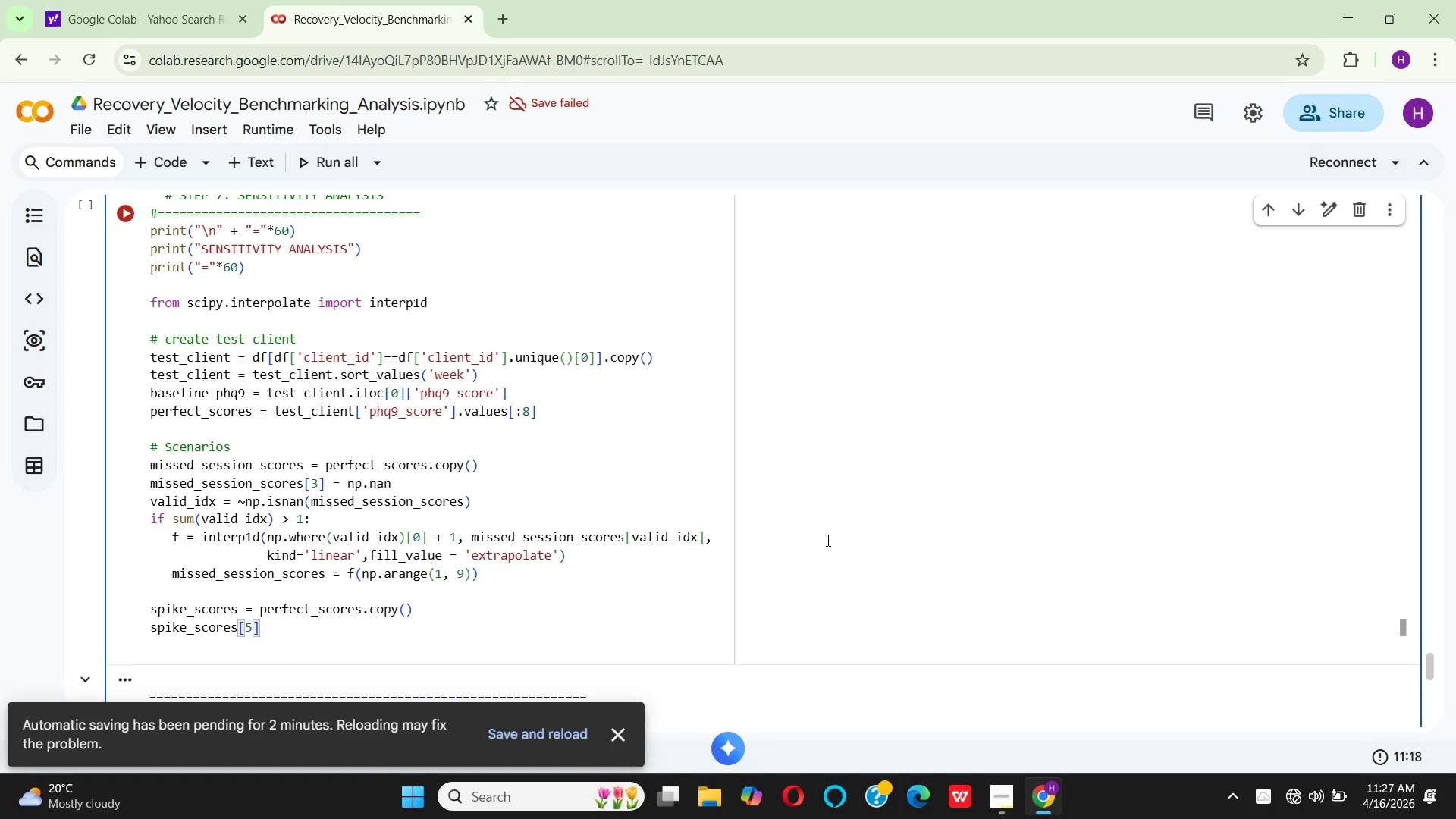 
type( = mn(spike_scores[5)
 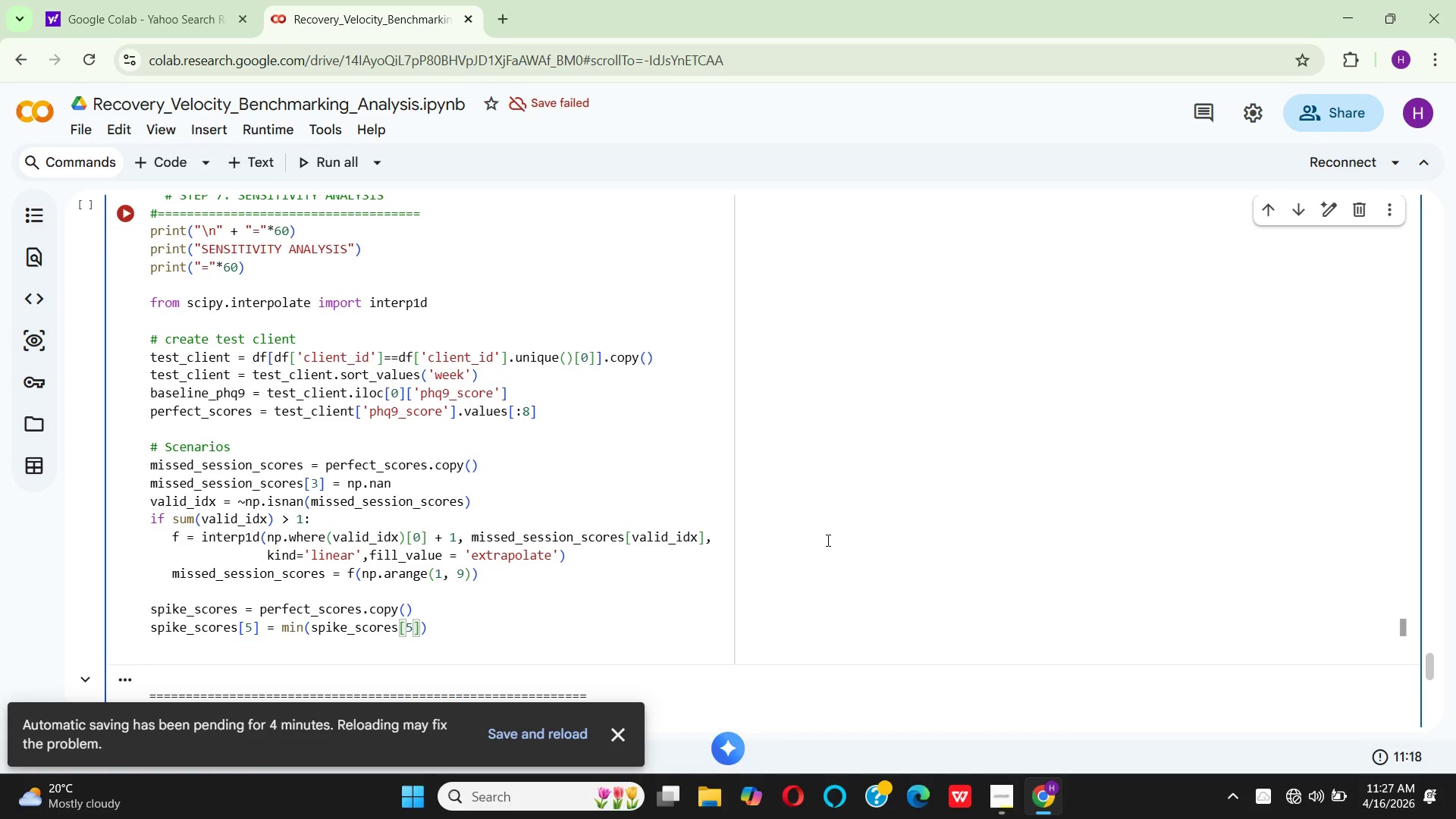 
key(ArrowRight)
 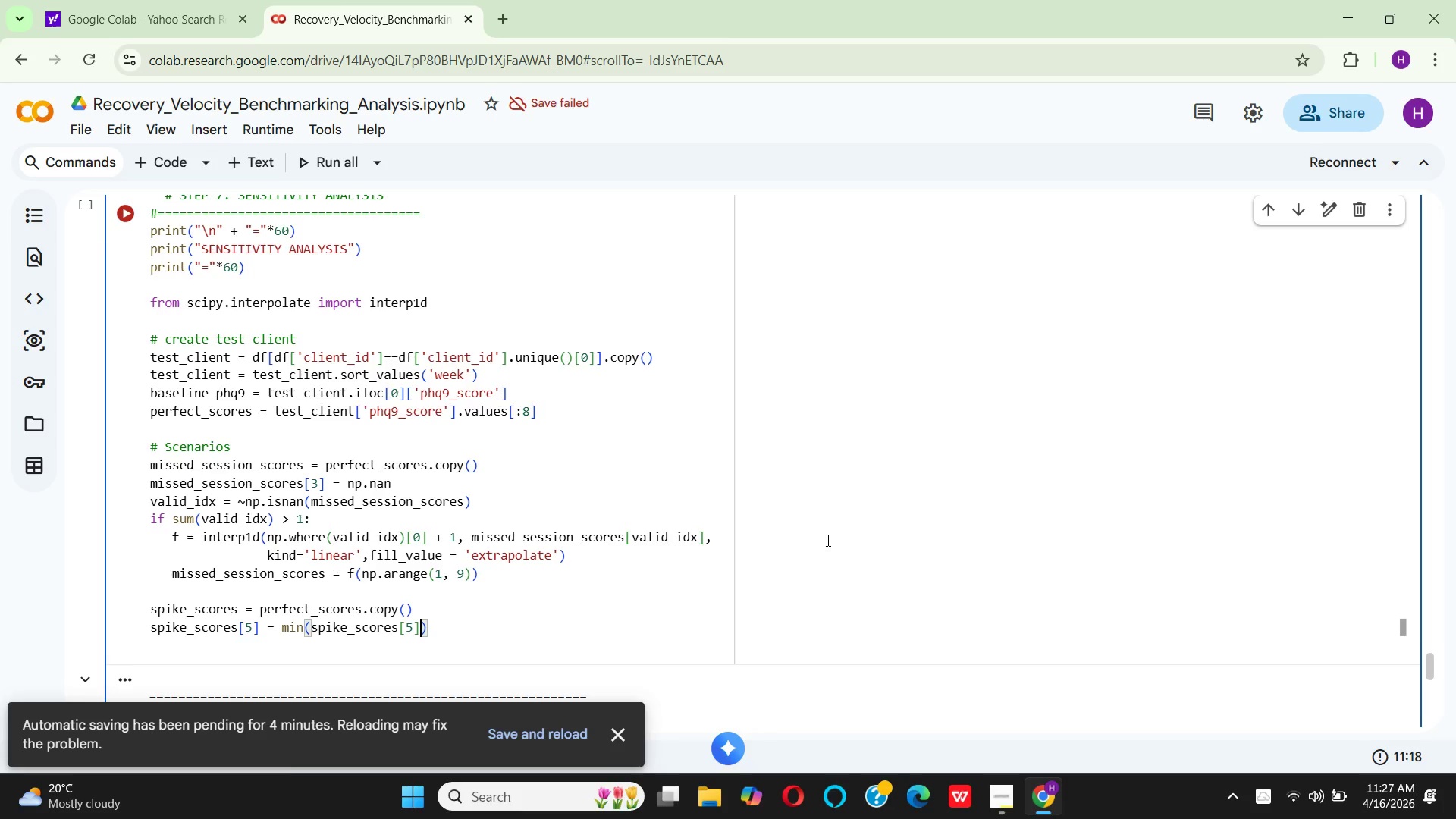 
type(* 1.5, baseline)
 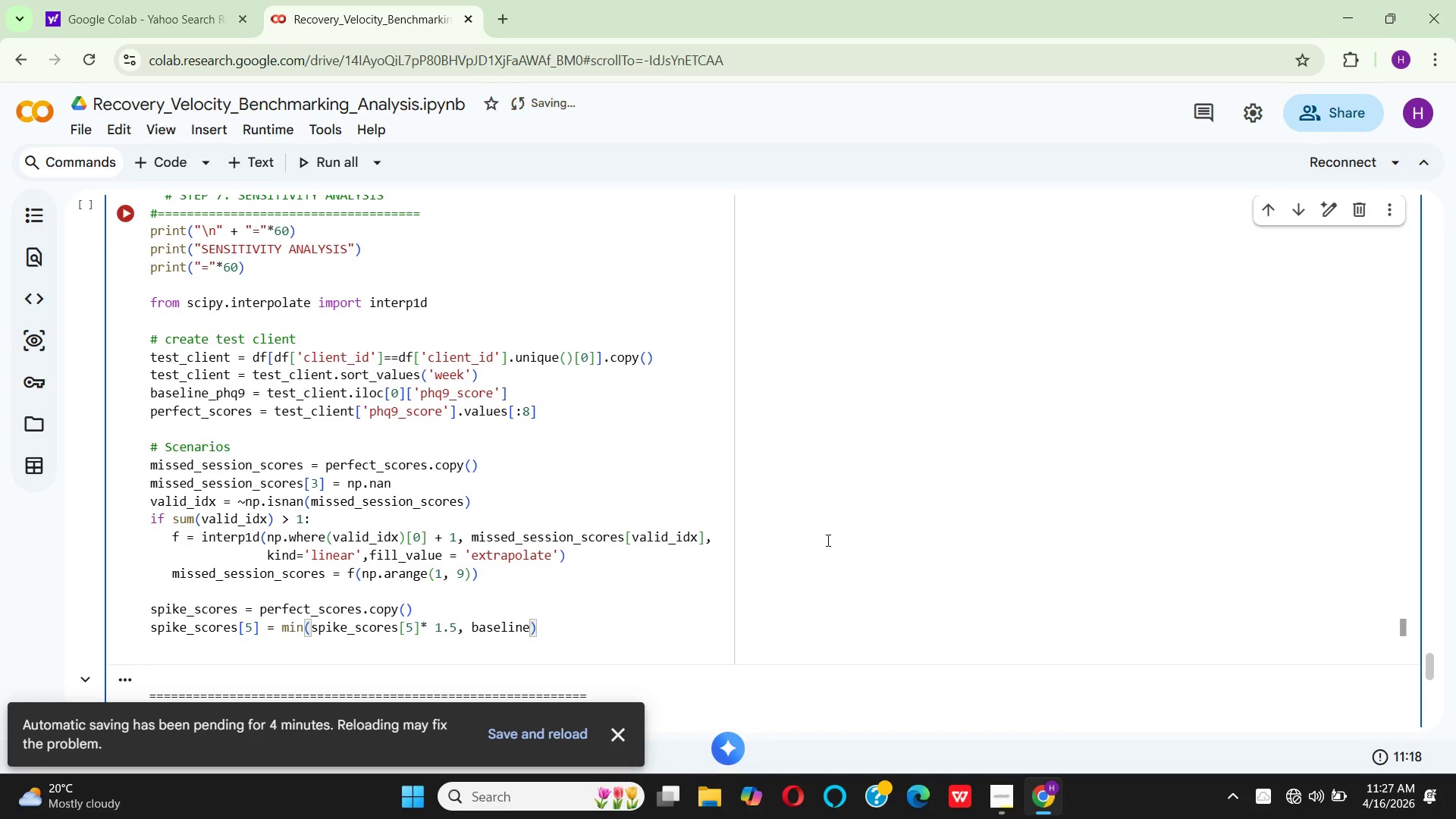 
key(ArrowRight)
 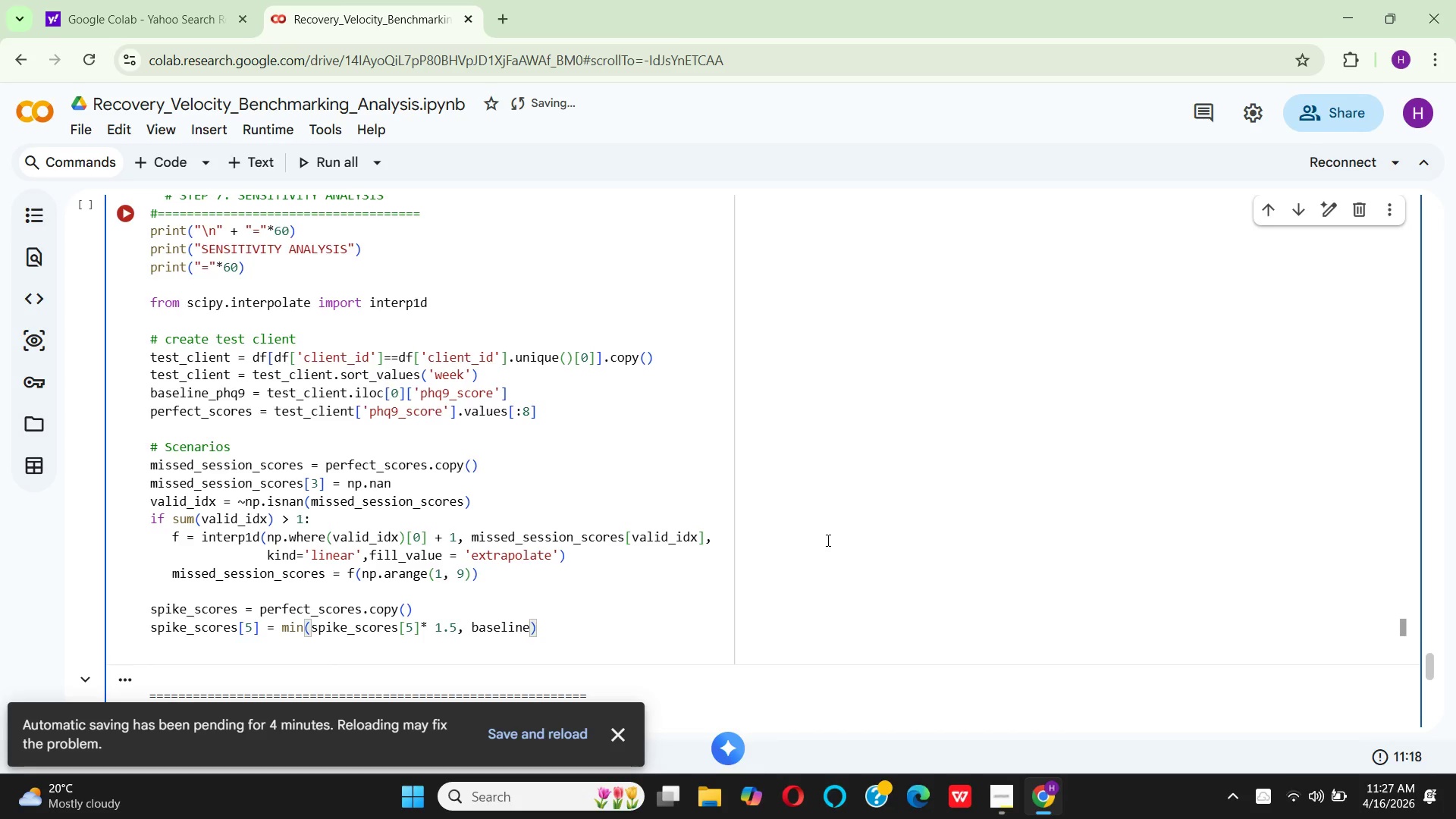 
wait(8.52)
 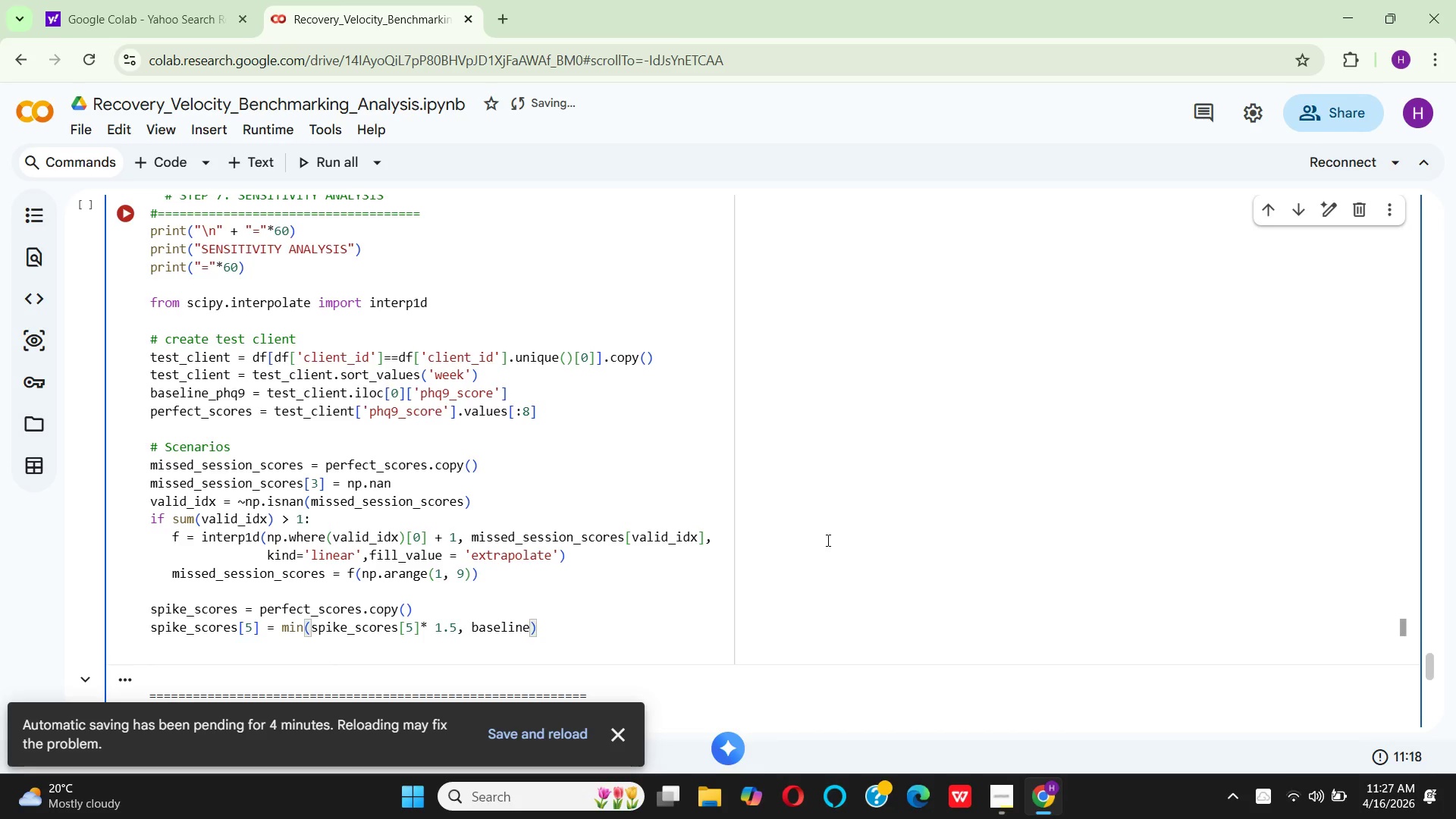 
key(Enter)
 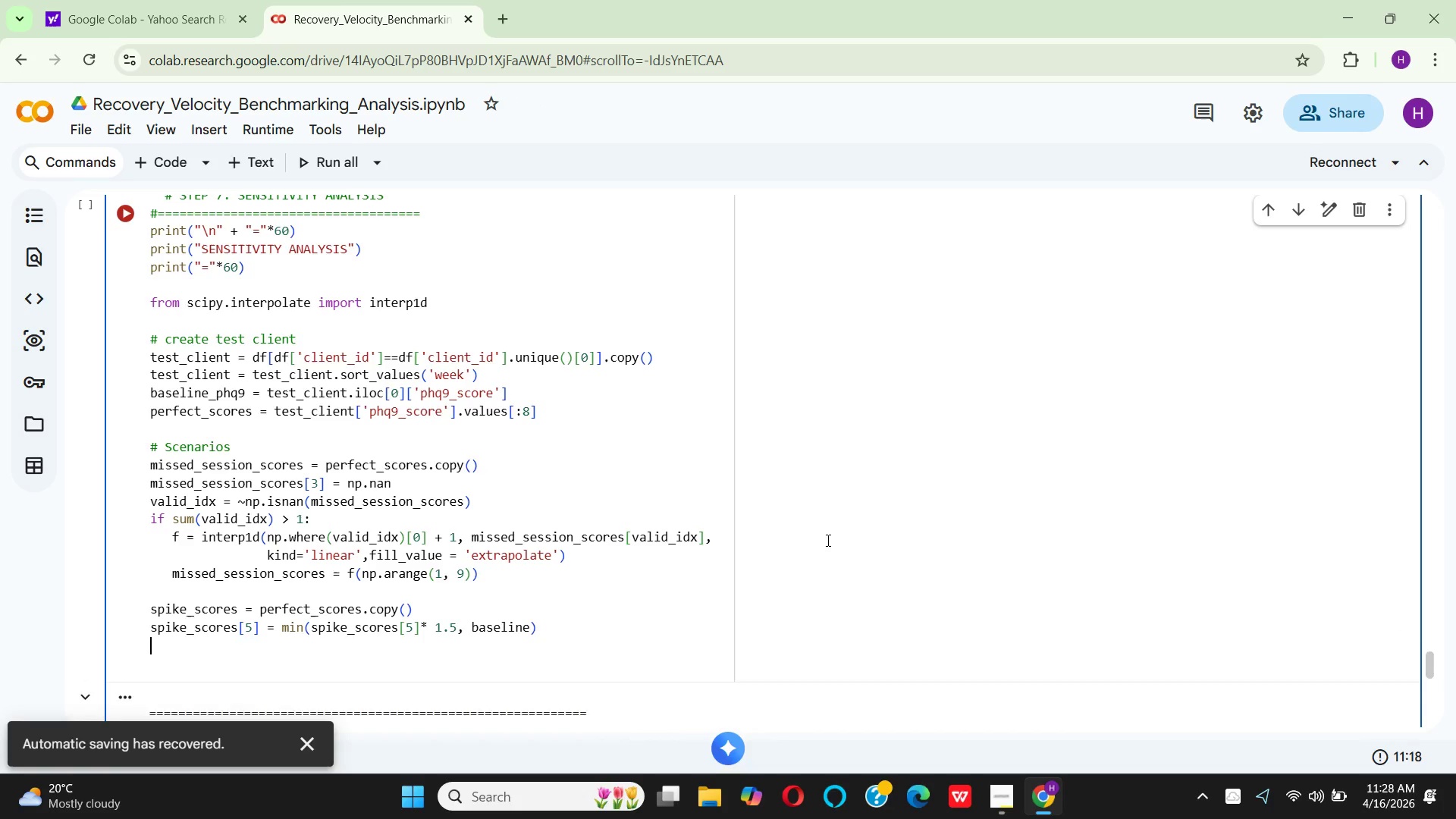 
key(Enter)
 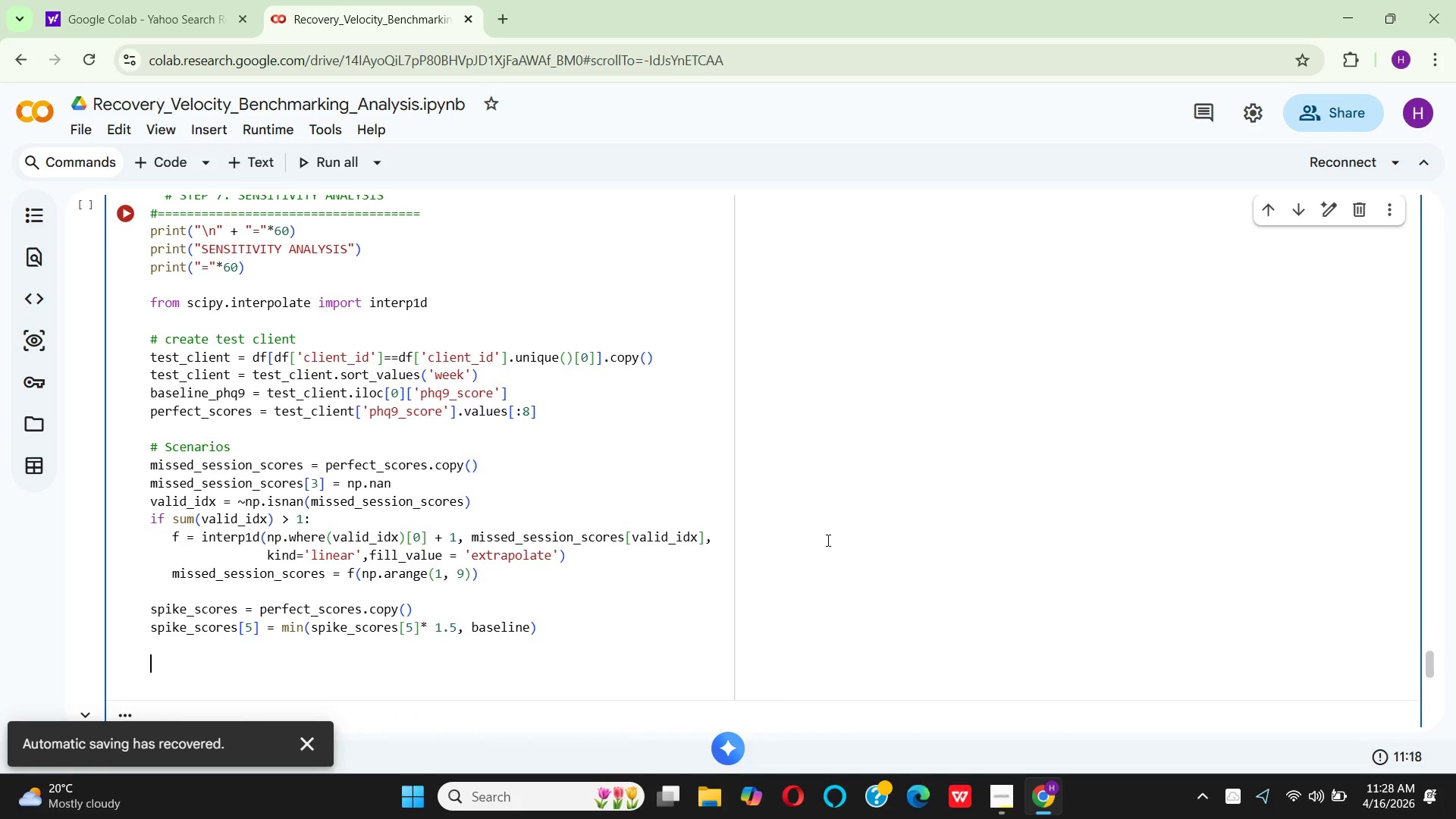 
type(scenar)
 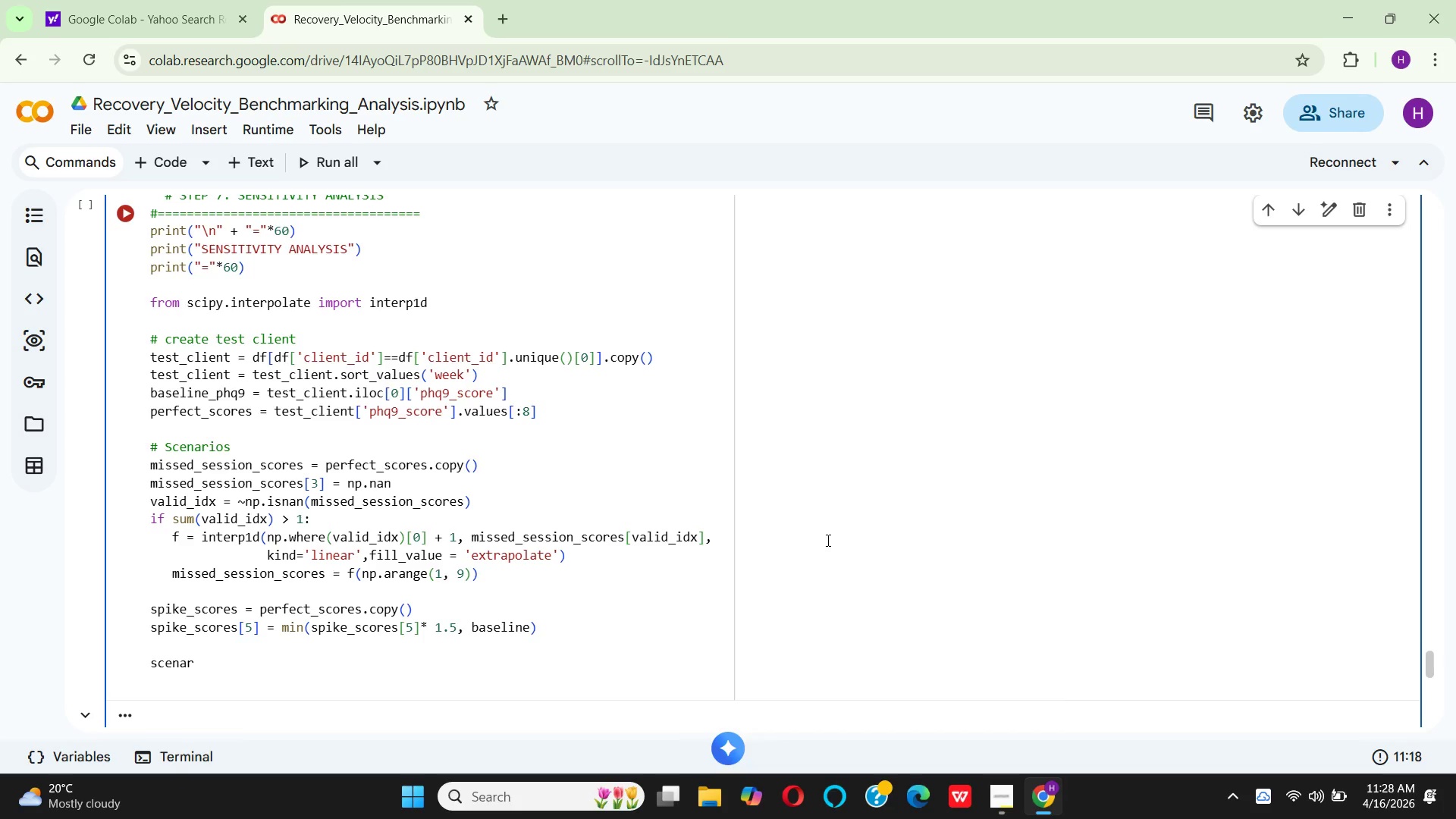 
type(ios ={)
 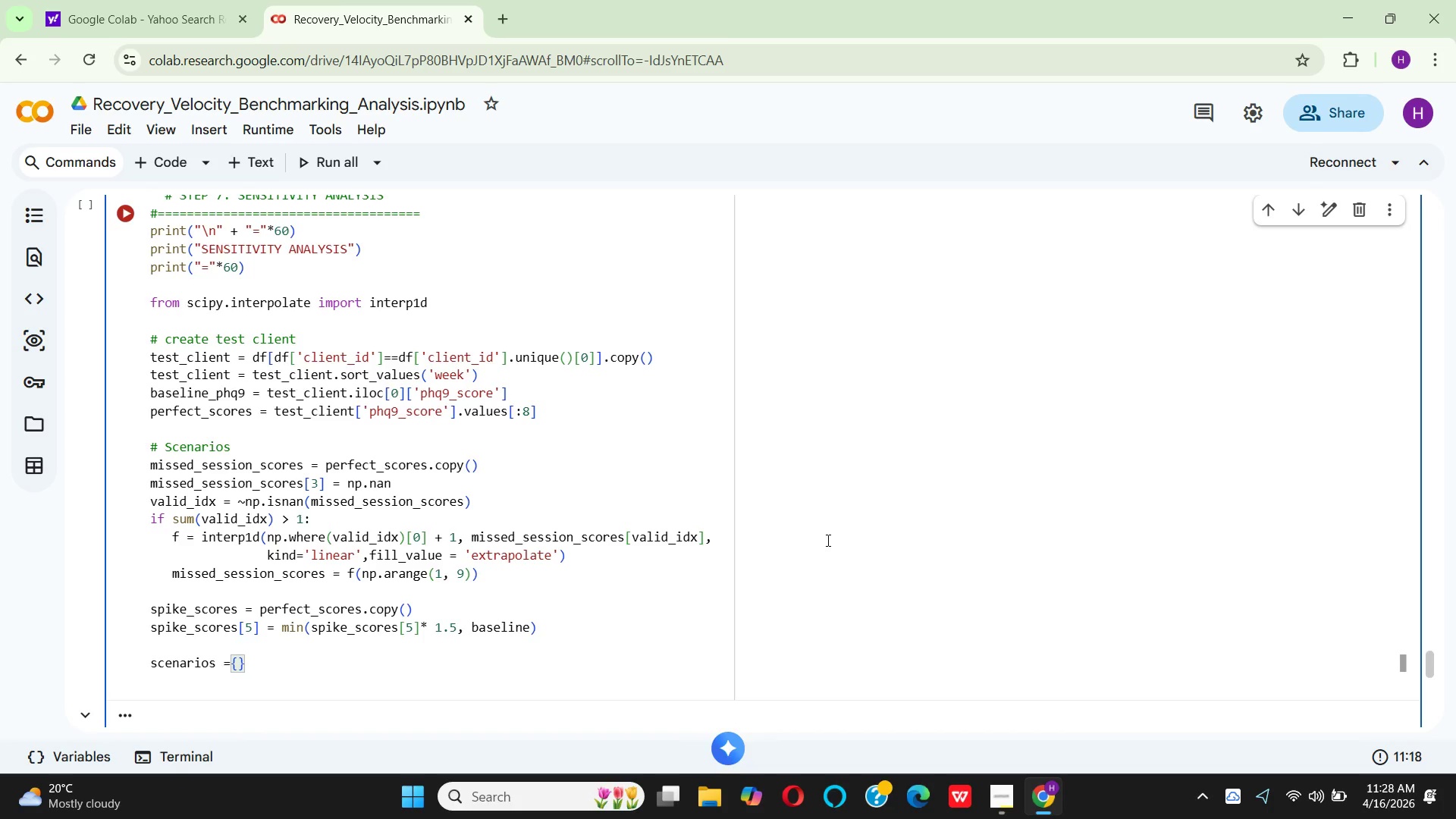 
key(Enter)
 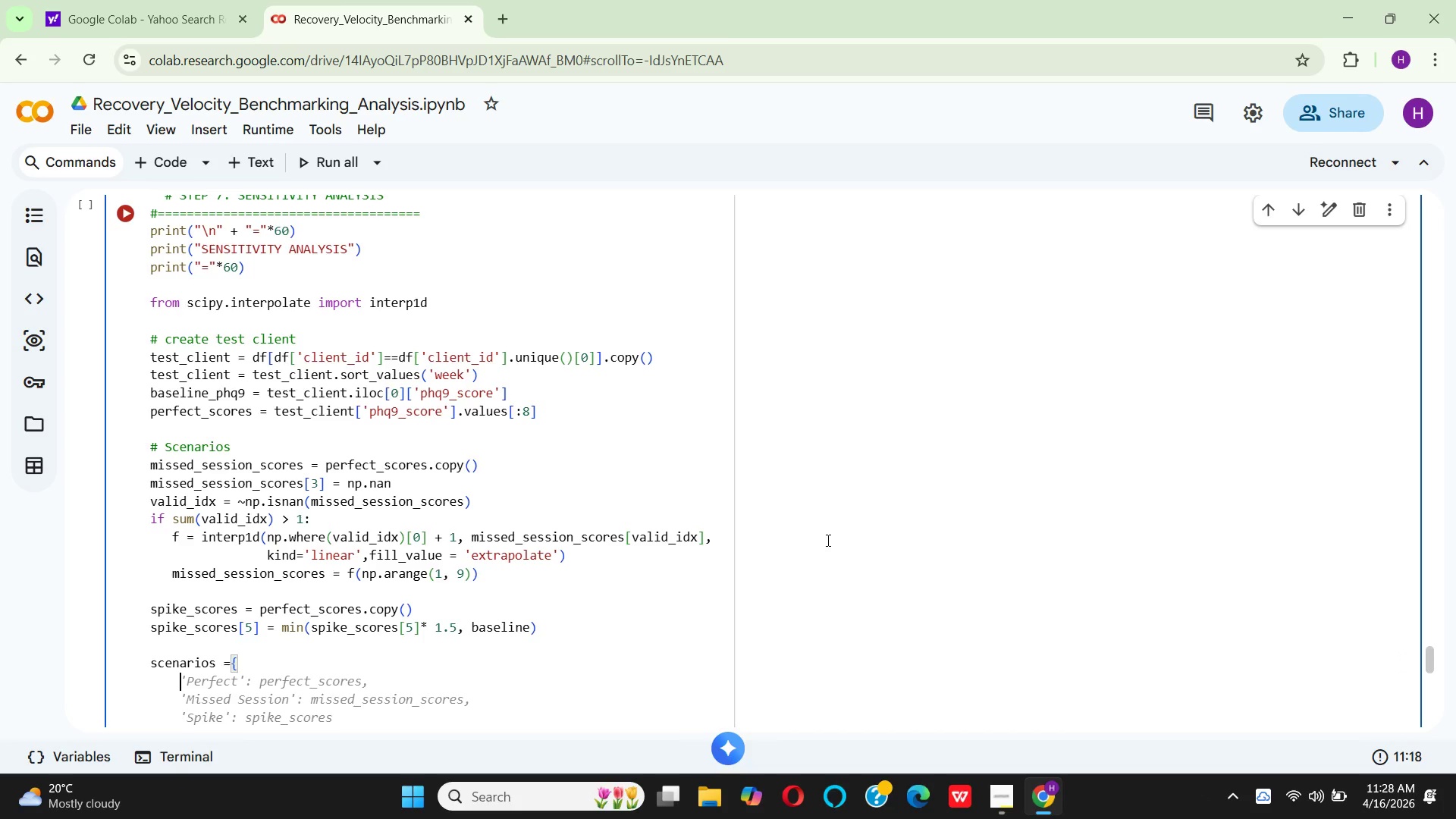 
key(Quote)
 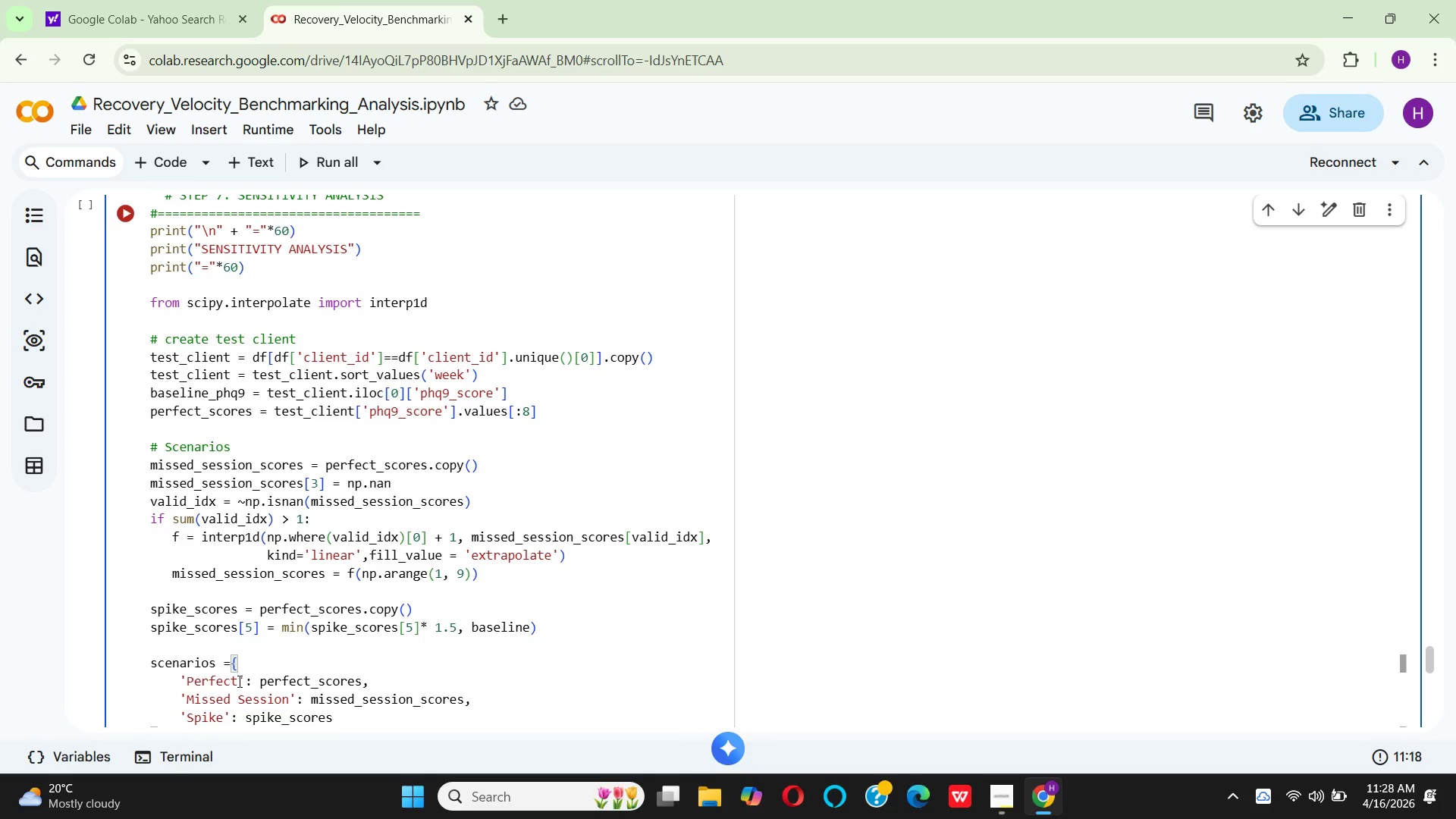 
wait(17.08)
 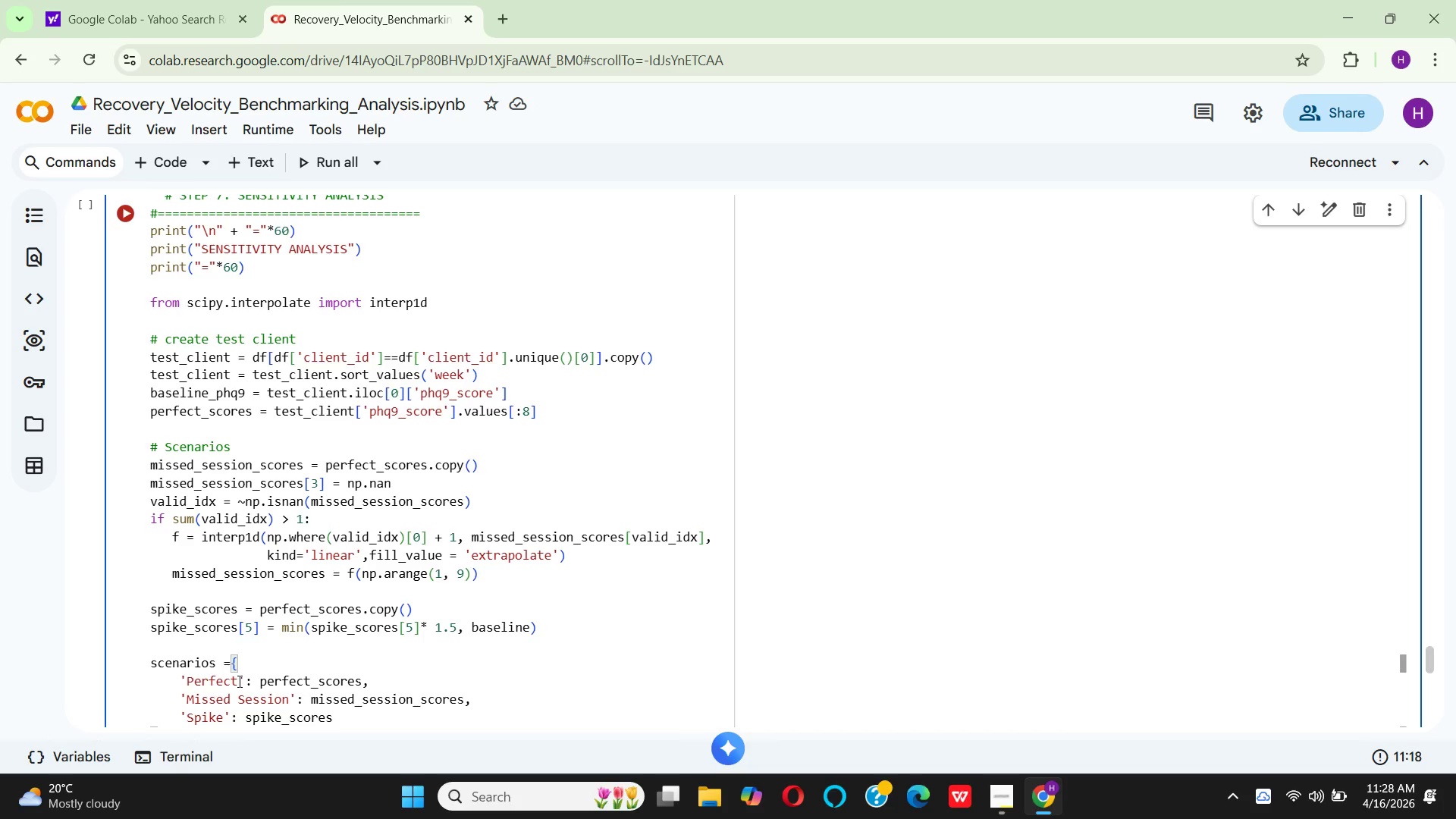 
type( (baseline)
 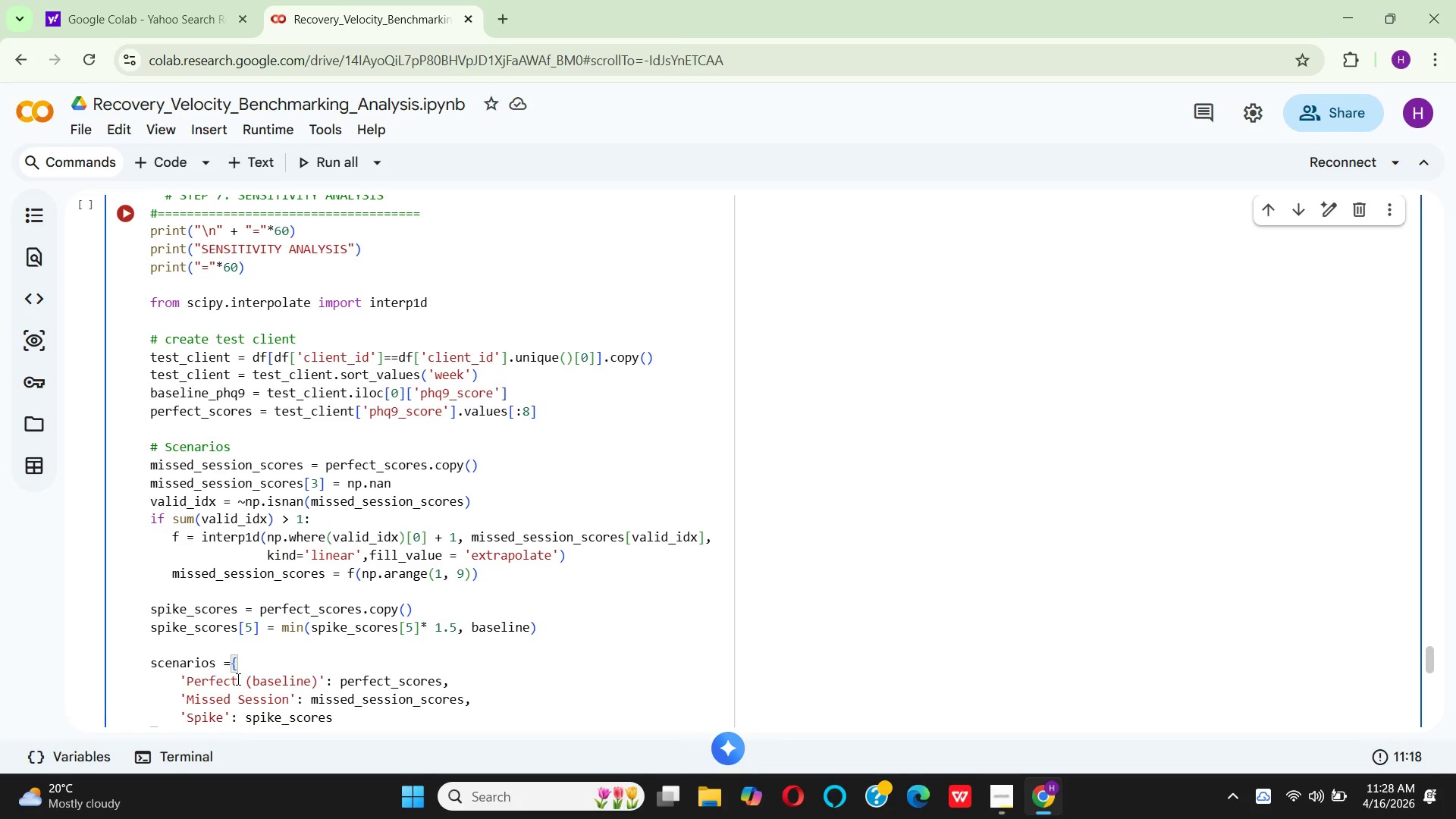 
key(ArrowRight)
 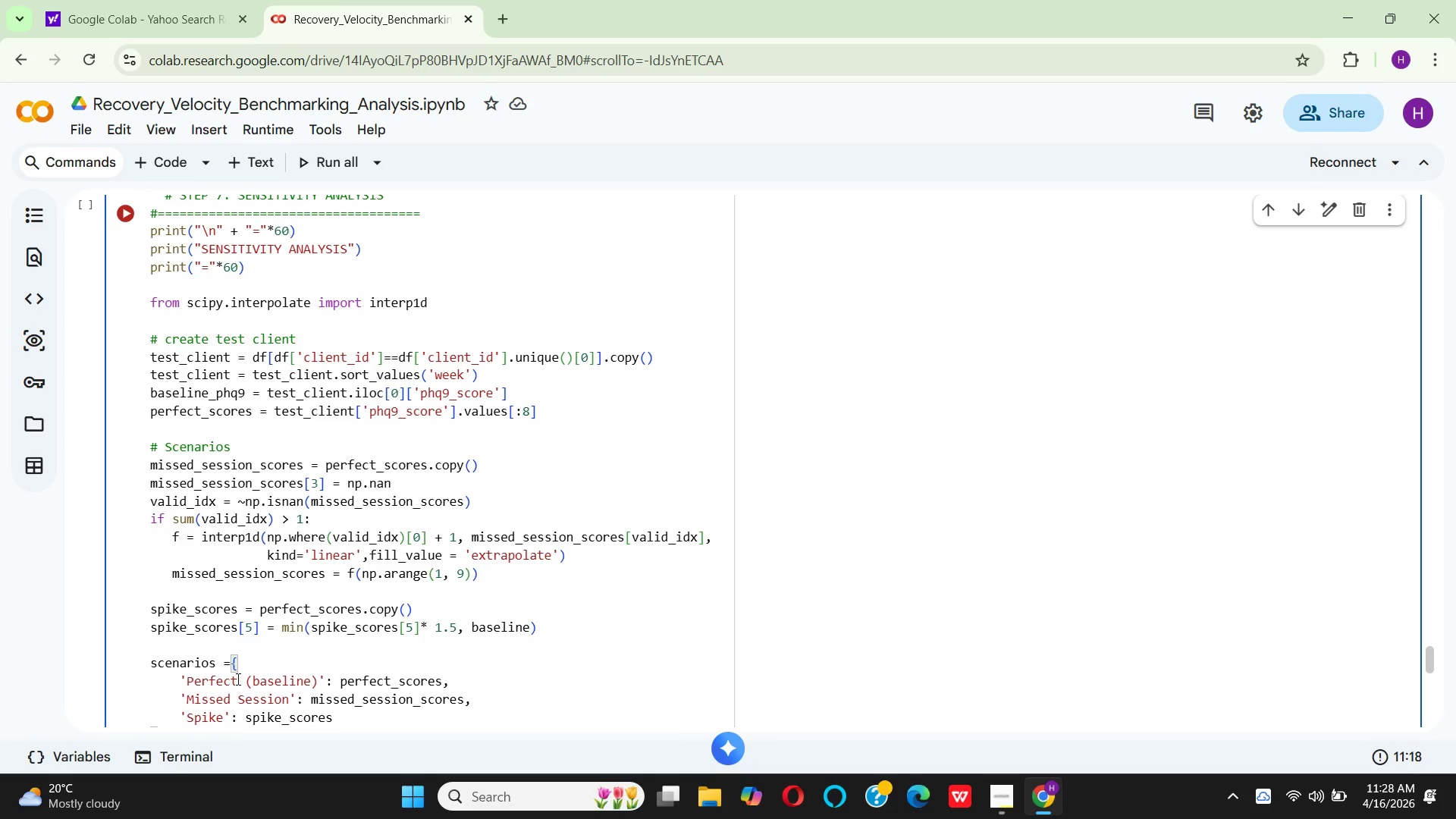 
key(ArrowRight)
 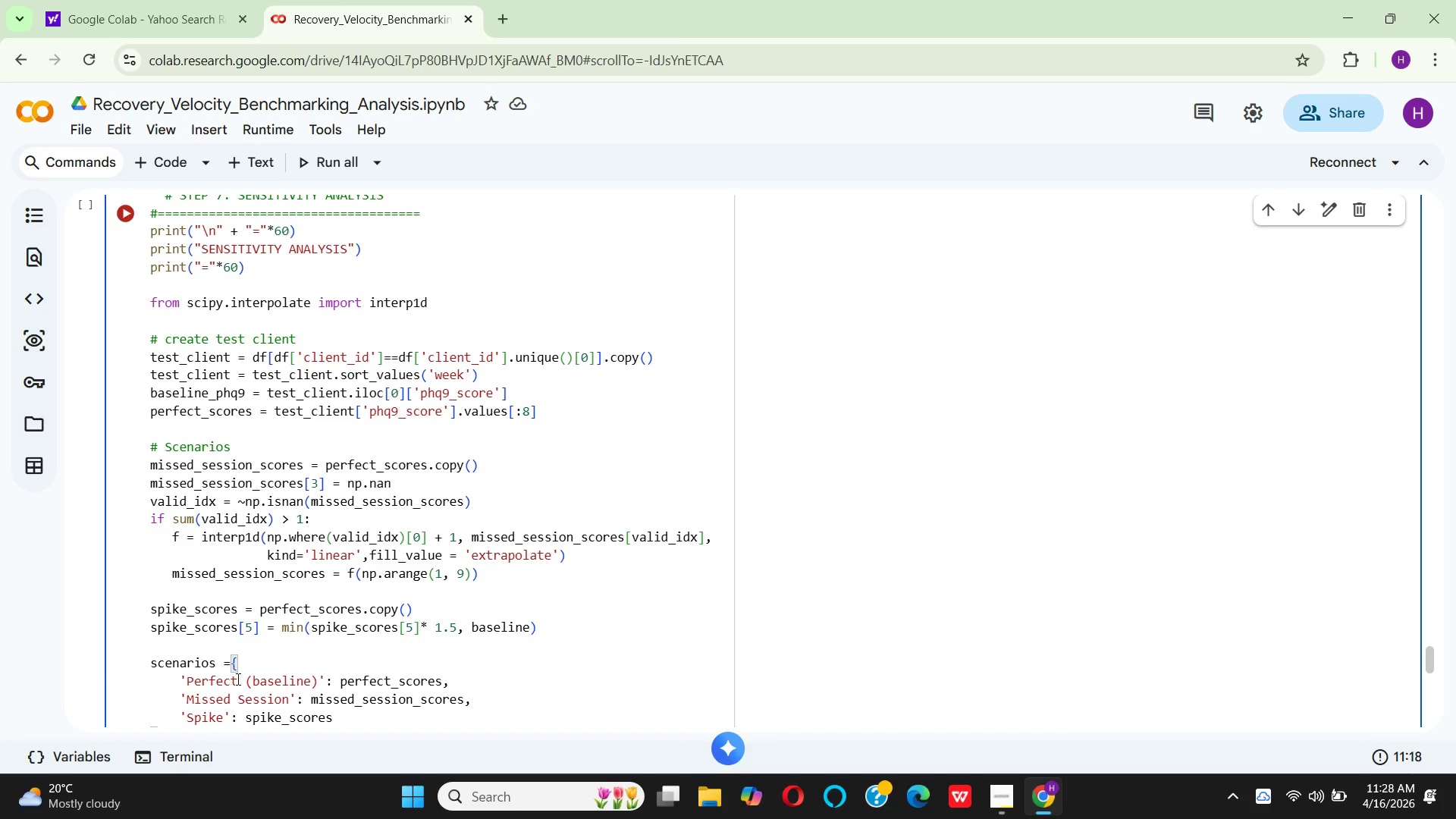 
key(ArrowRight)
 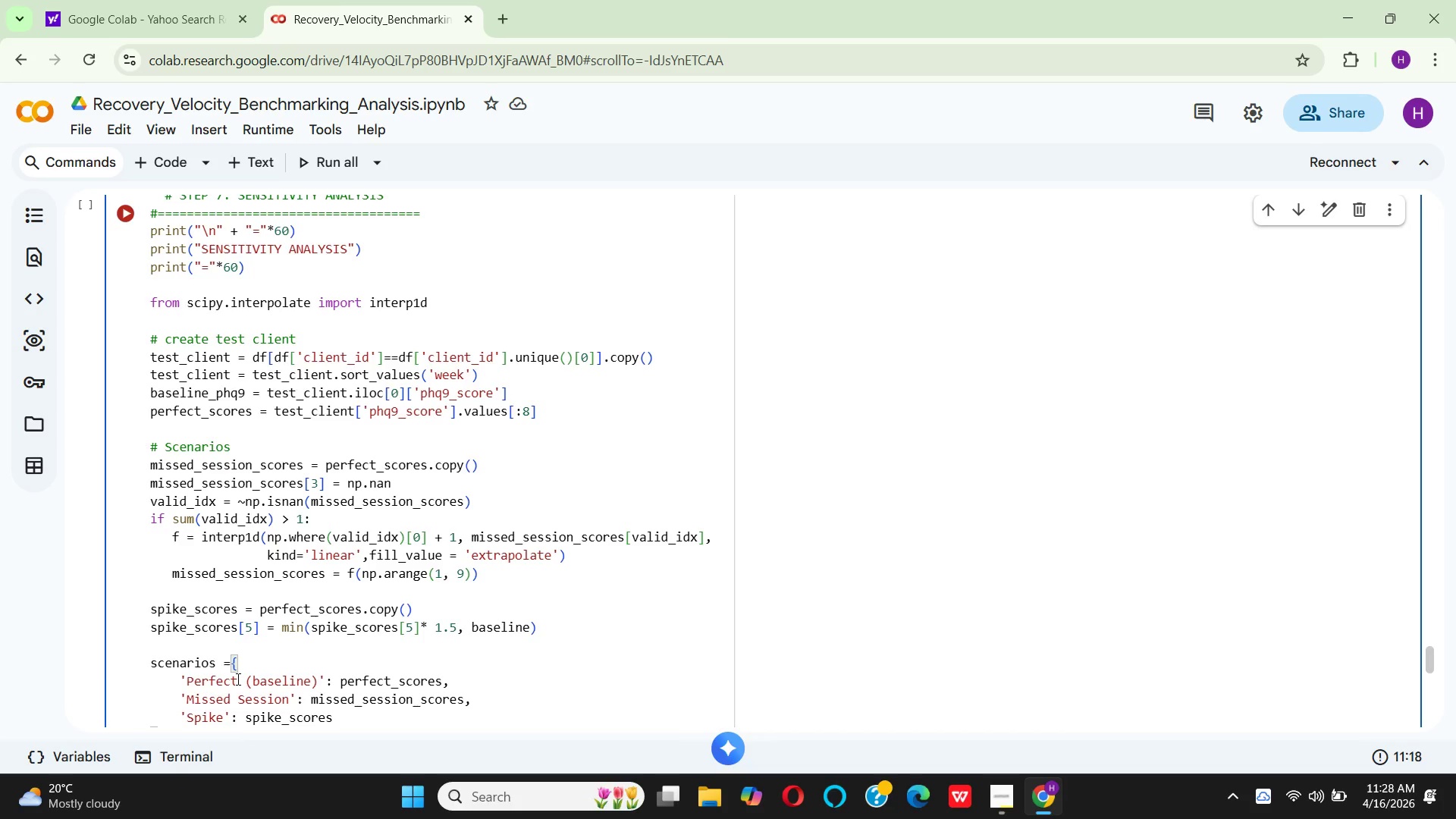 
key(ArrowRight)
 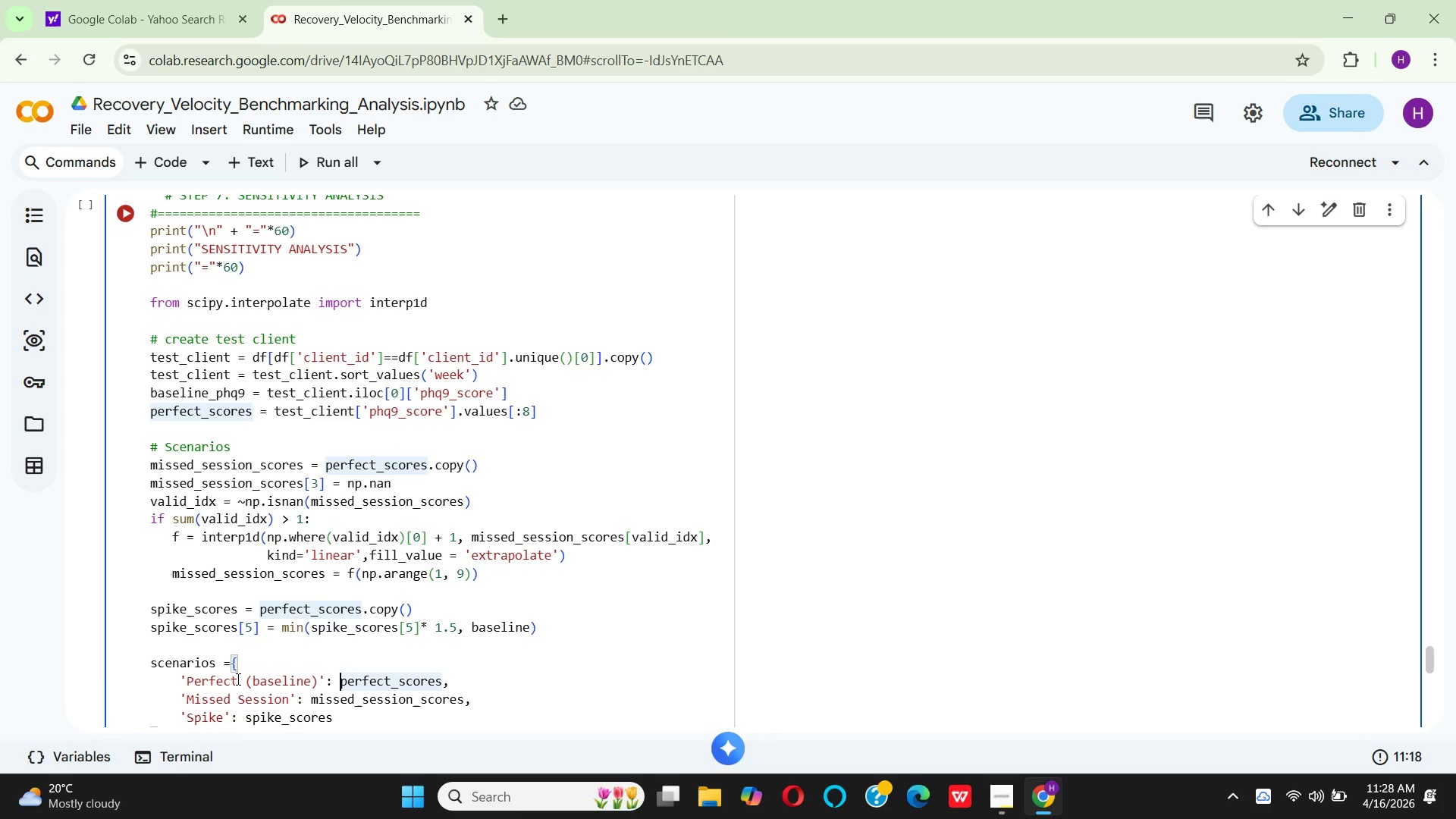 
key(Shift+9)
 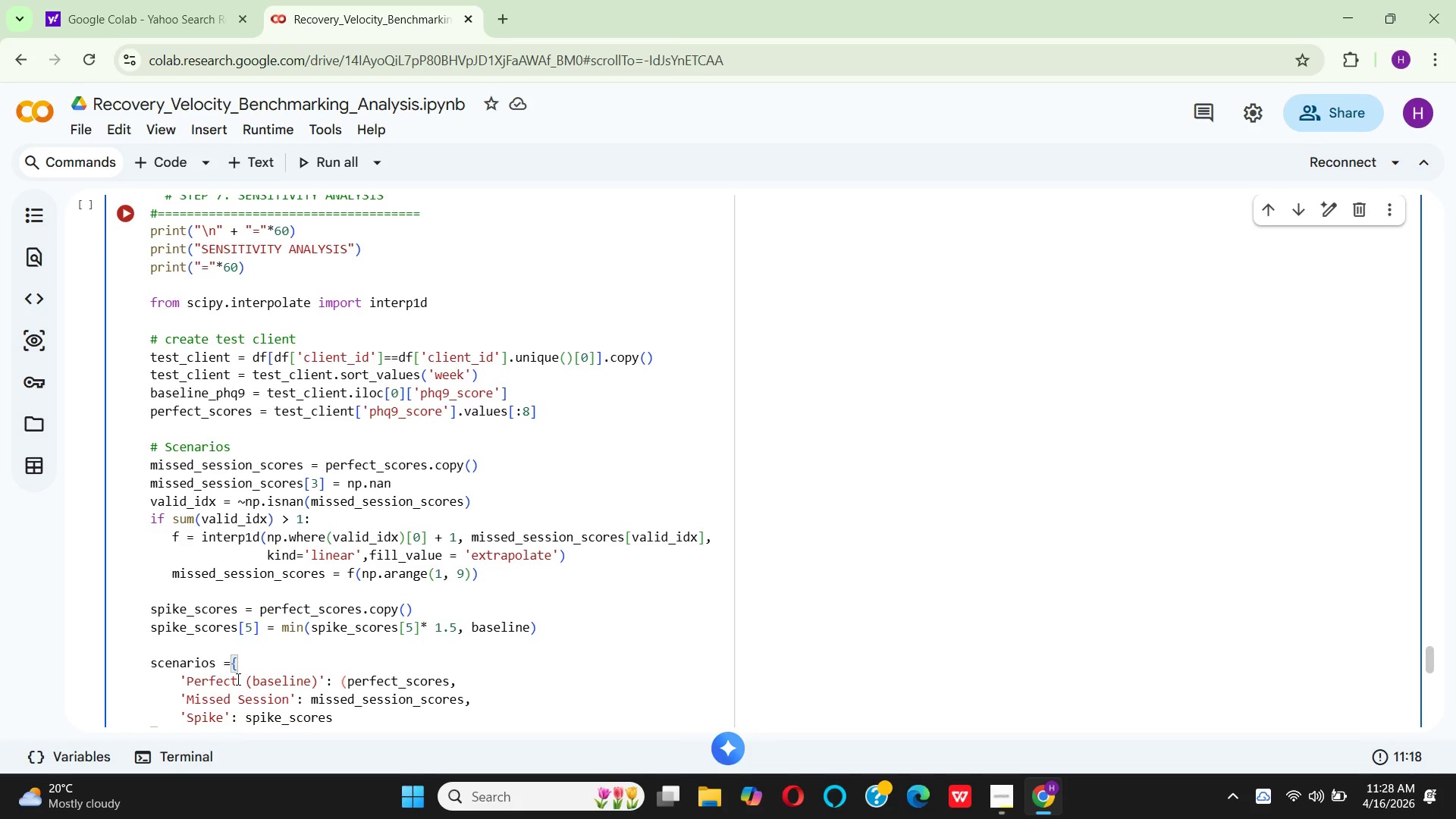 
key(ArrowRight)
 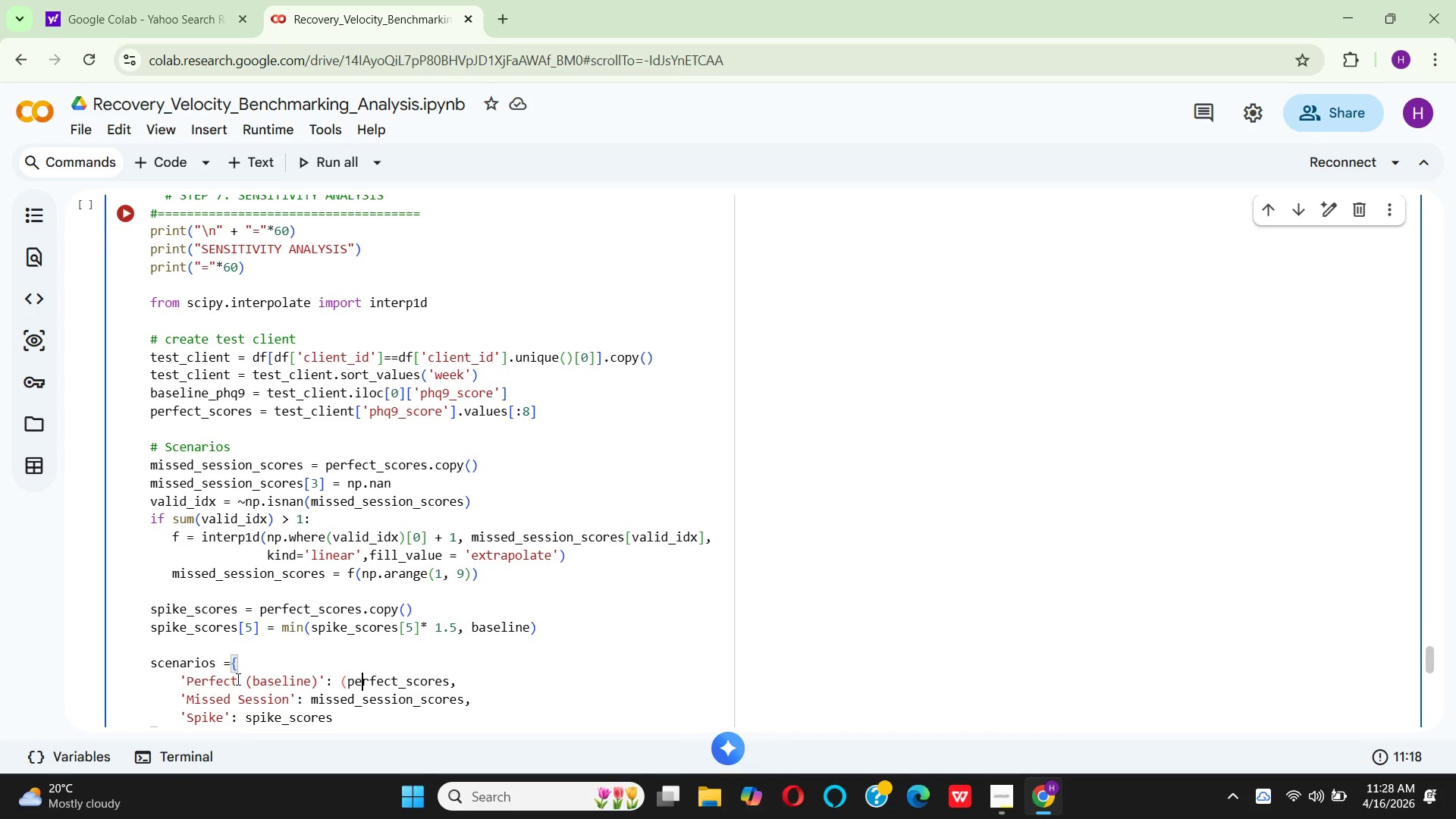 
key(ArrowRight)
 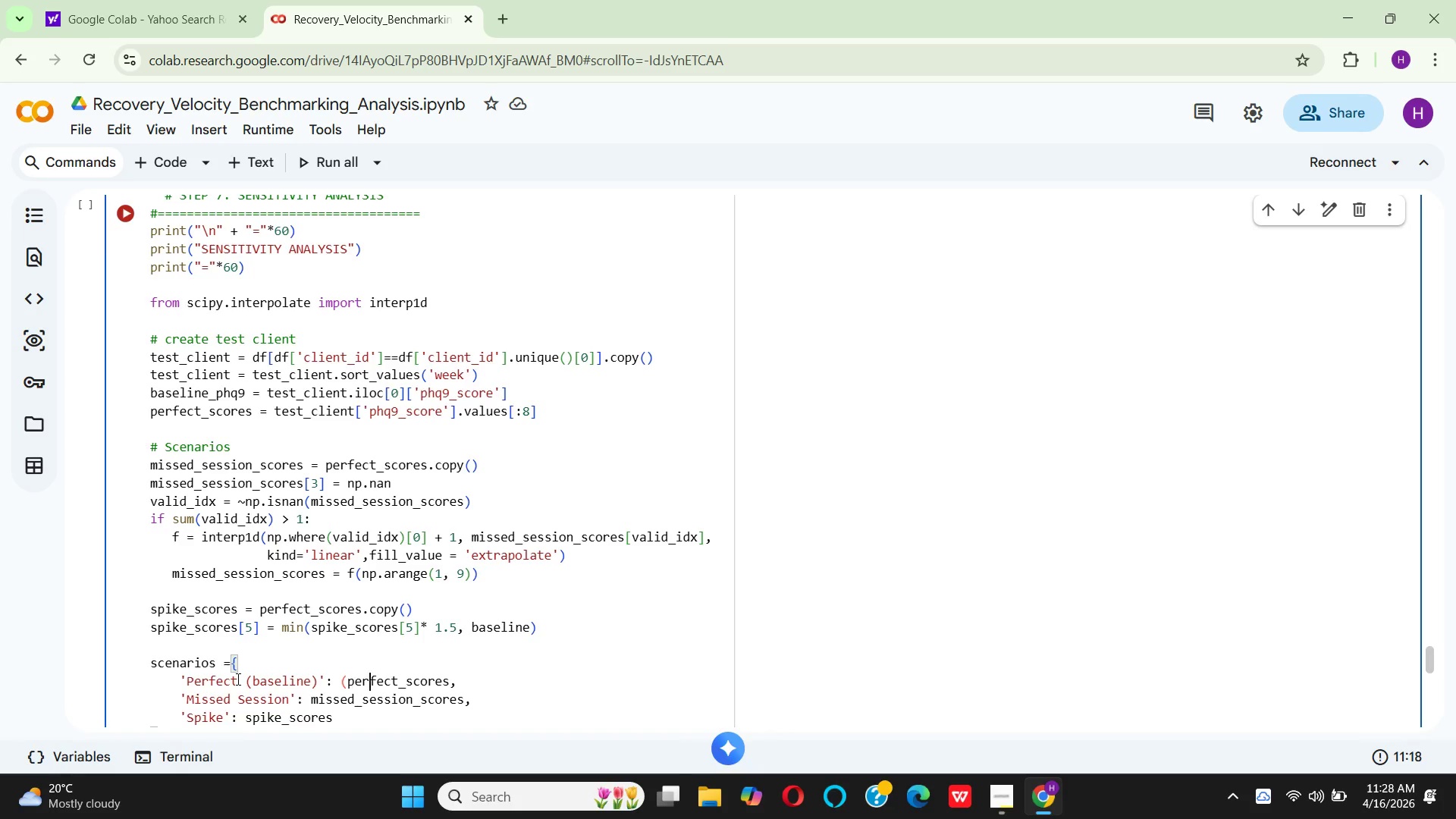 
key(ArrowRight)
 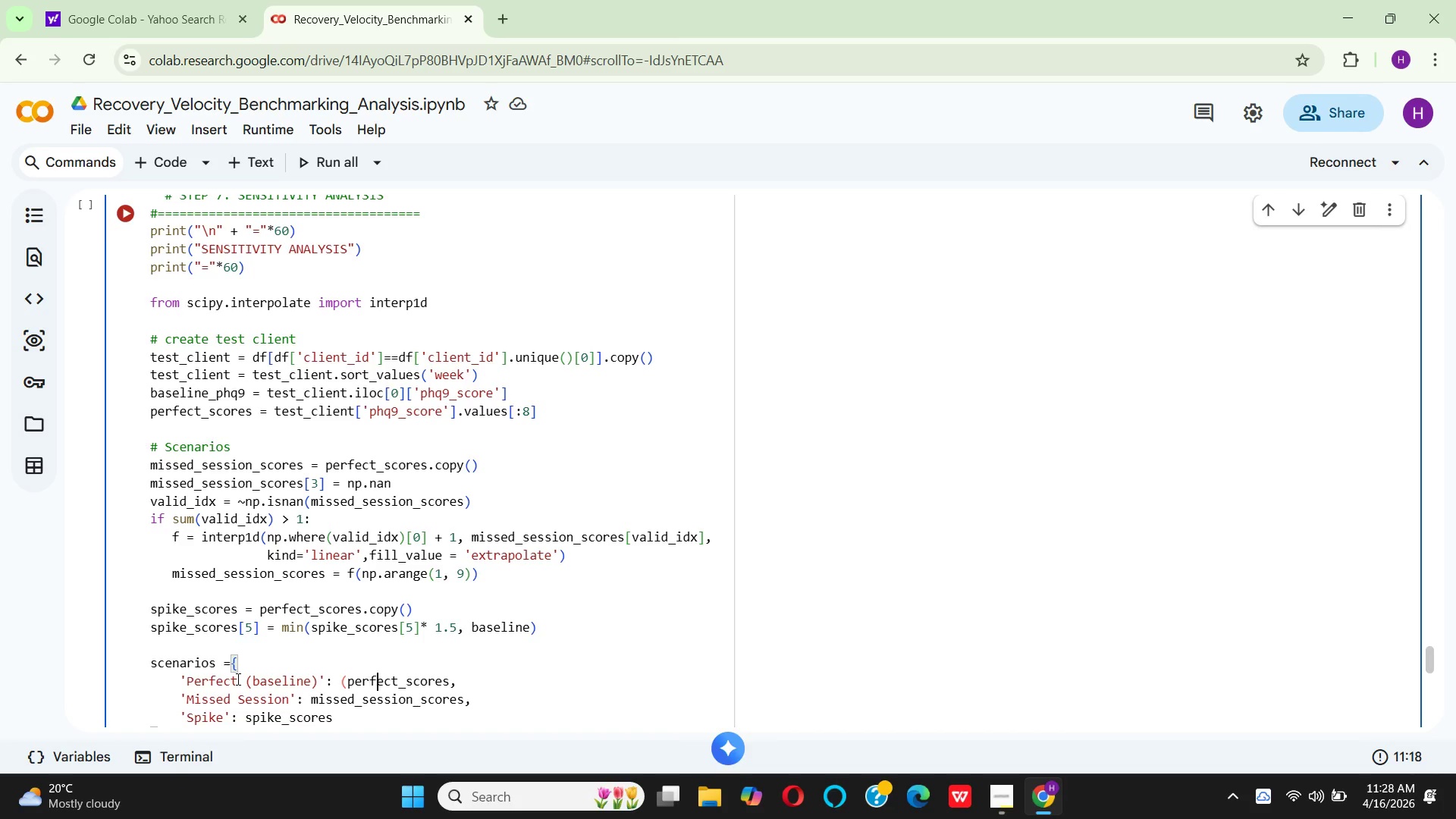 
key(ArrowRight)
 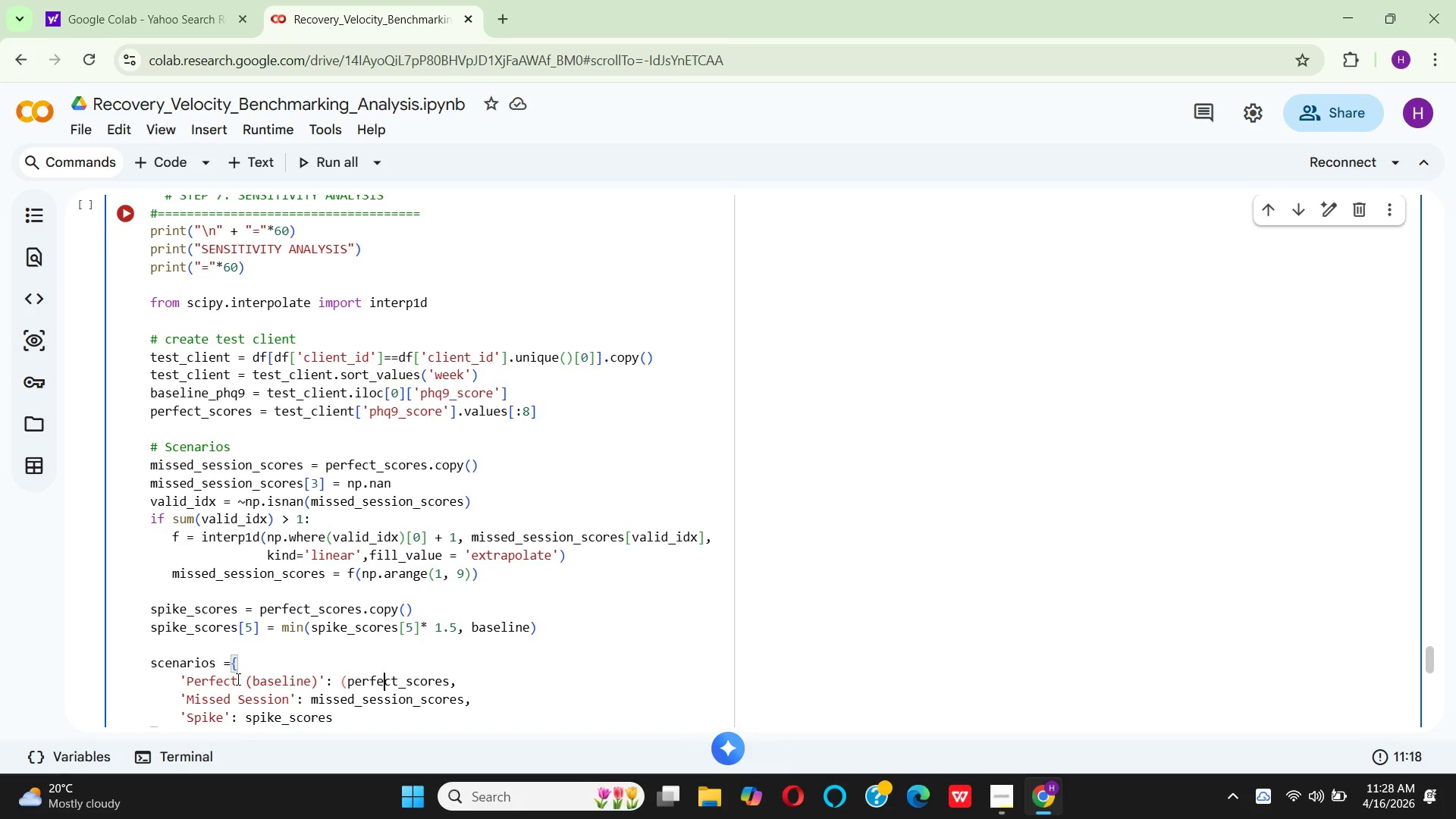 
key(ArrowRight)
 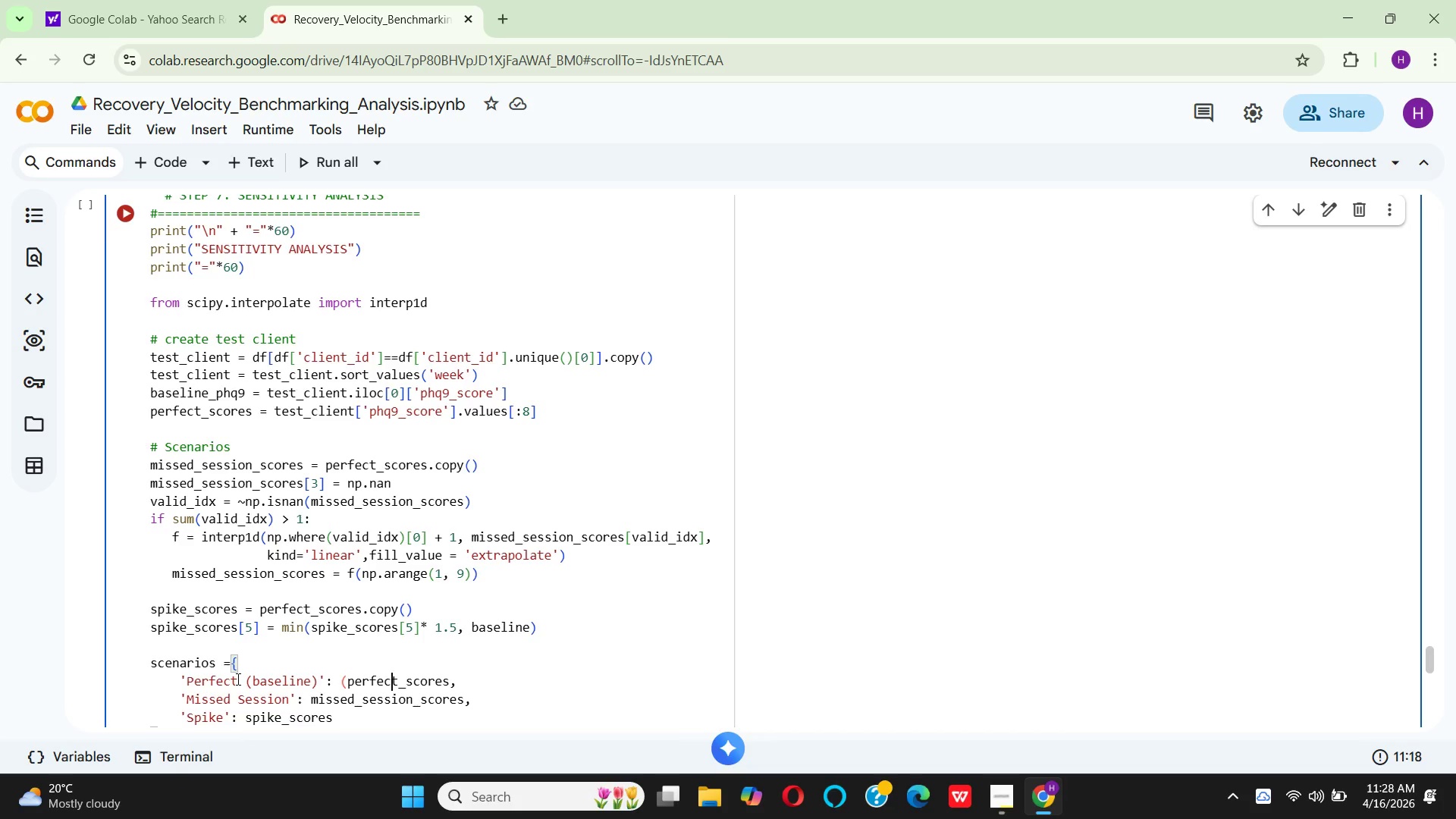 
key(ArrowRight)
 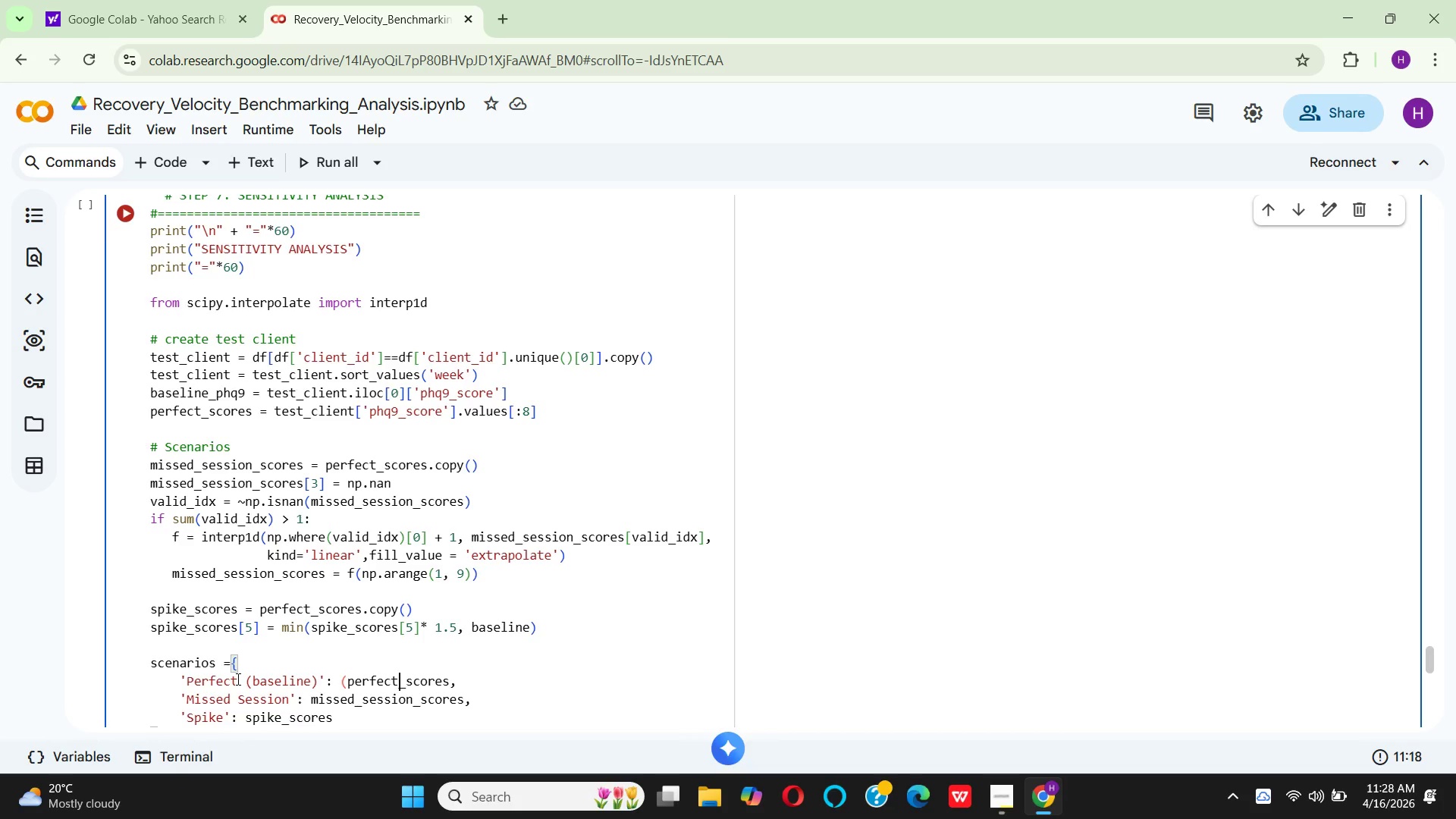 
key(ArrowRight)
 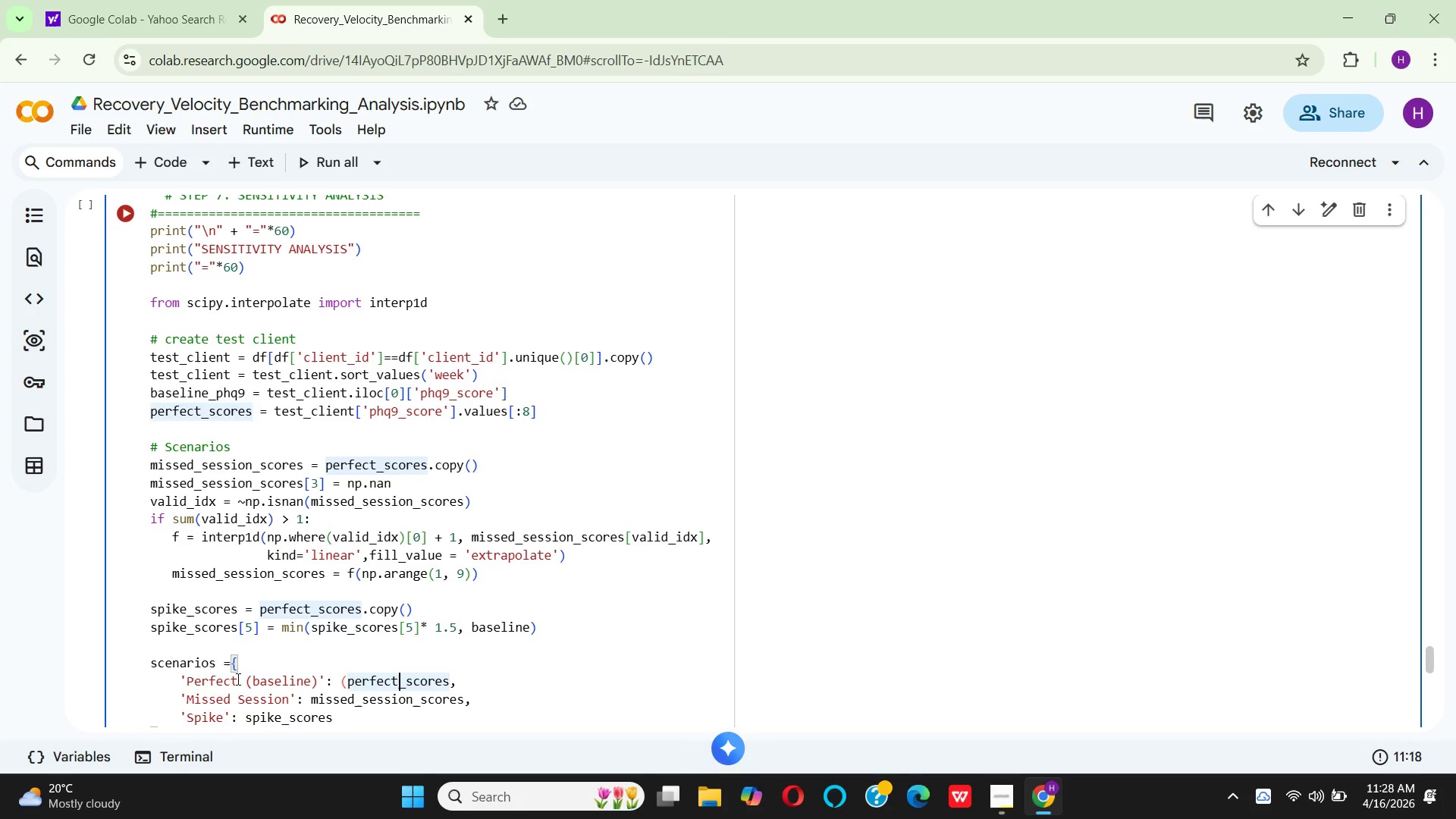 
key(ArrowRight)
 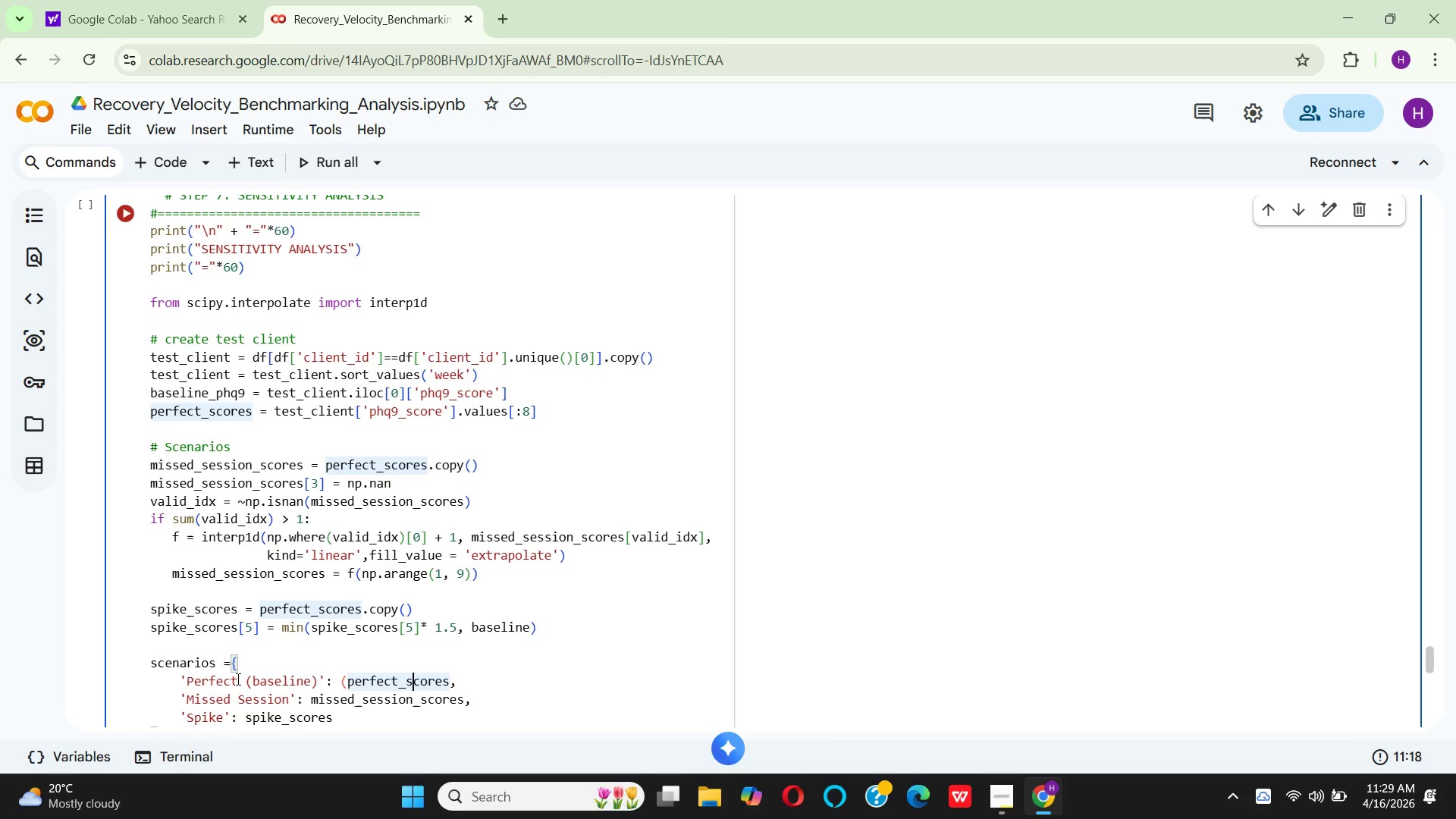 
key(ArrowRight)
 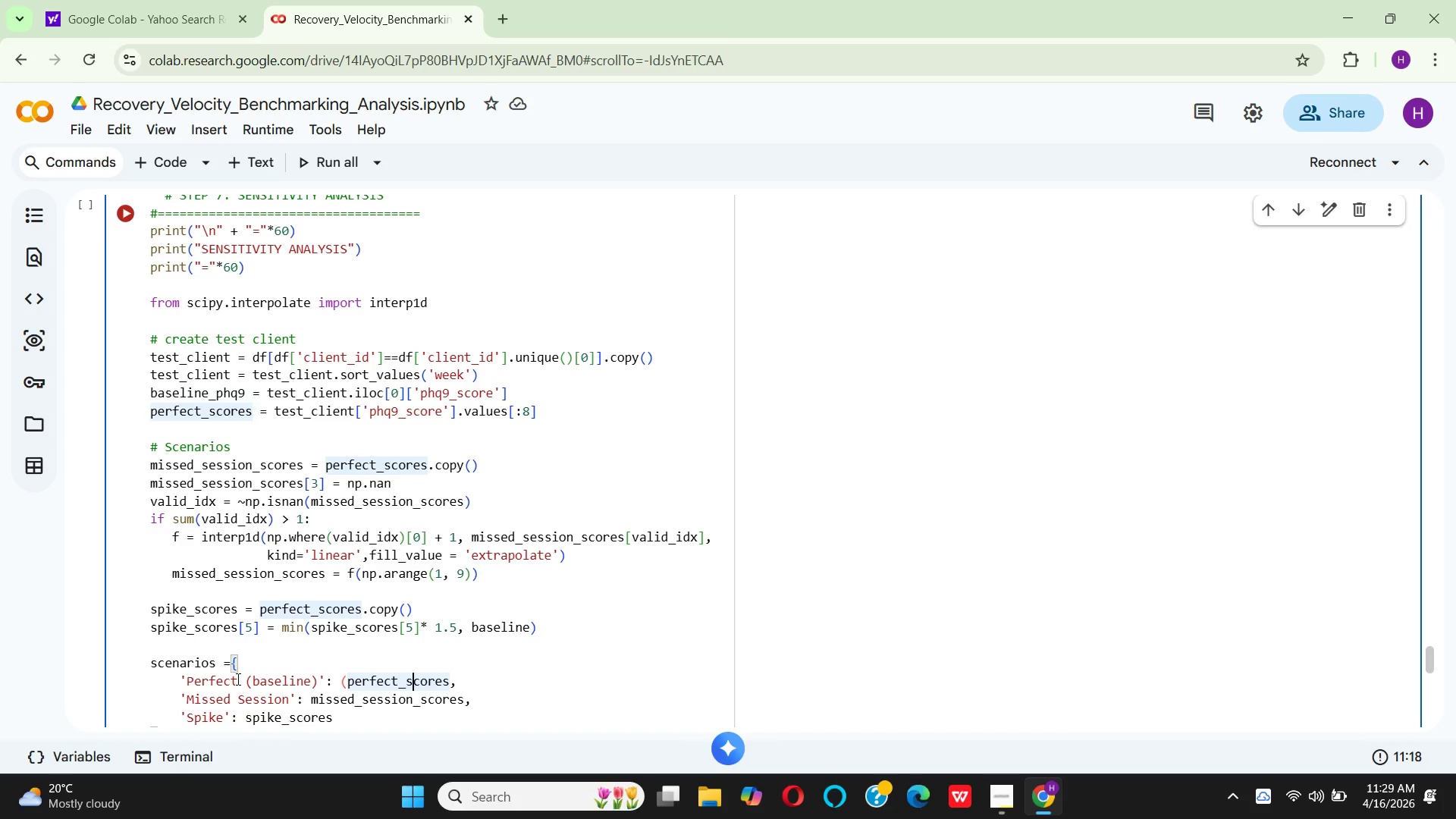 
key(ArrowRight)
 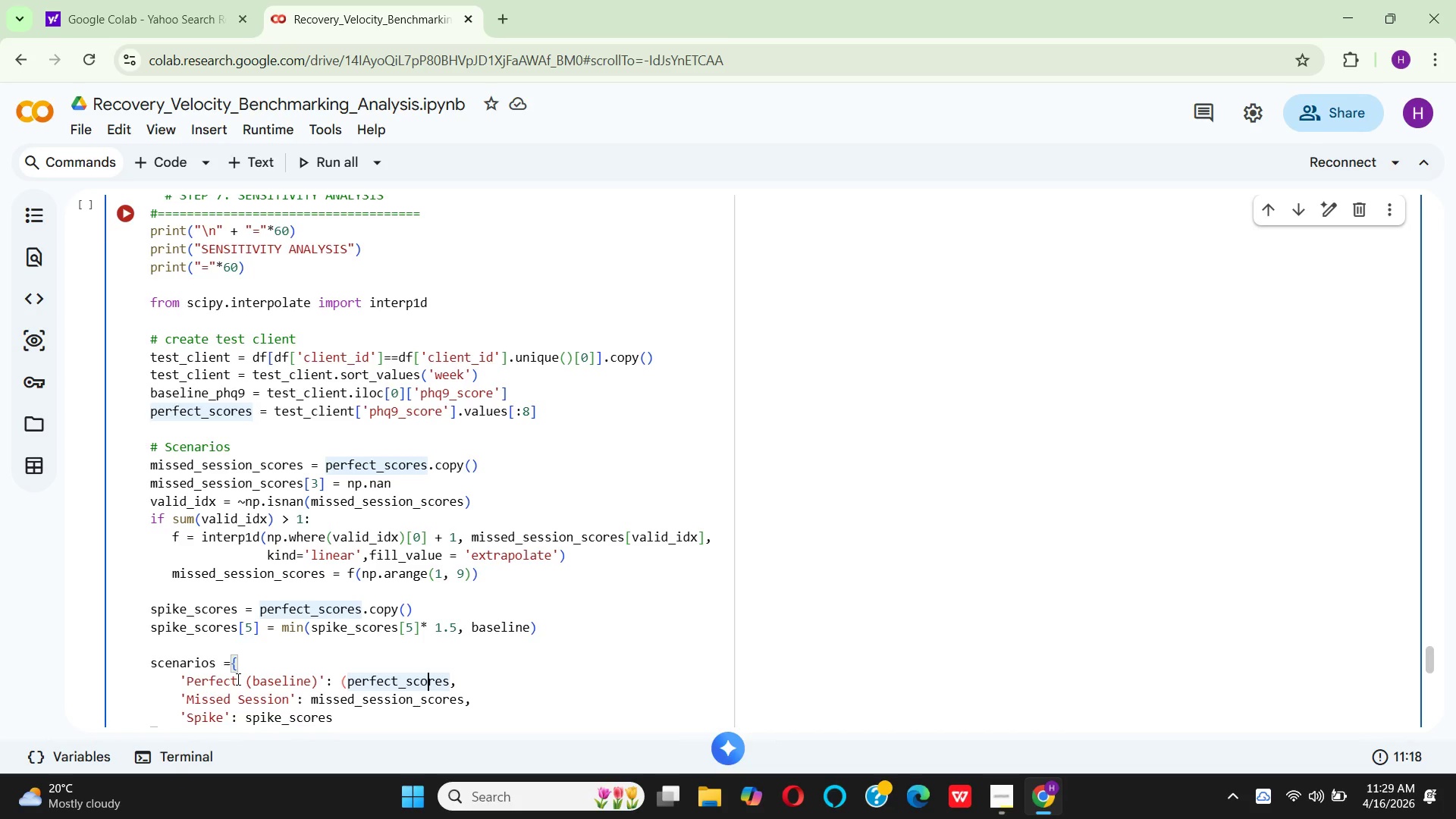 
key(ArrowRight)
 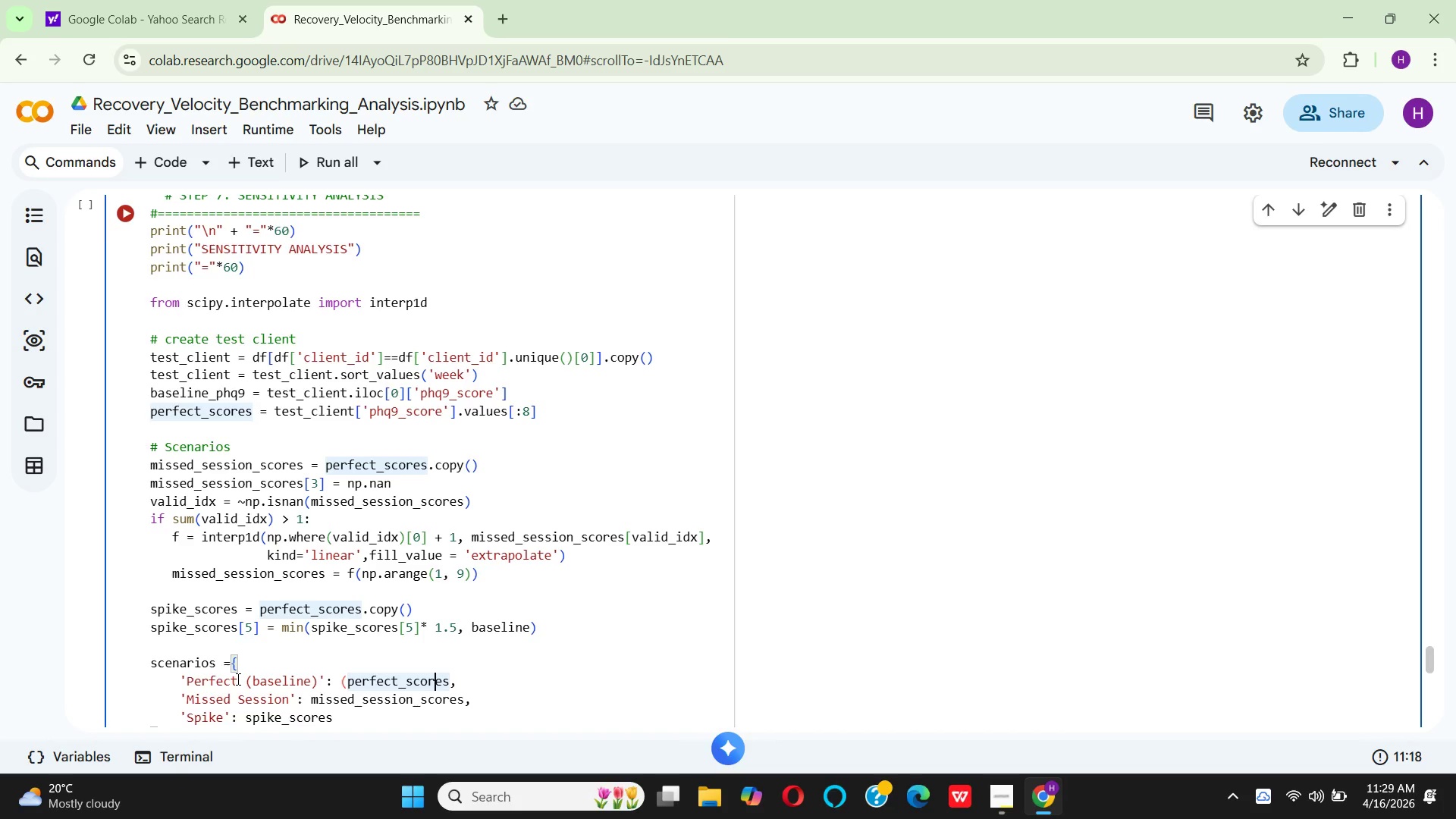 
key(ArrowRight)
 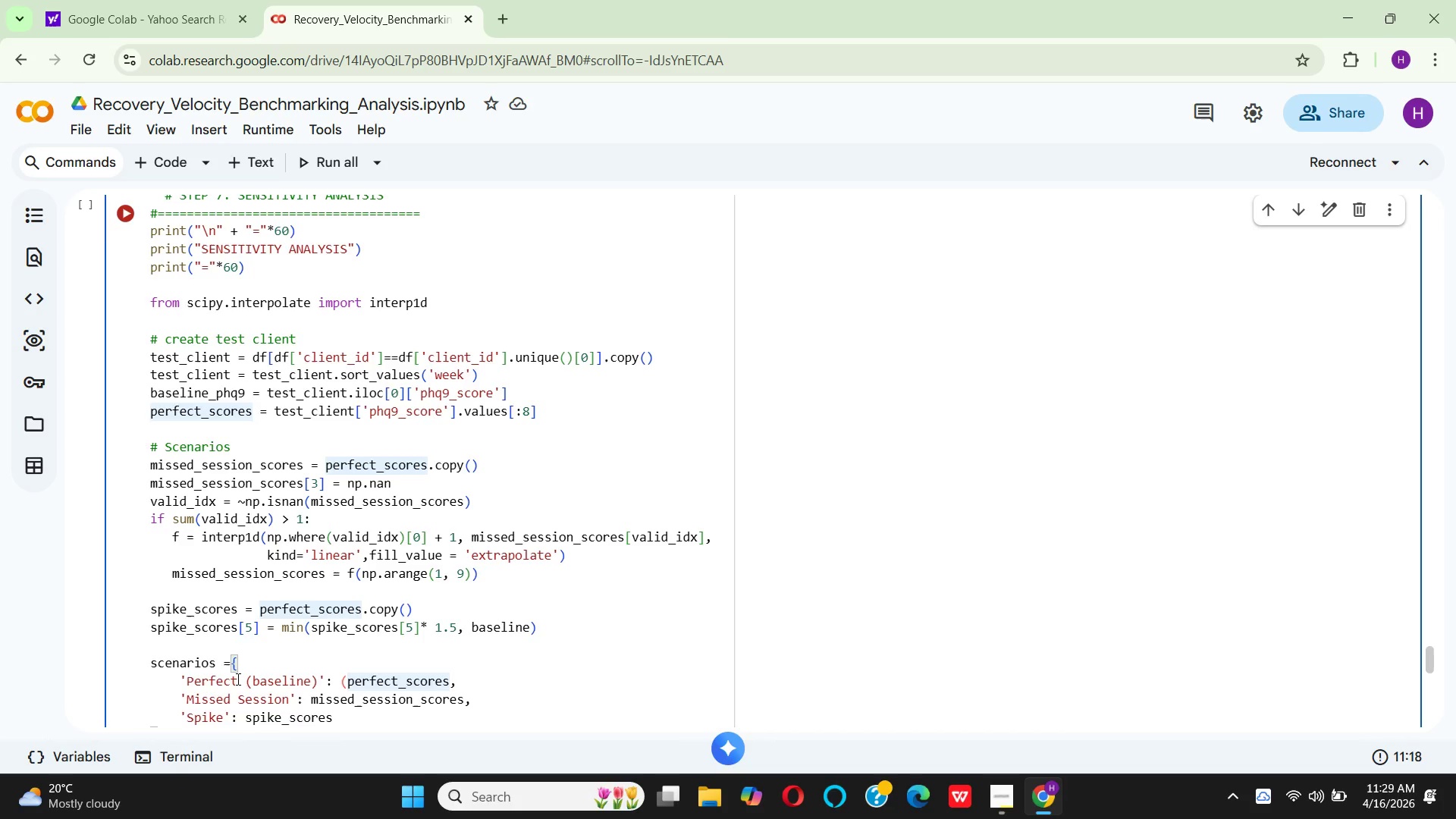 
key(ArrowRight)
 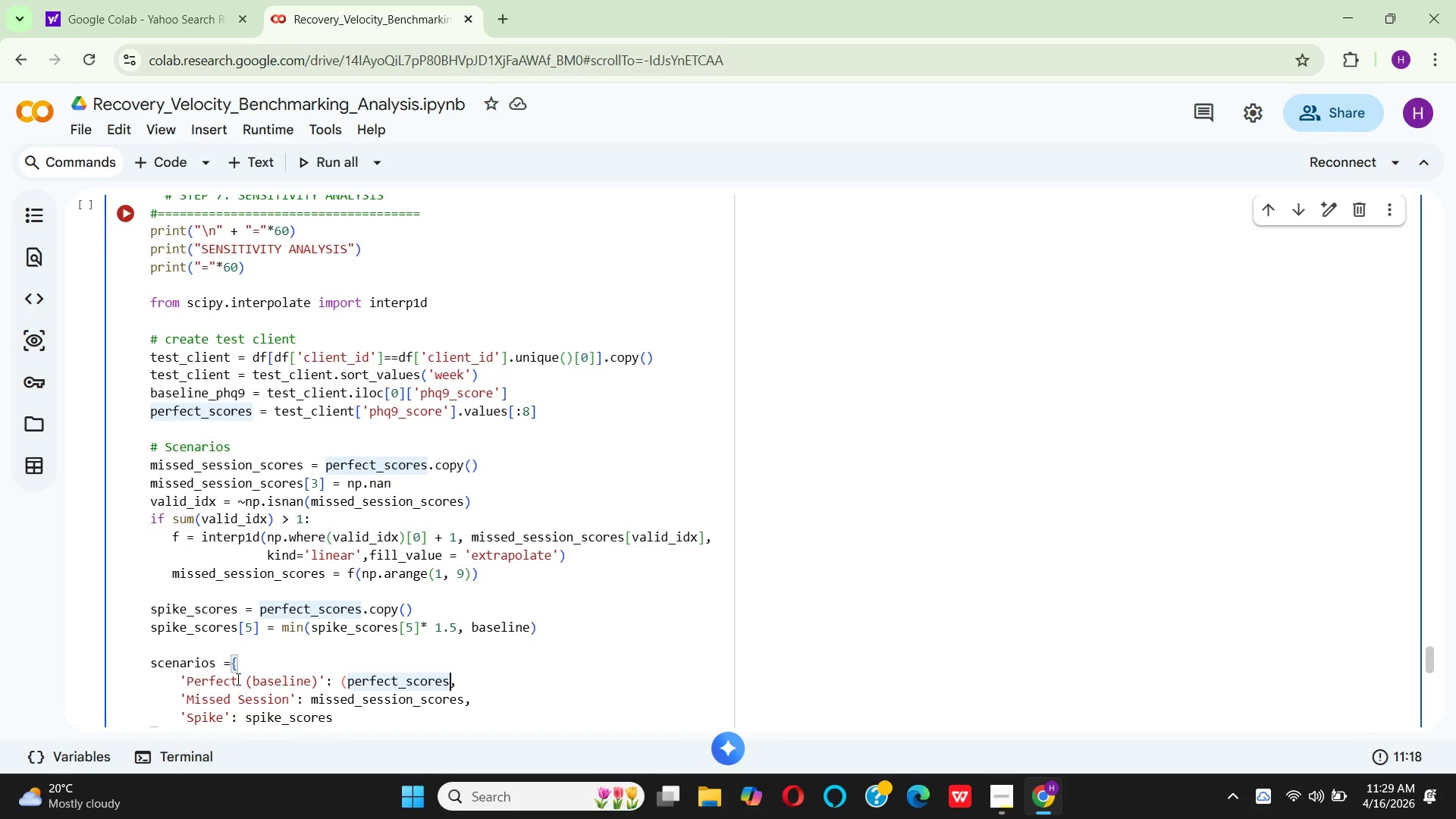 
key(ArrowRight)
 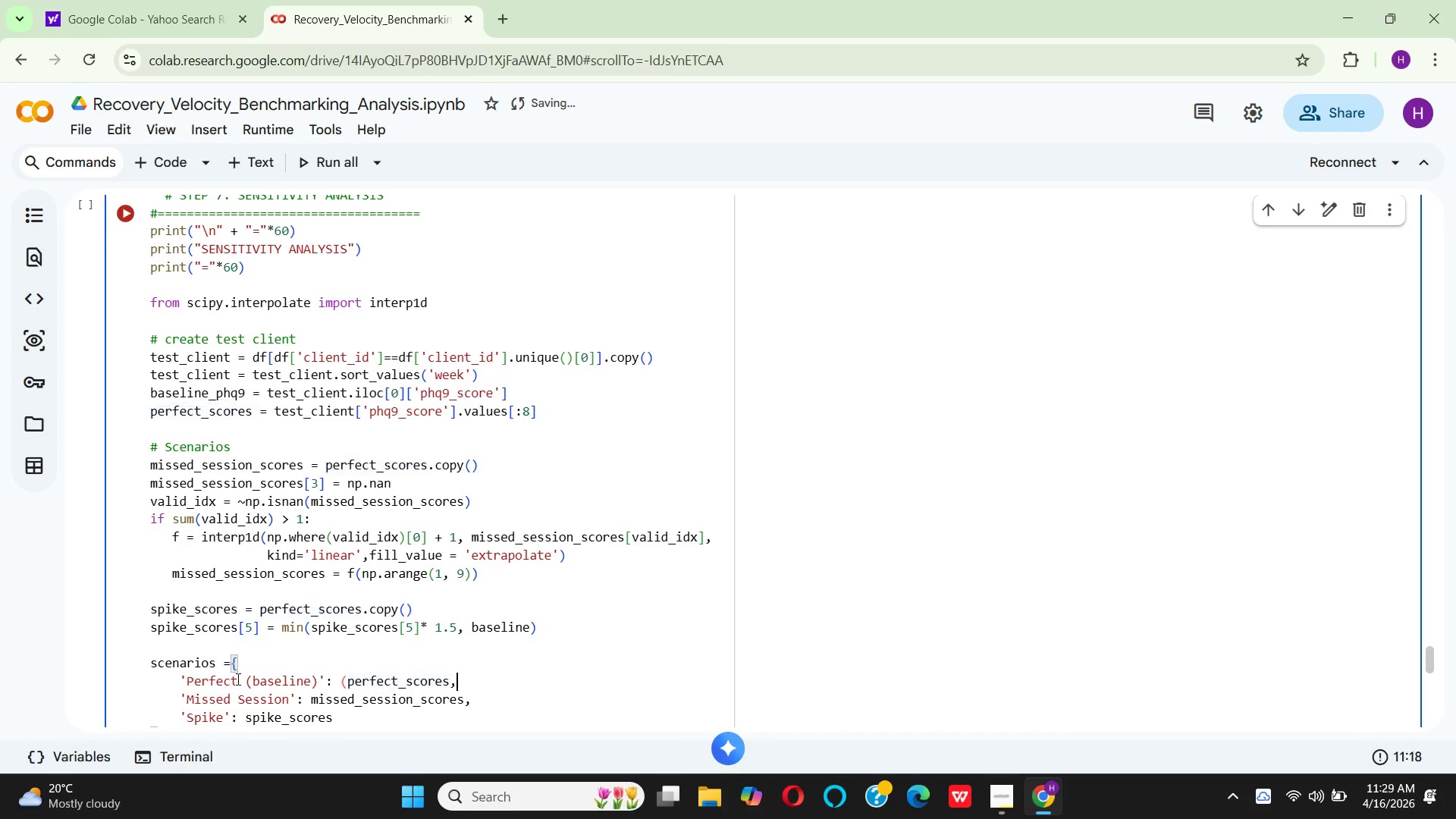 
key(ArrowRight)
 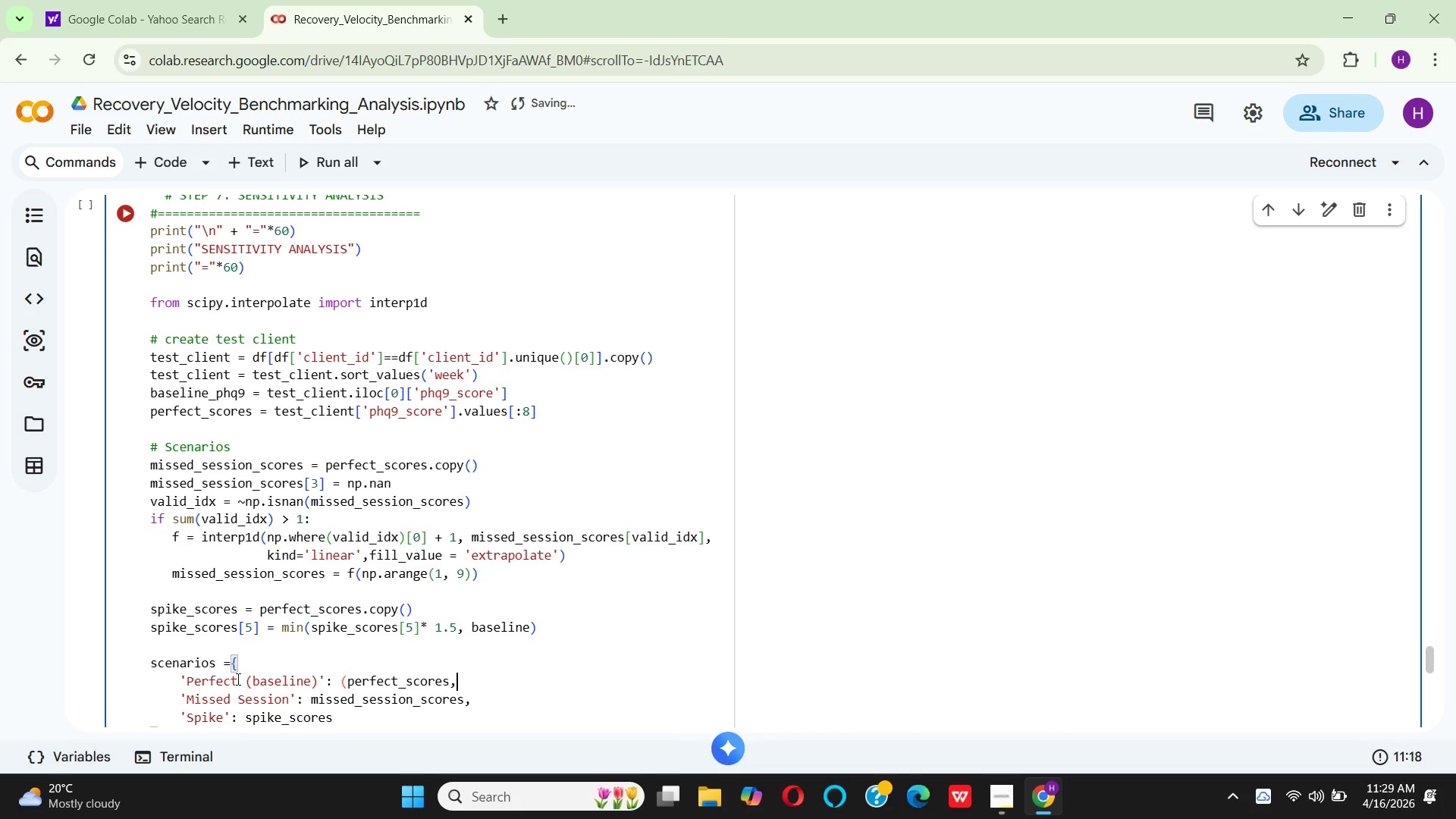 
key(1)
 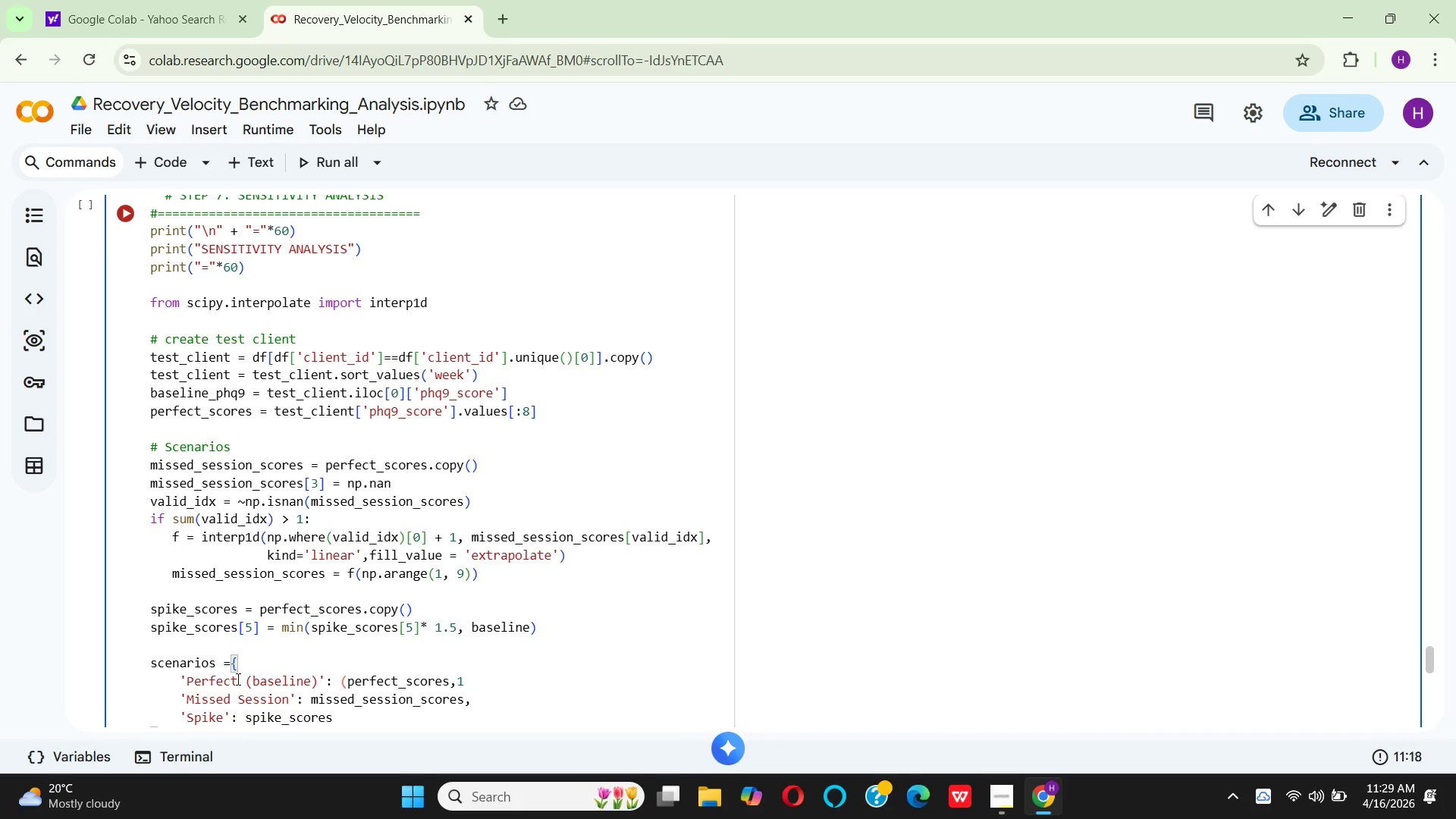 
key(Period)
 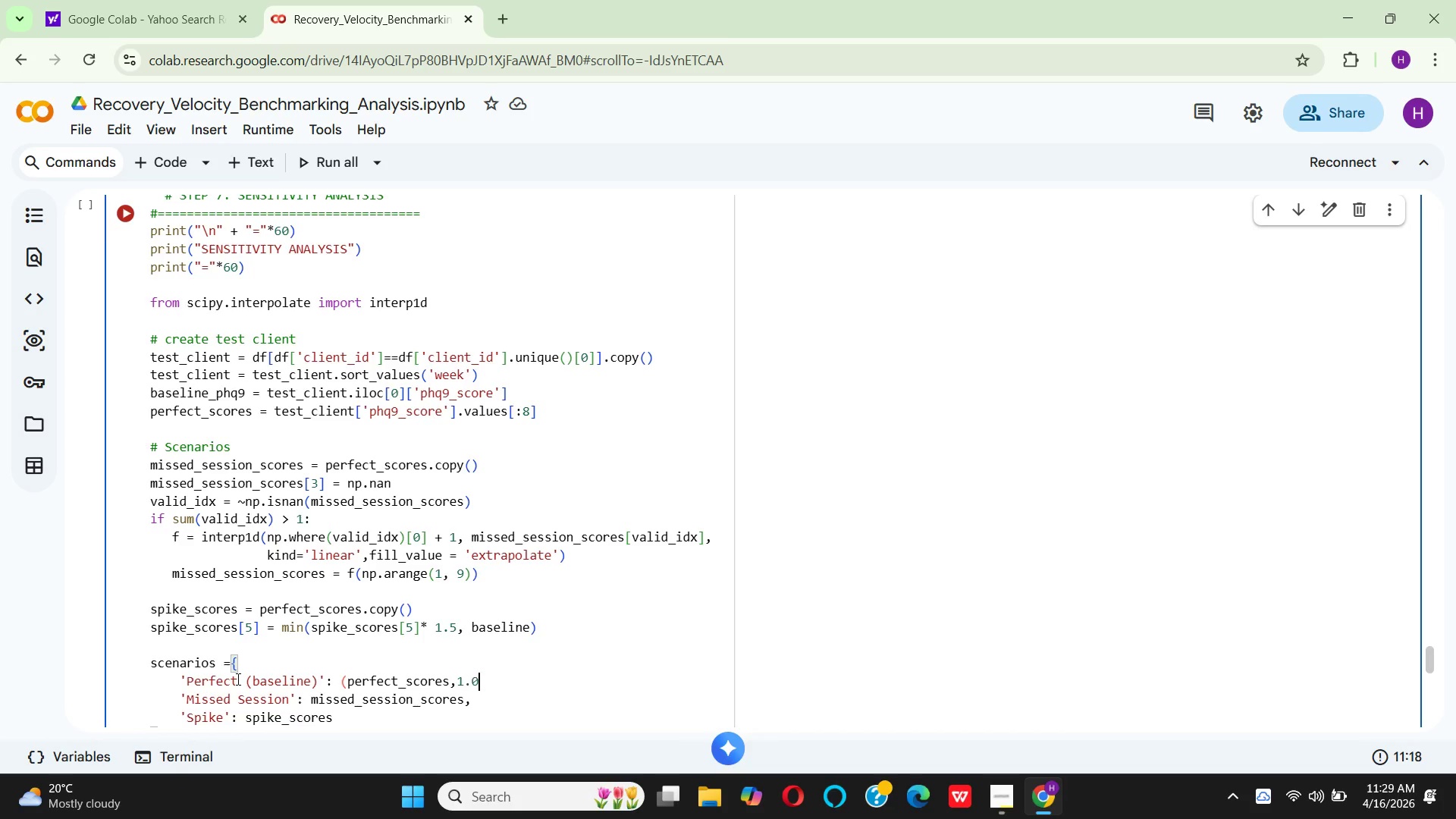 
key(0)
 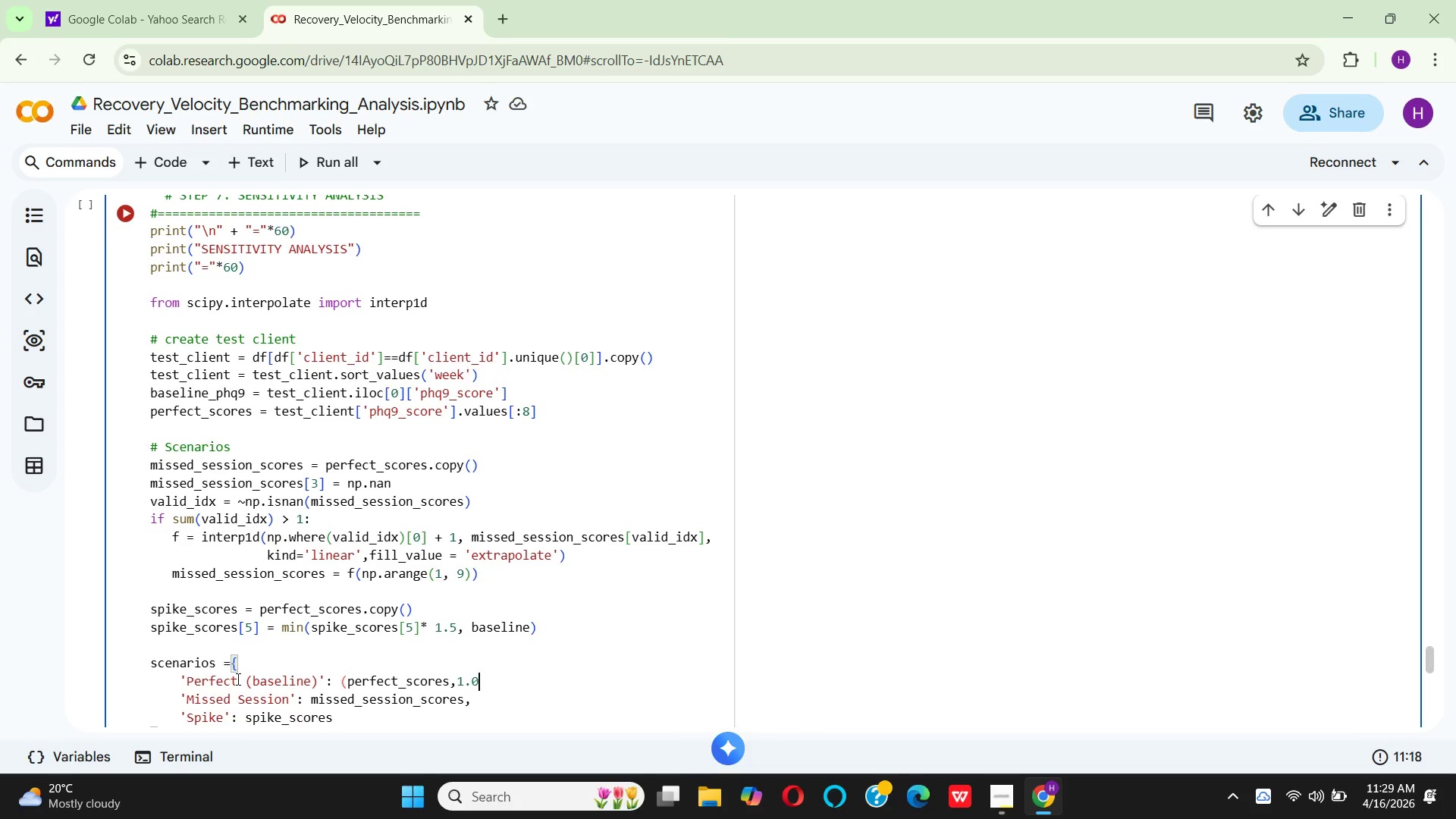 
type(,0))
 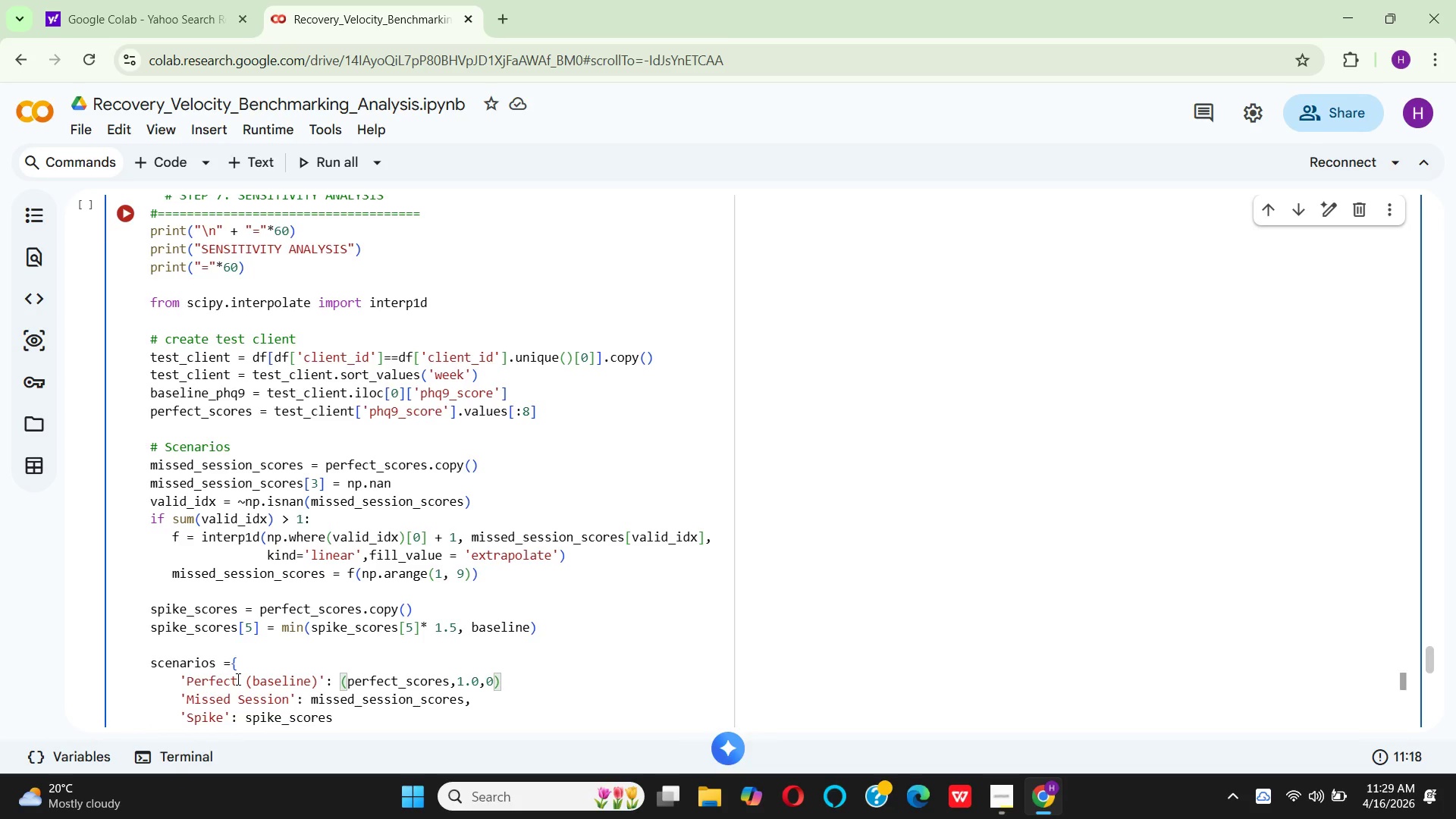 
key(Comma)
 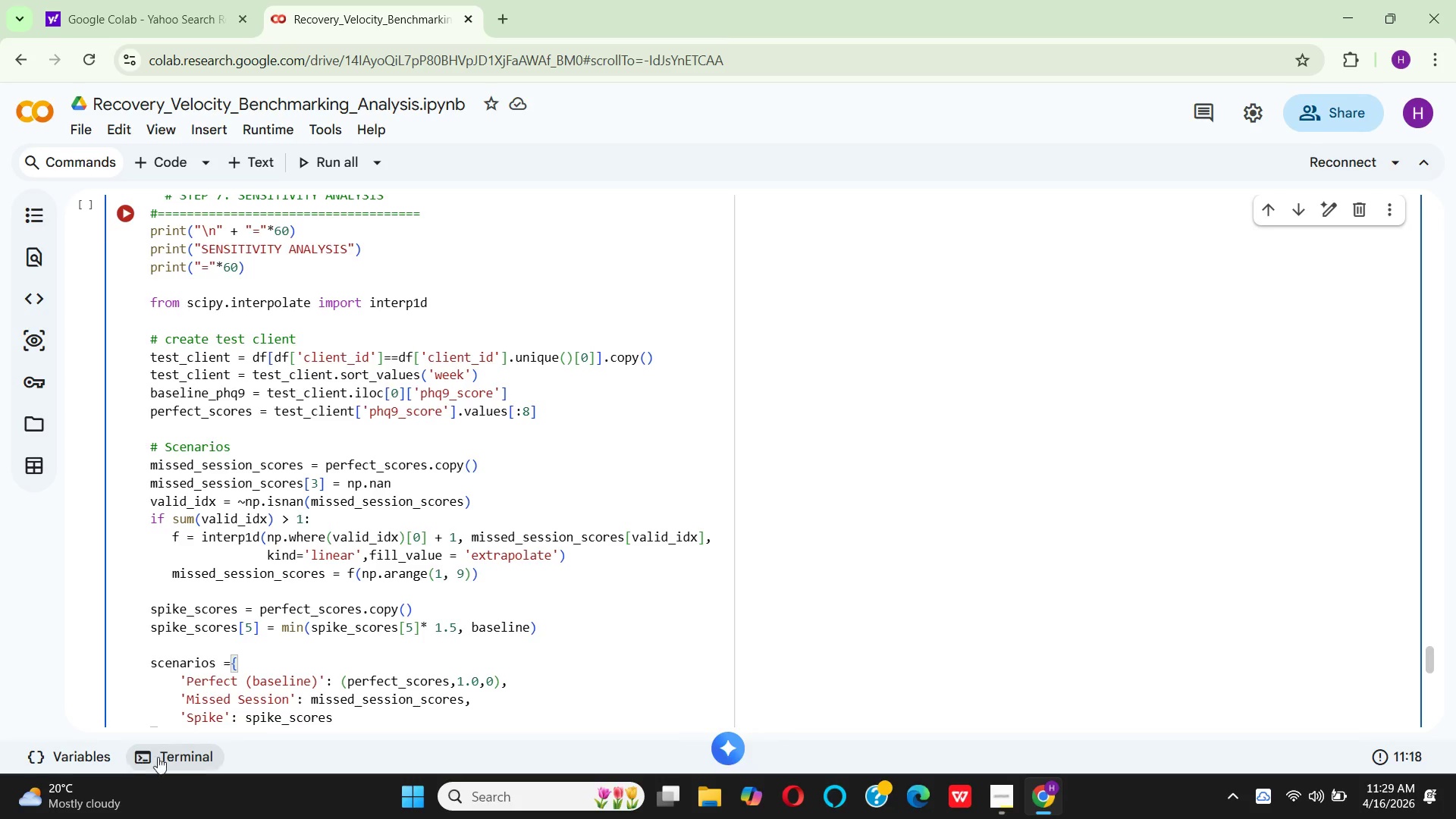 
wait(7.72)
 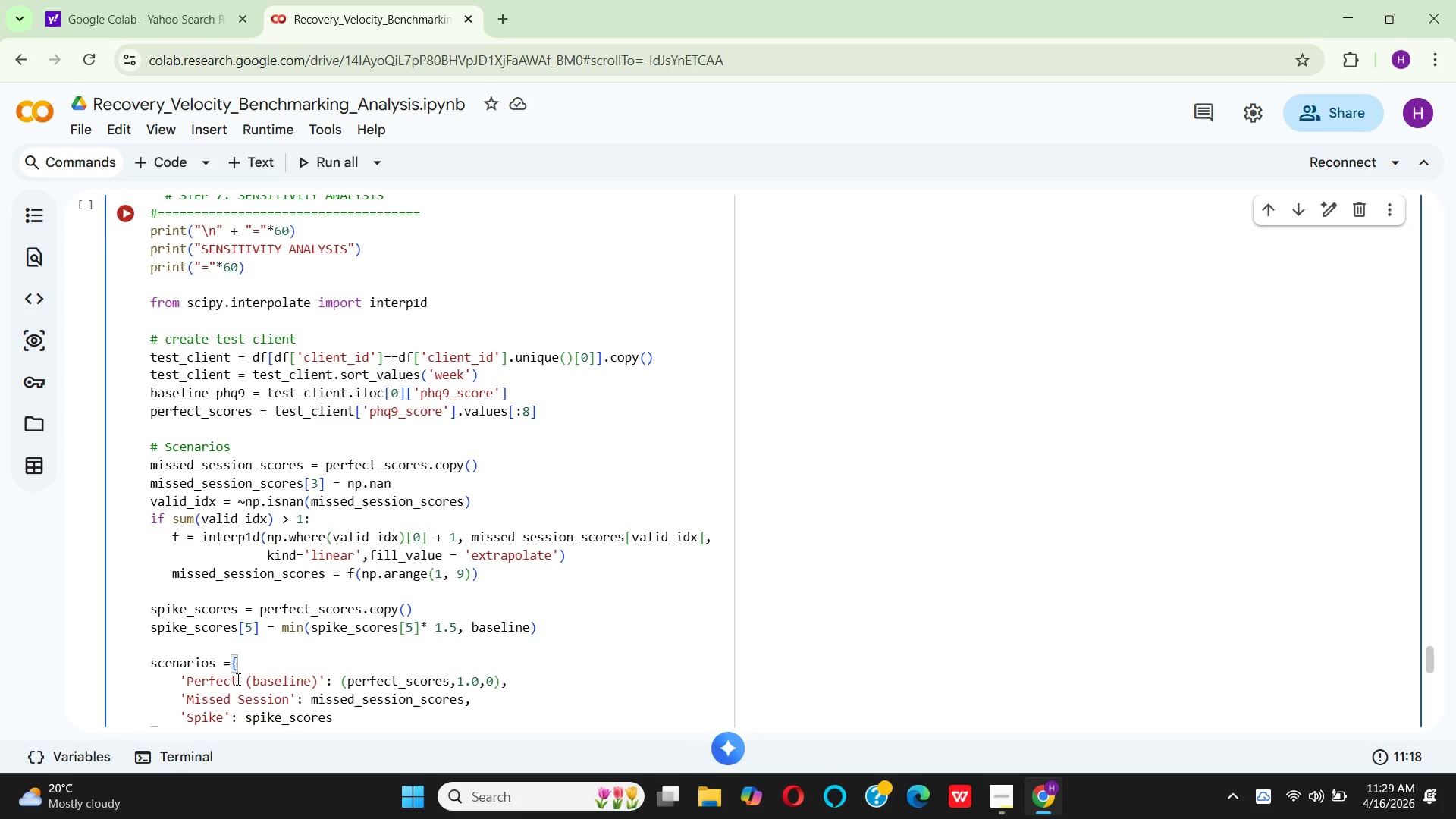 
left_click([287, 698])
 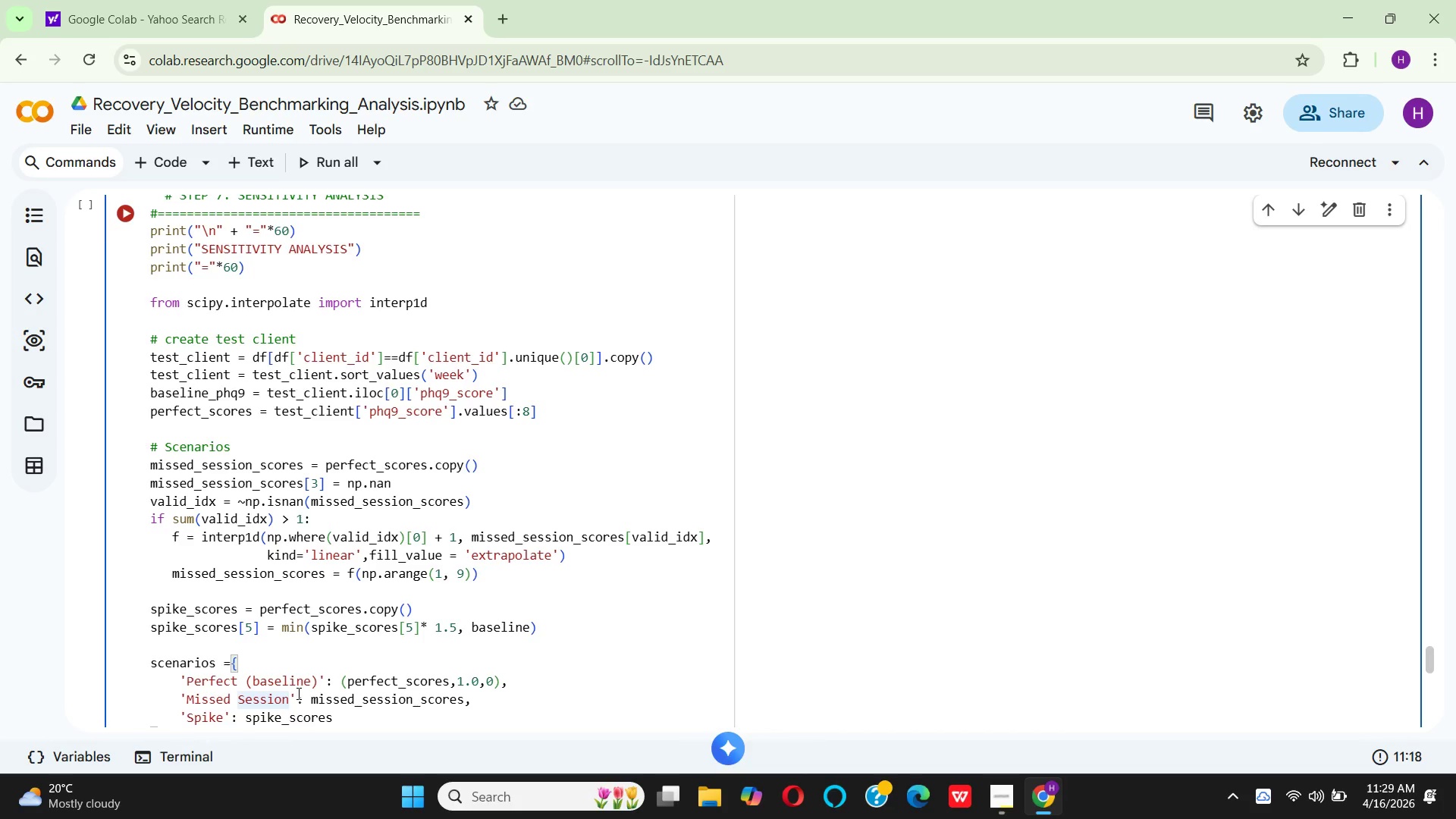 
type((wk4)
 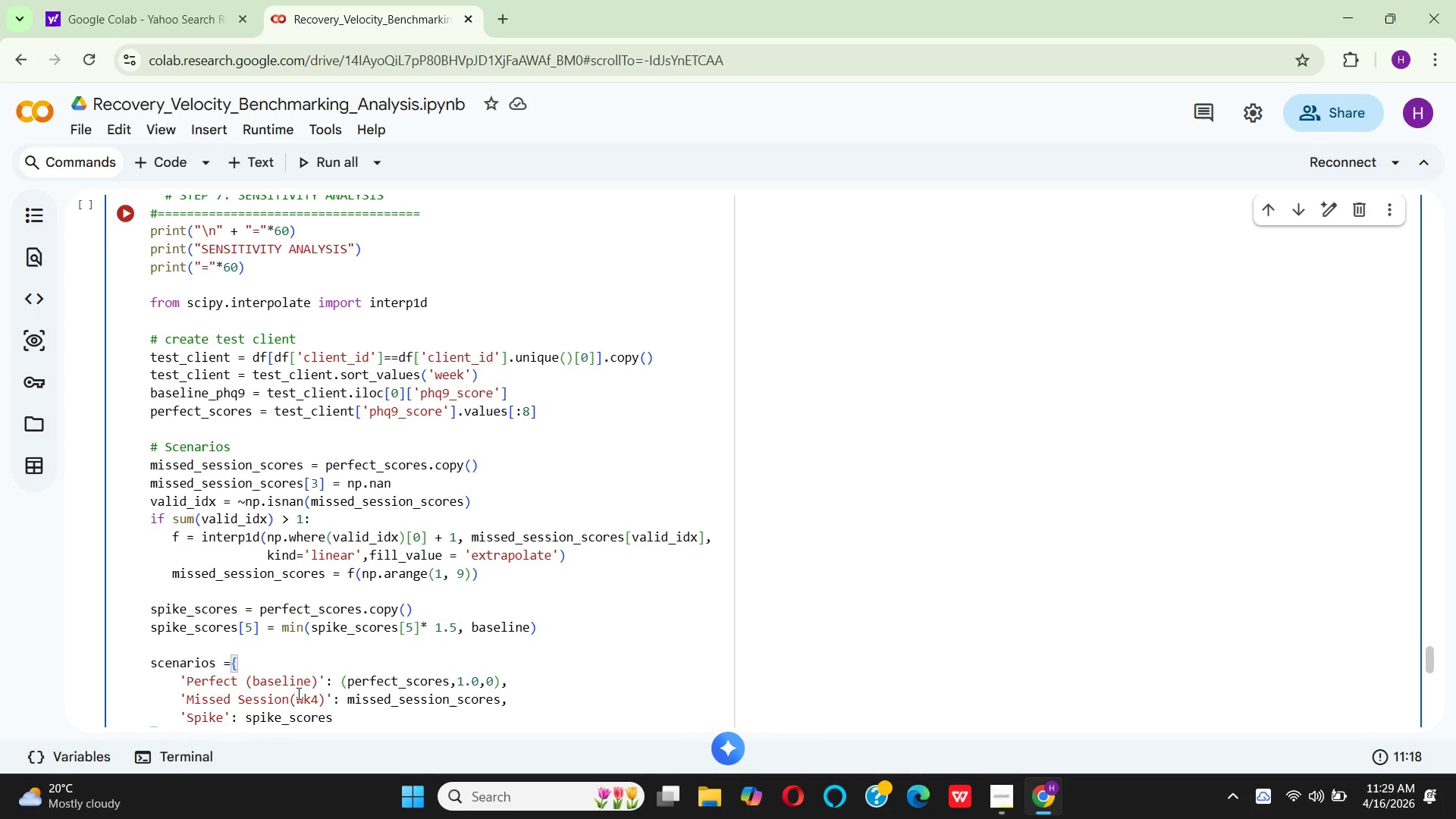 
key(ArrowRight)
 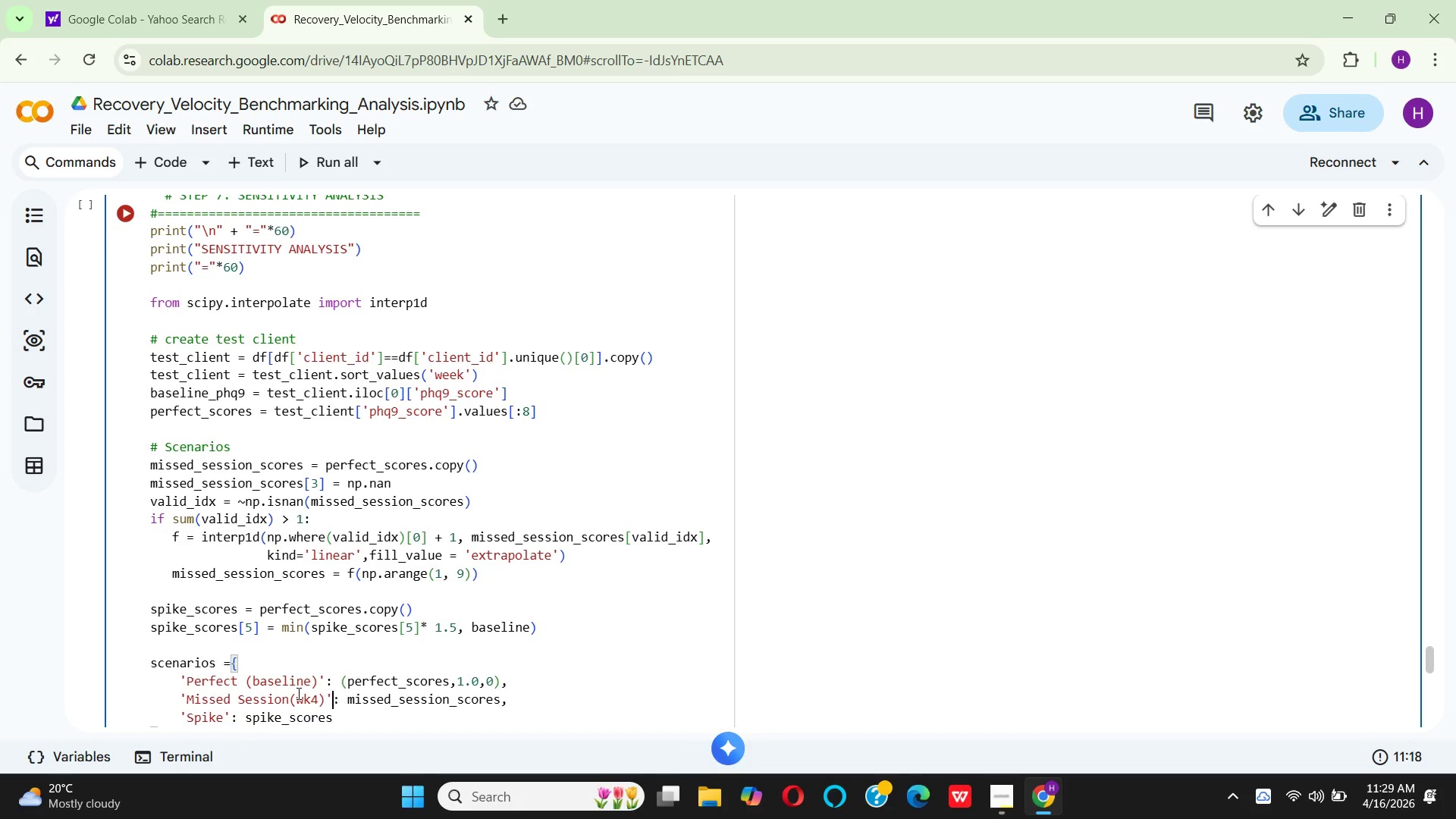 
key(ArrowRight)
 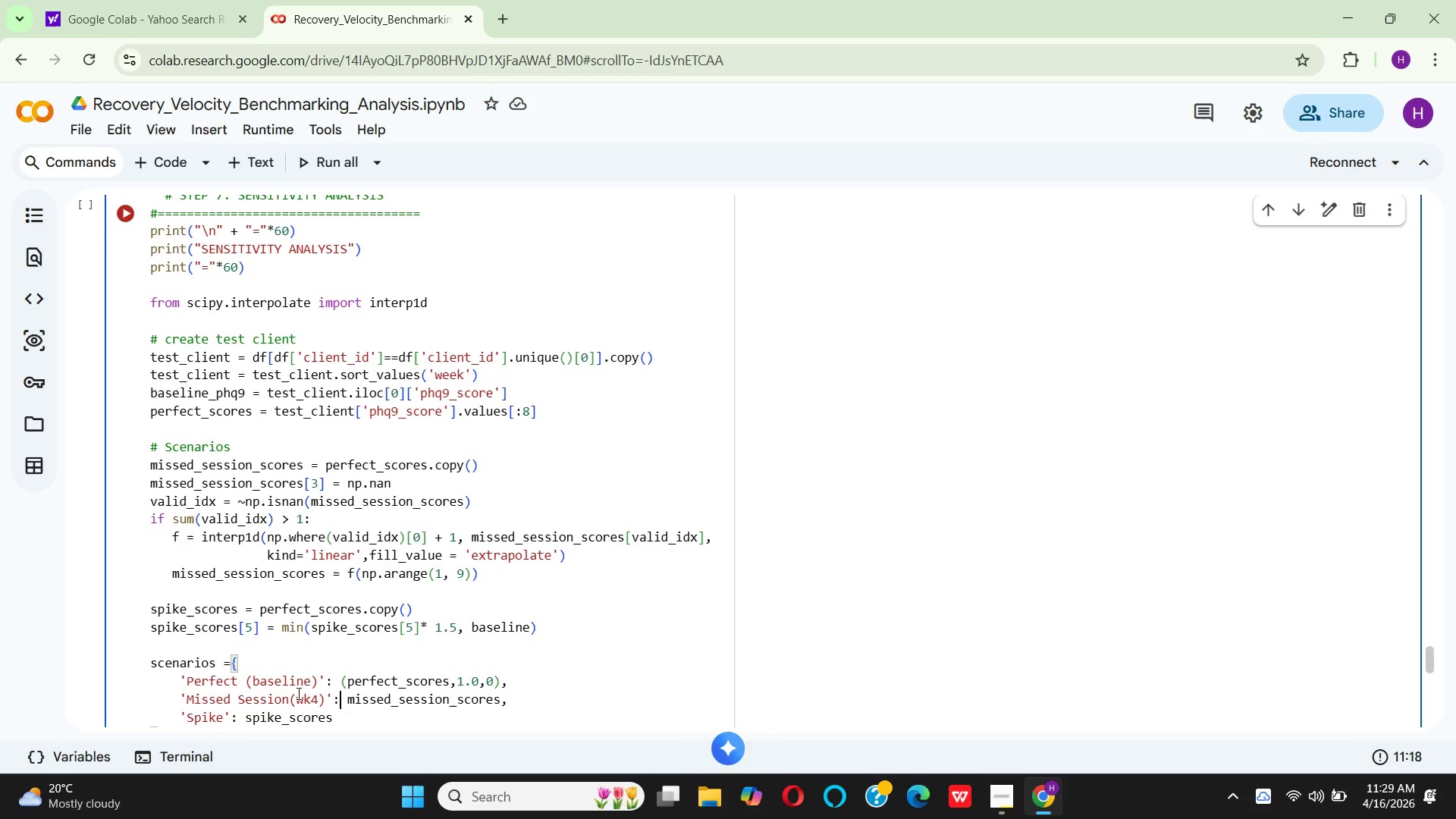 
key(ArrowRight)
 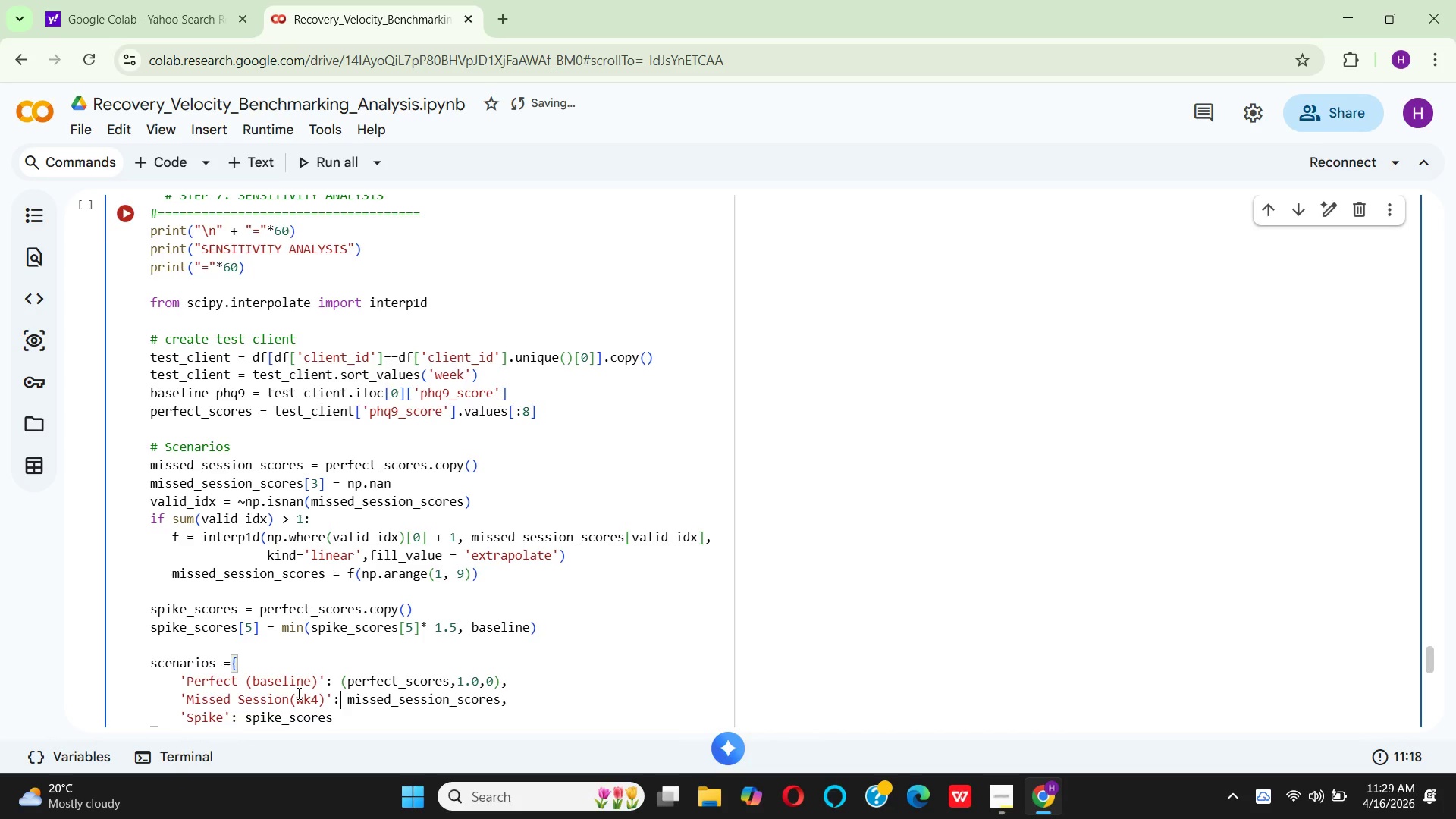 
wait(5.59)
 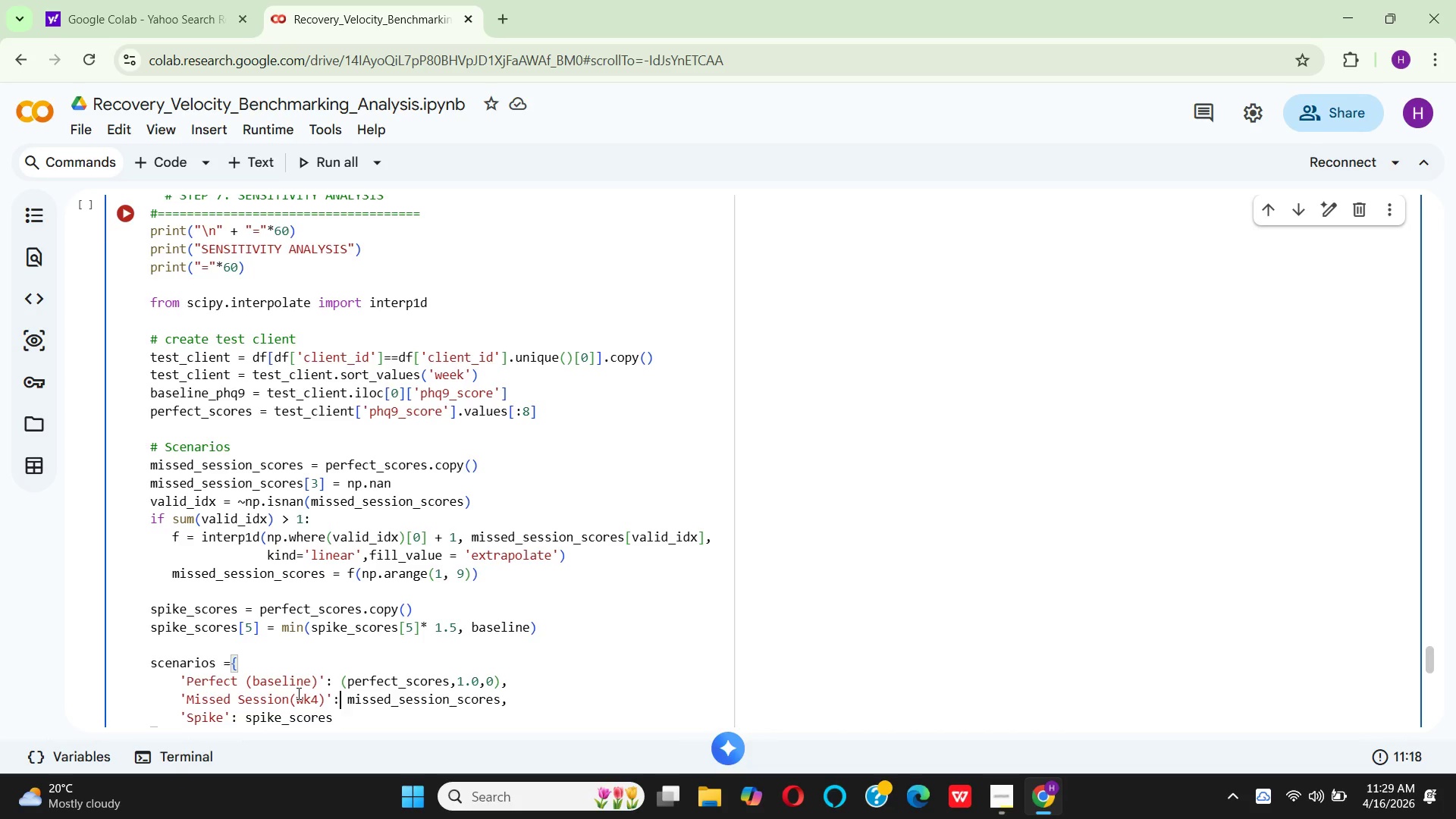 
key(Space)
 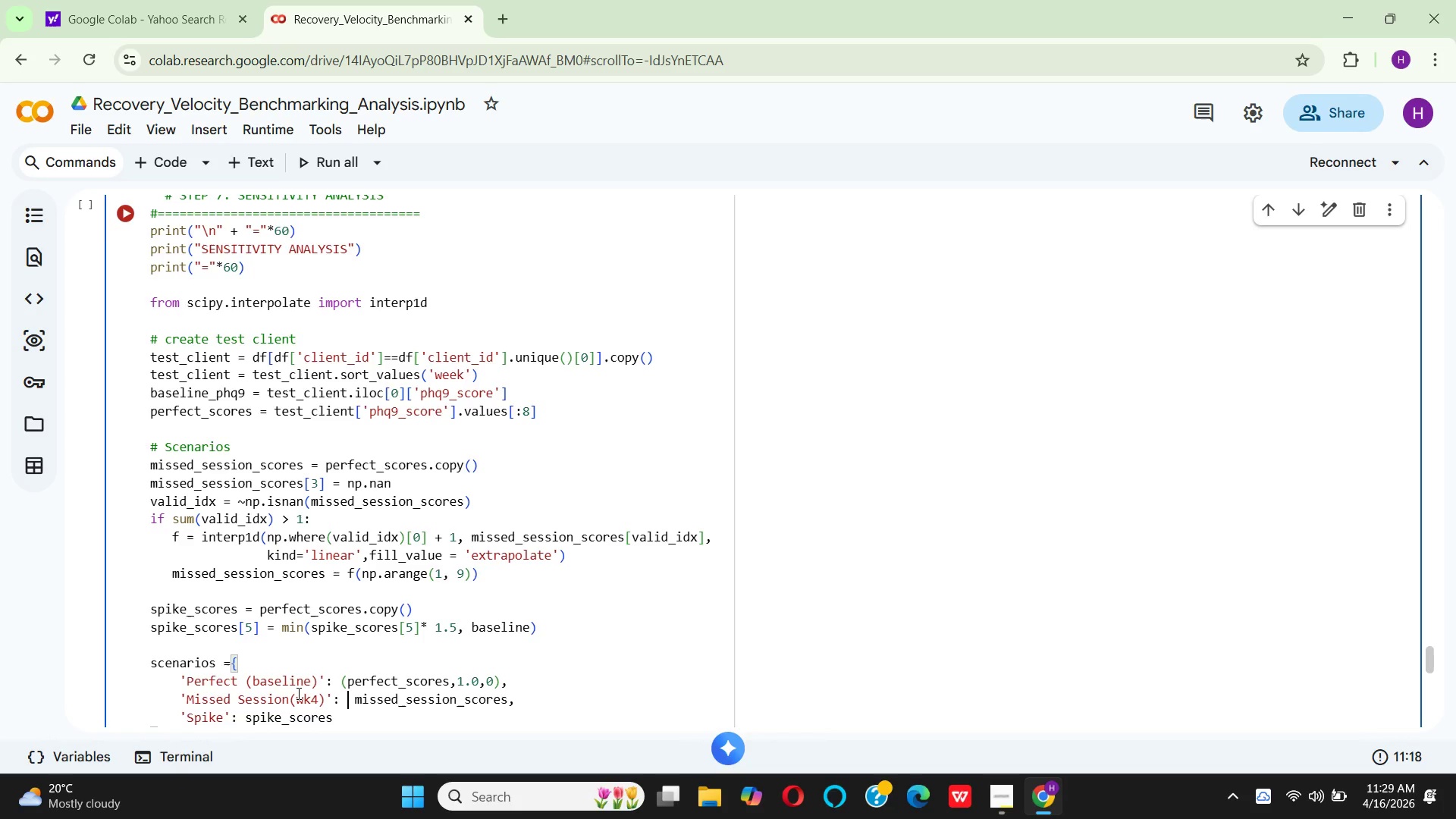 
key(9)
 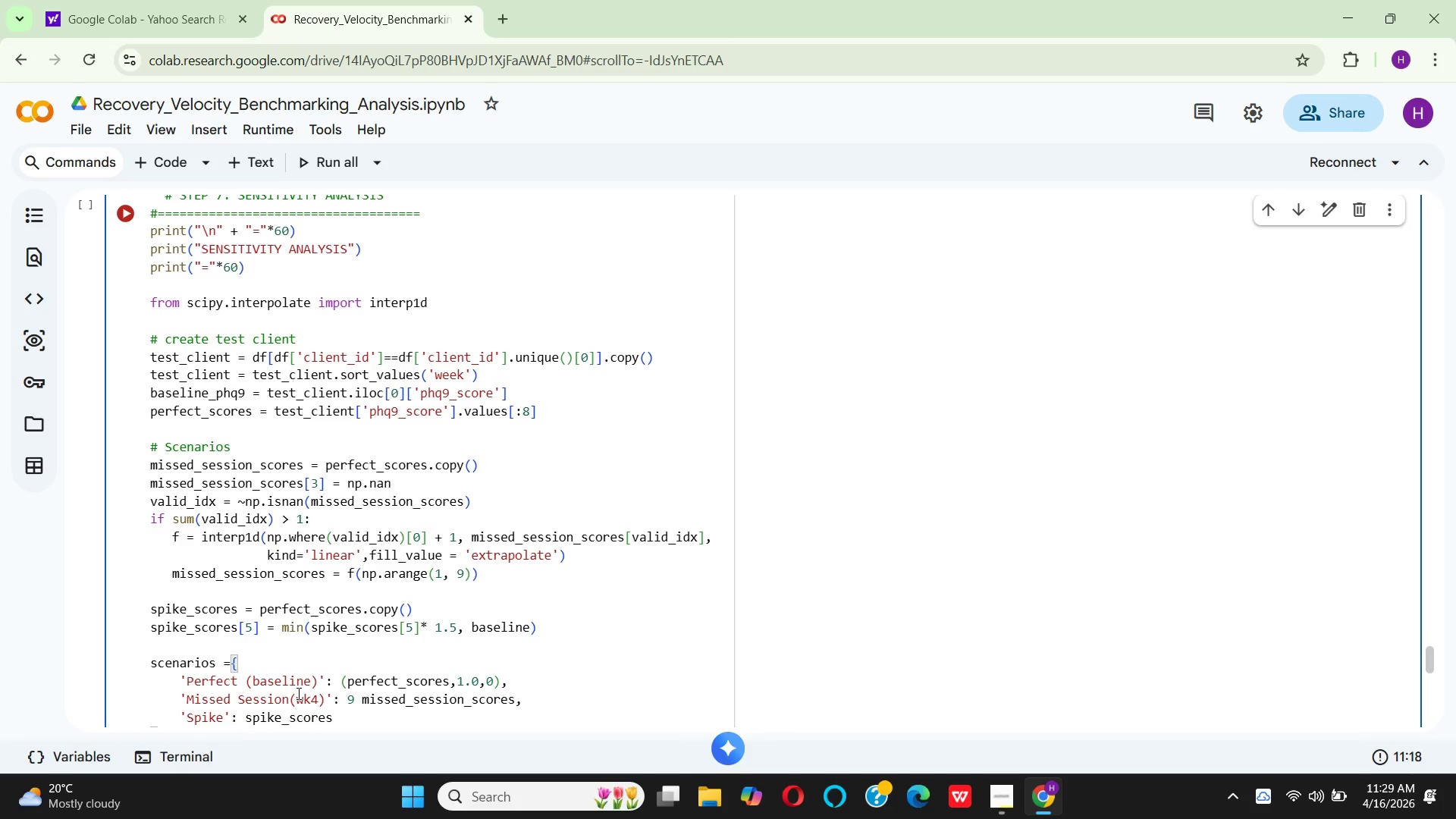 
key(Backspace)
 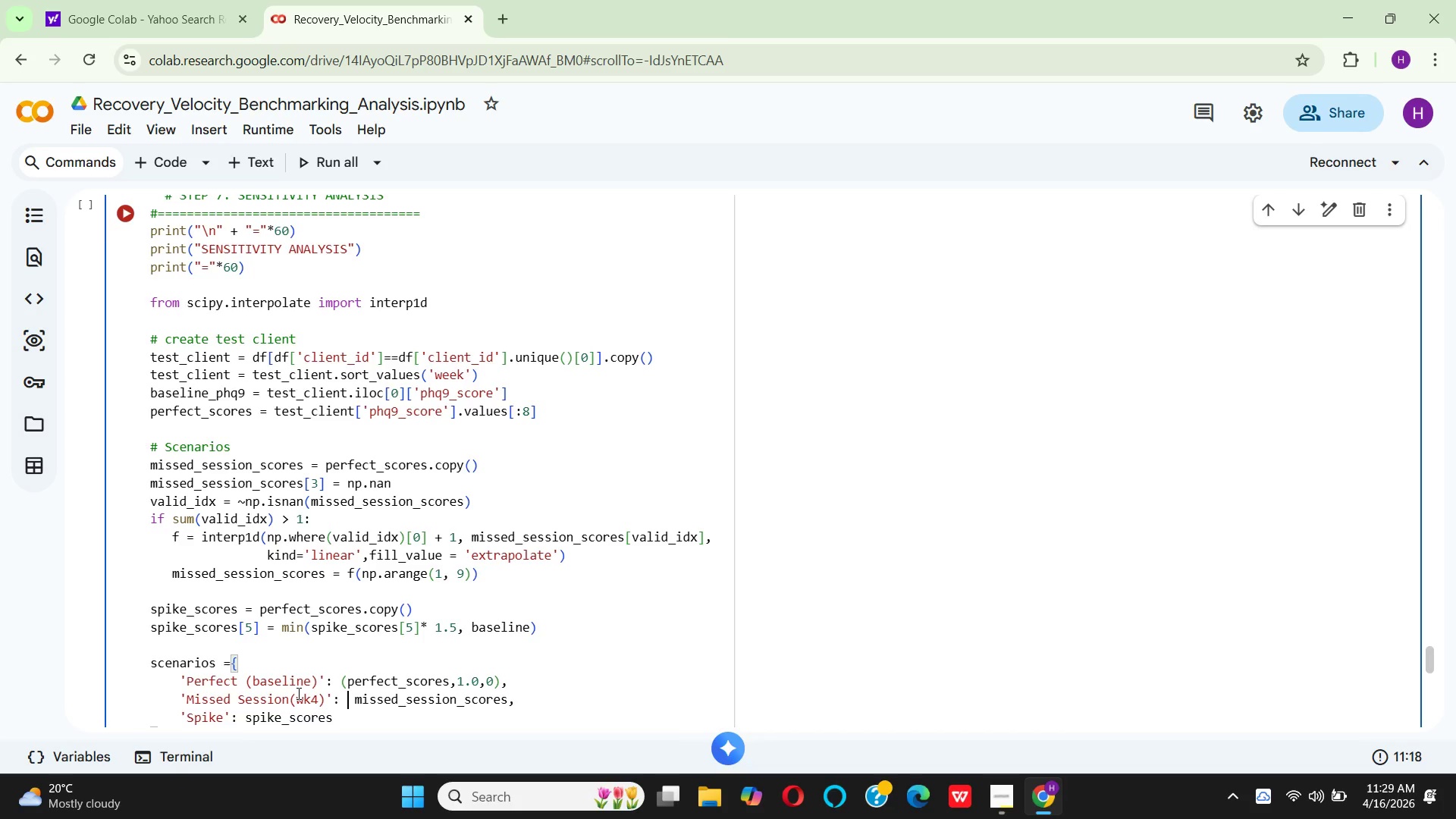 
key(Shift+9)
 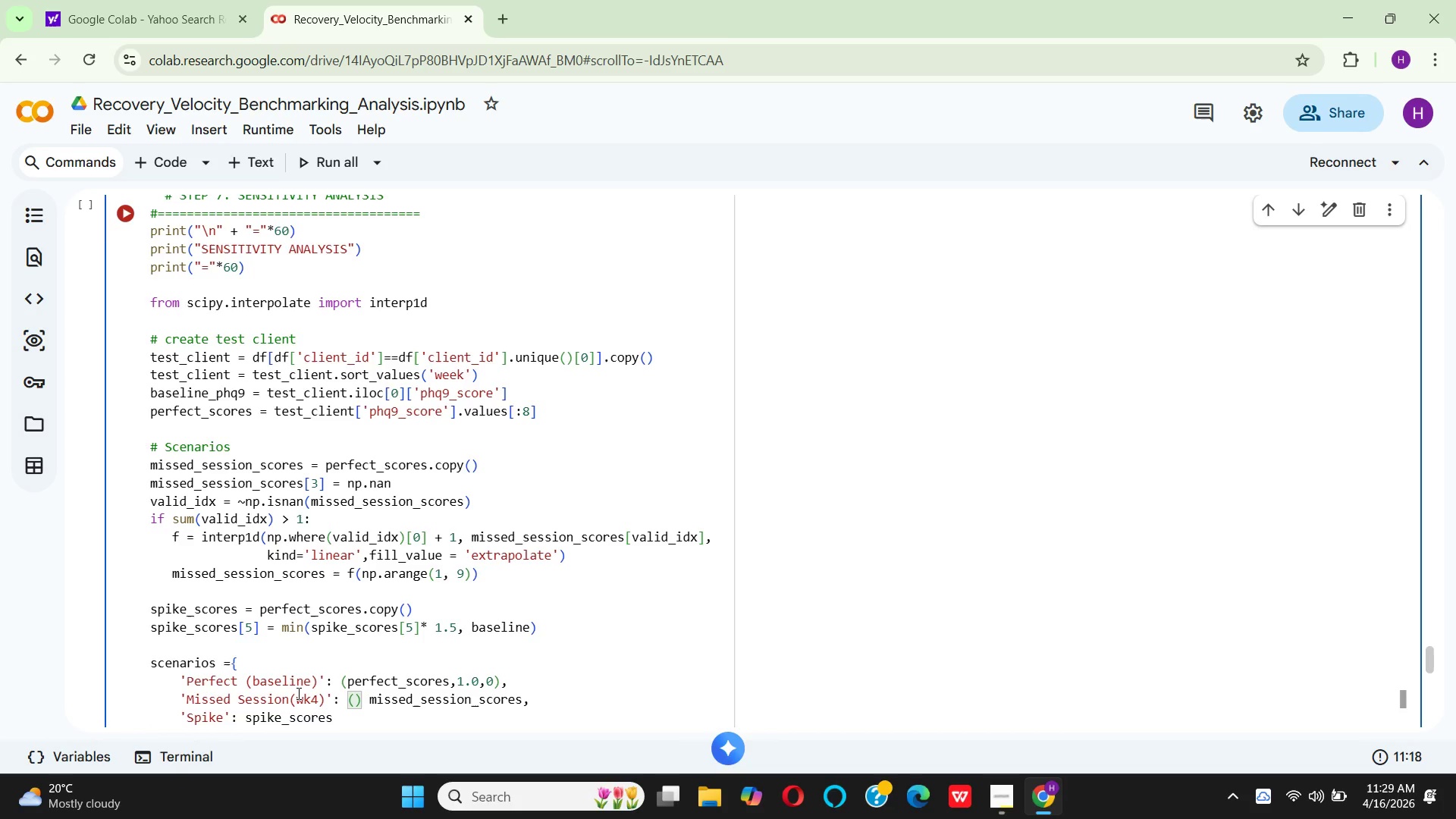 
key(ArrowRight)
 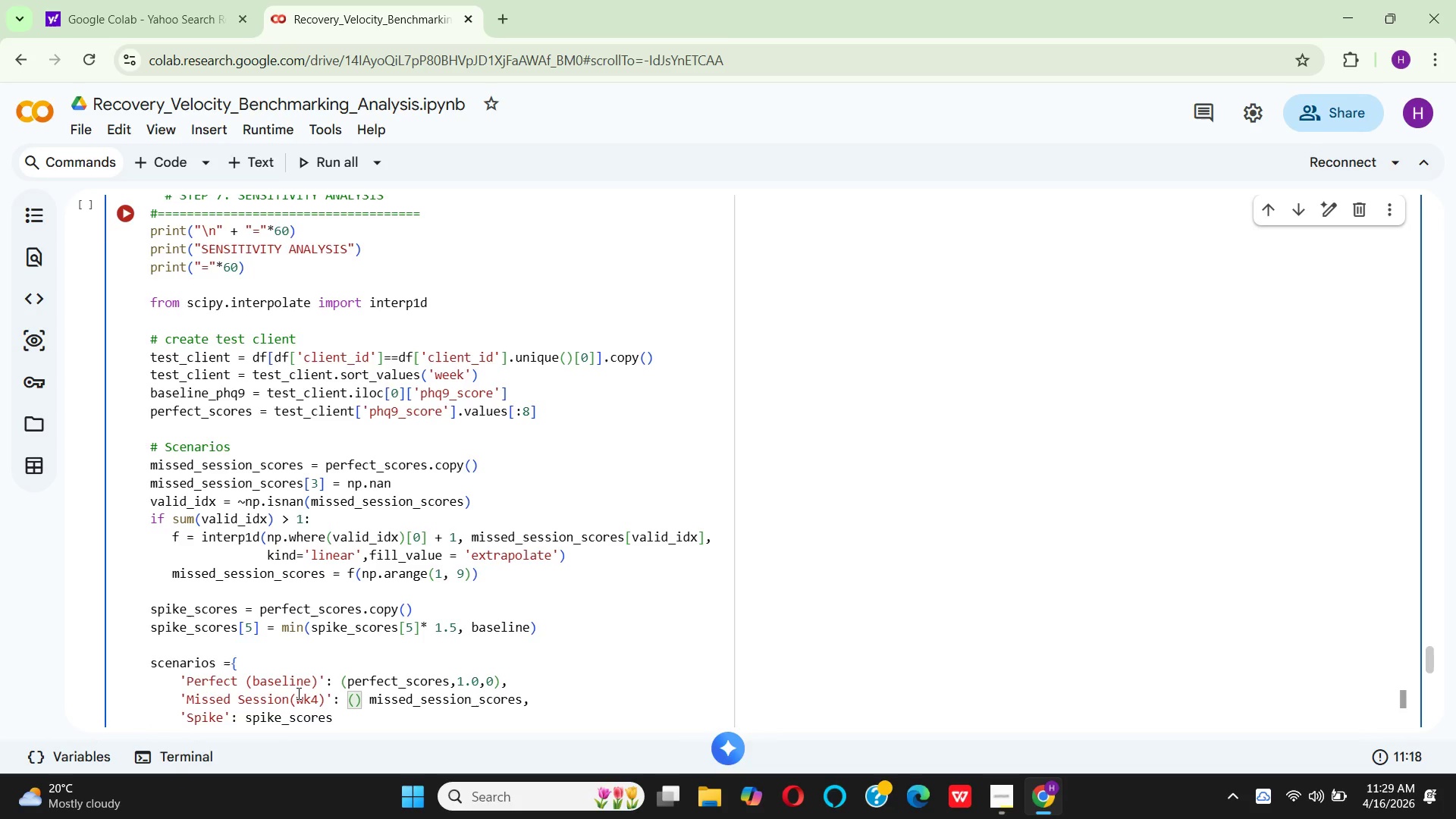 
key(Backspace)
 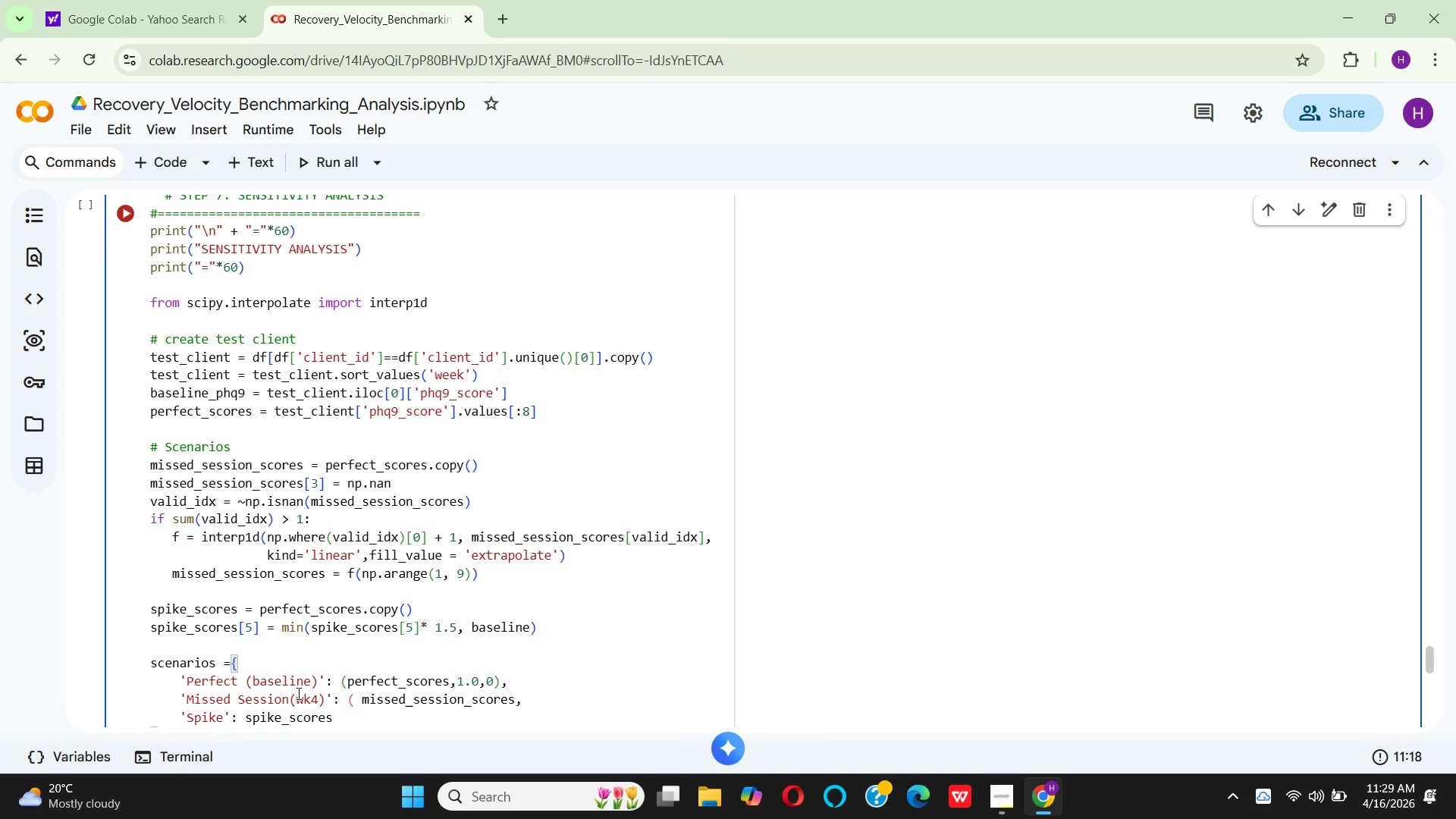 
key(ArrowRight)
 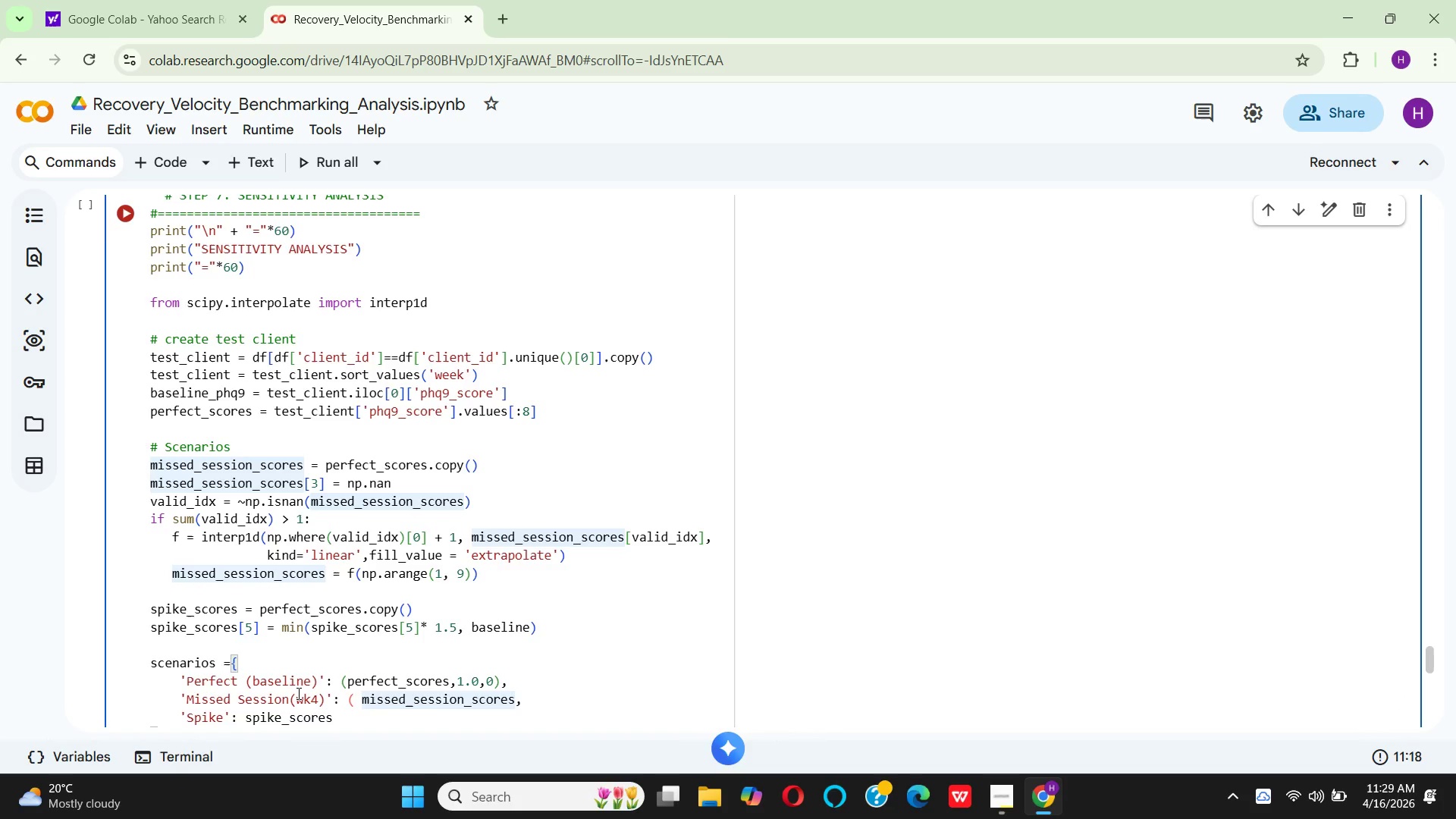 
key(Backspace)
 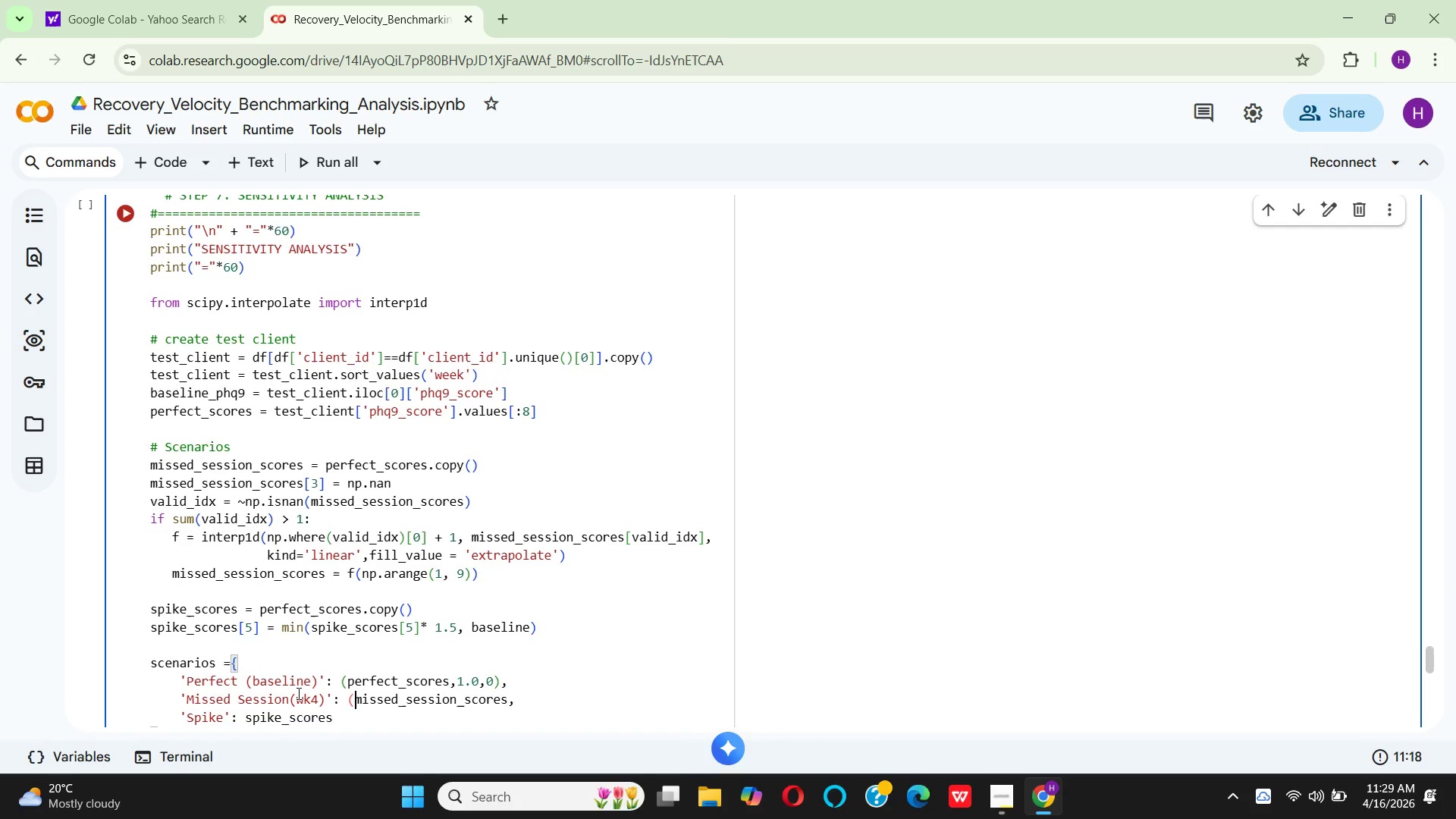 
wait(5.59)
 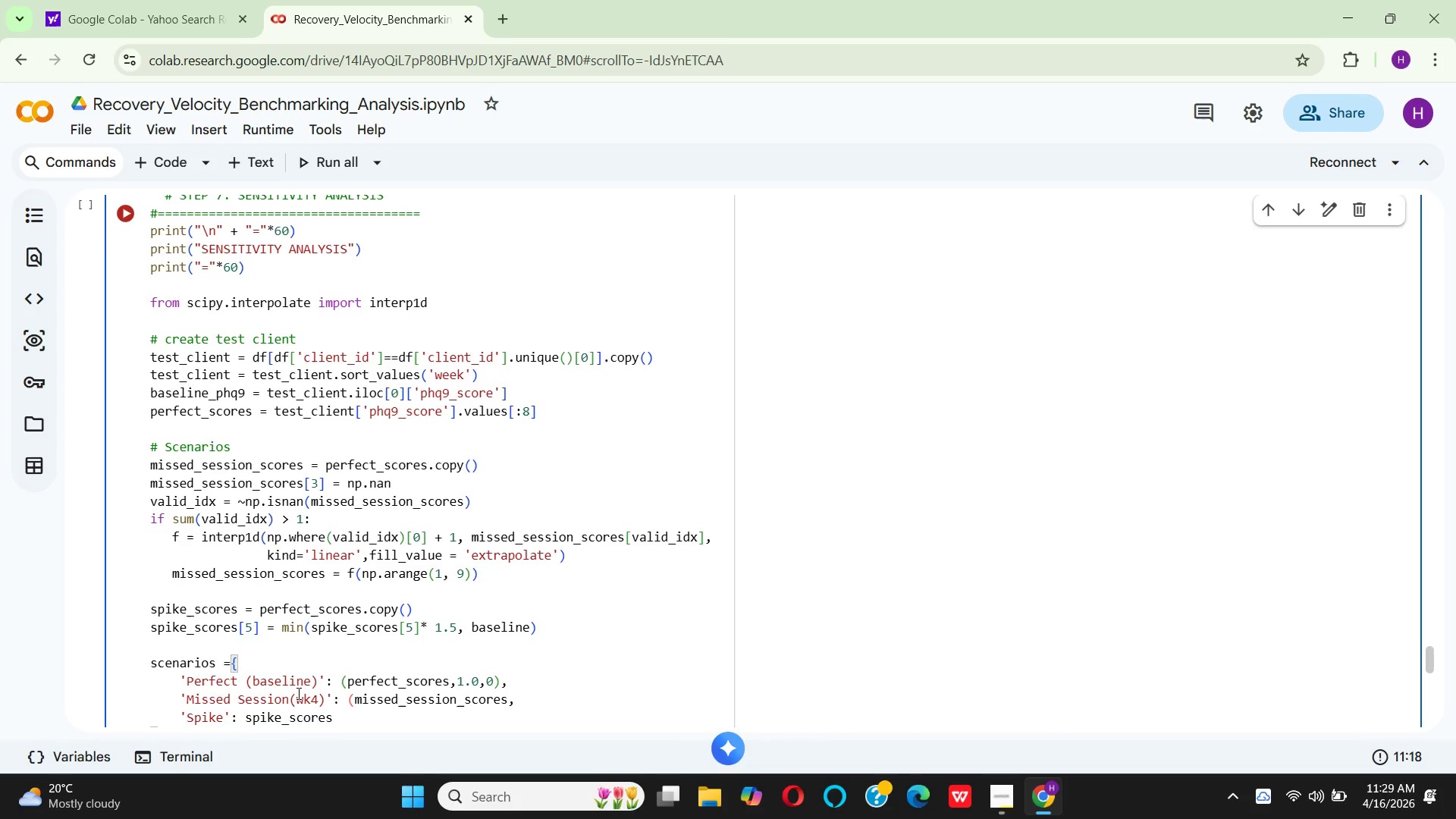 
hold_key(key=ArrowRight, duration=1.22)
 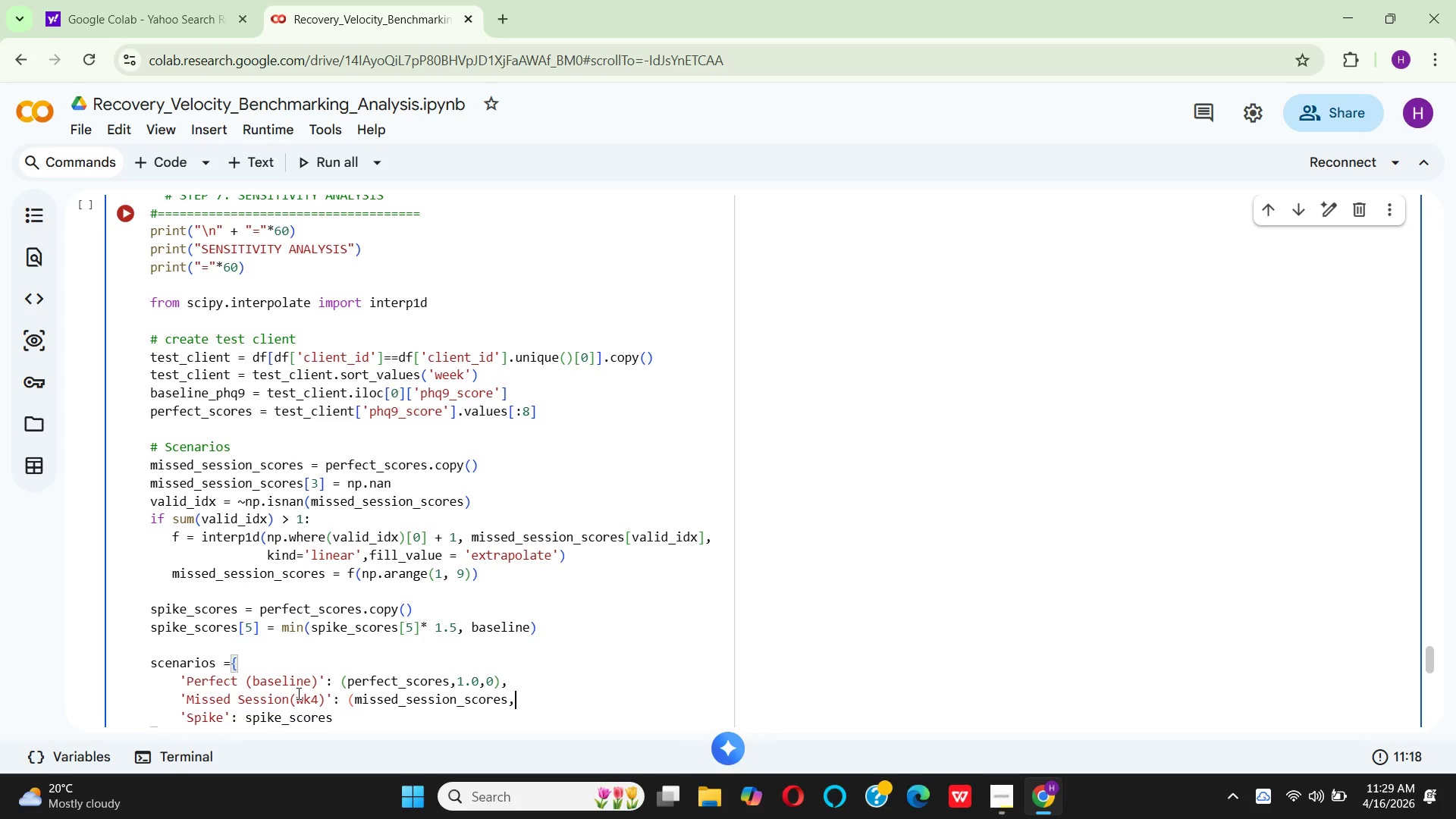 
type( 0.75)
 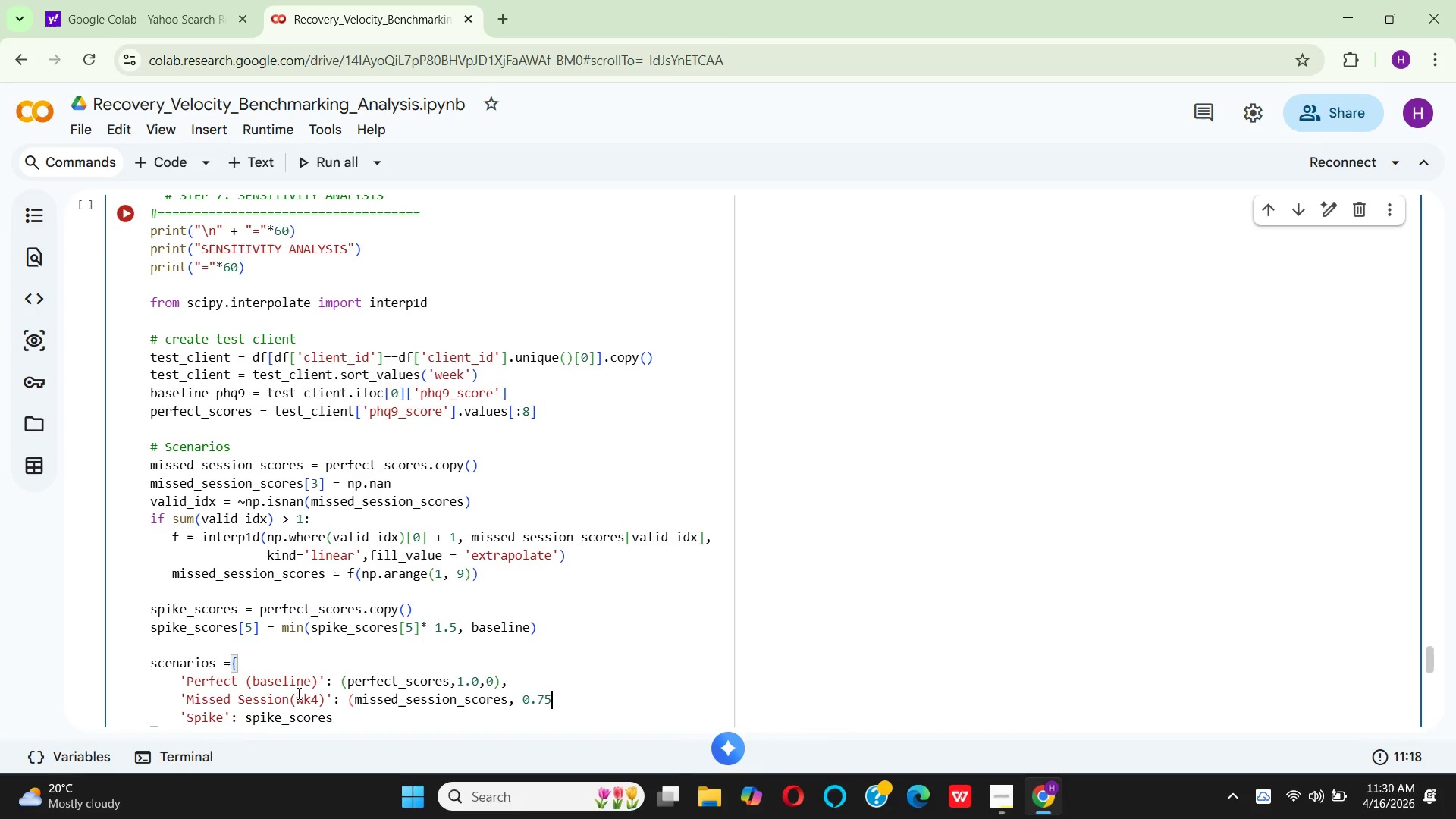 
type(,0))
 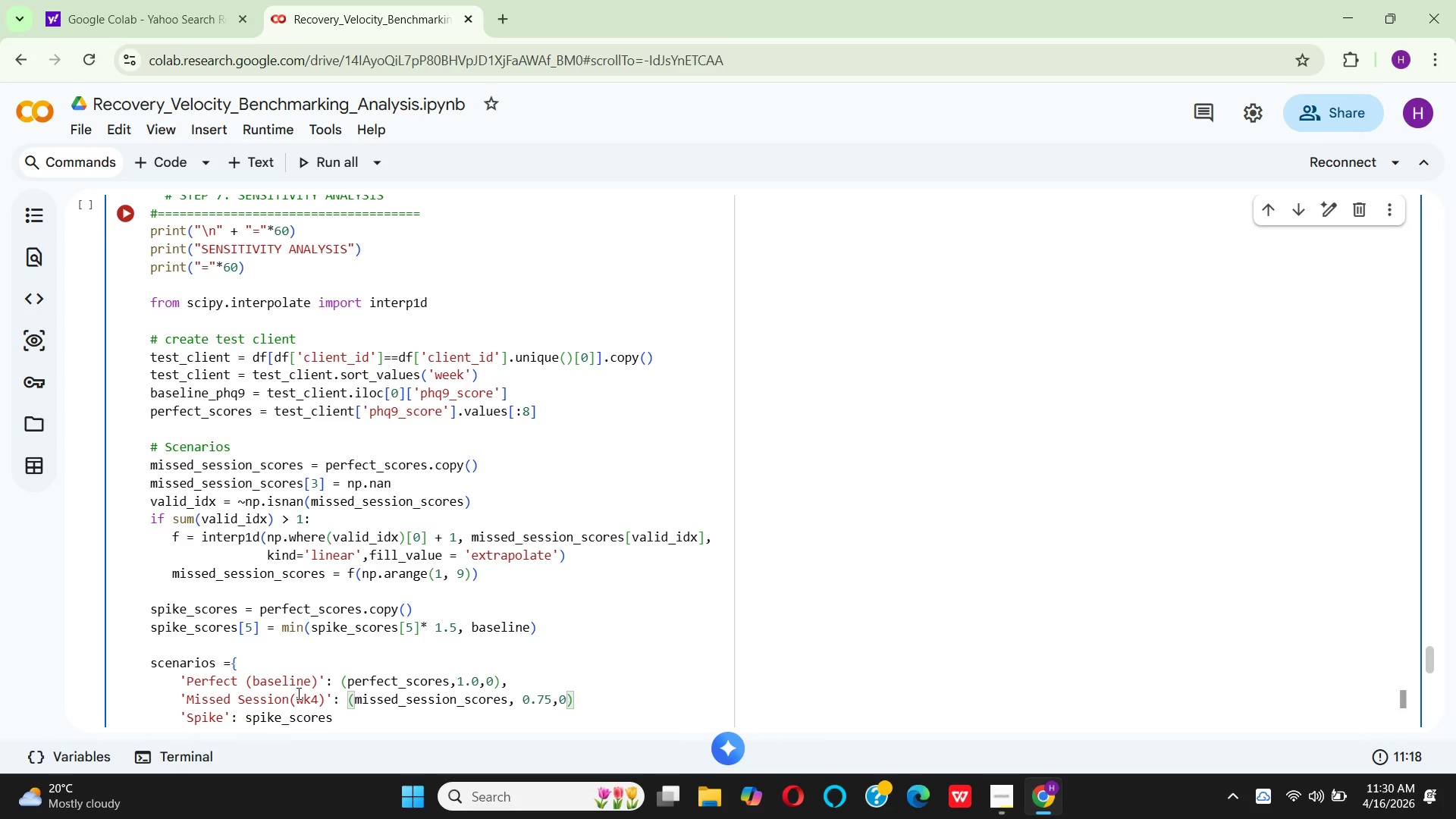 
key(Comma)
 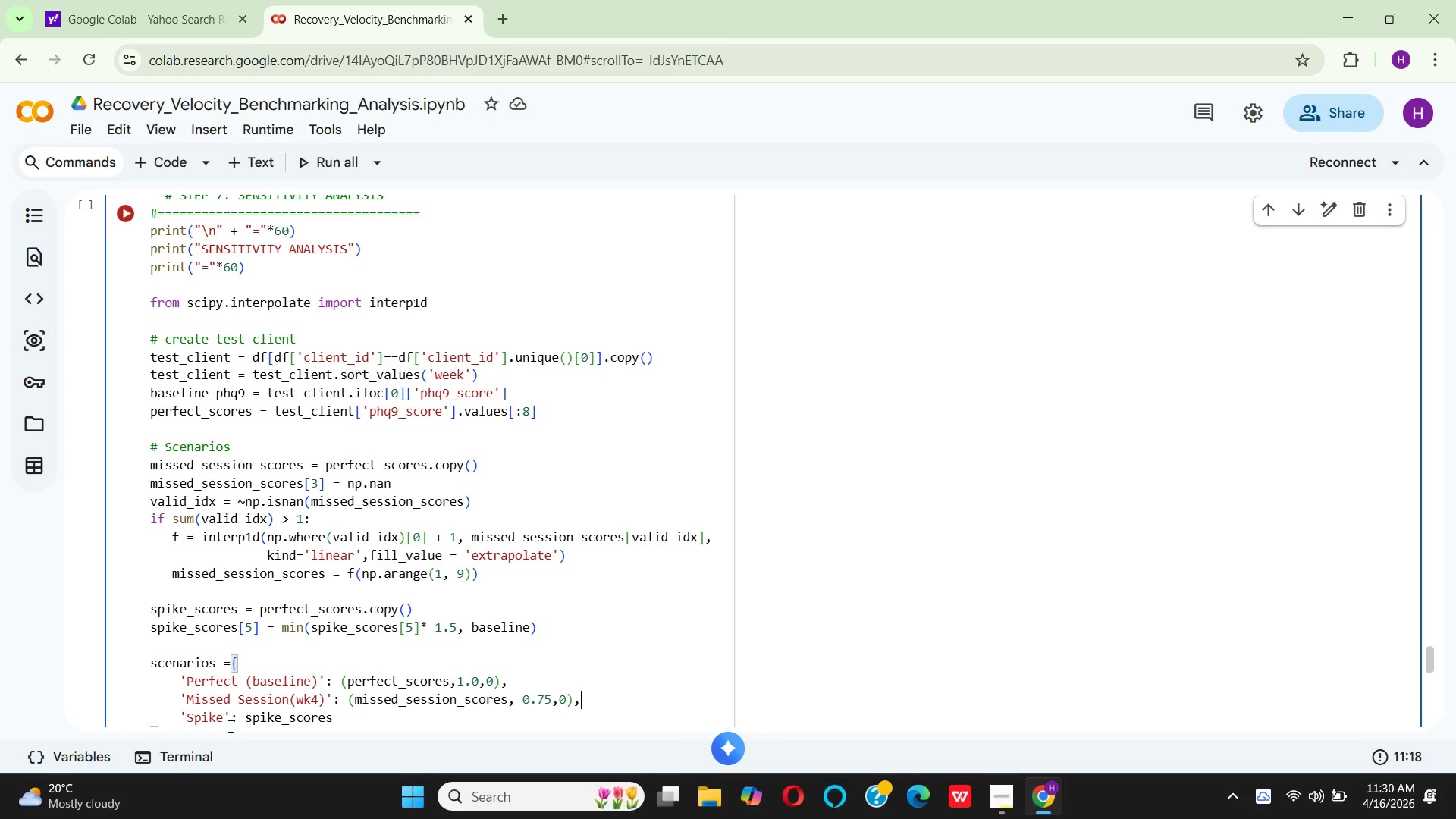 
wait(5.5)
 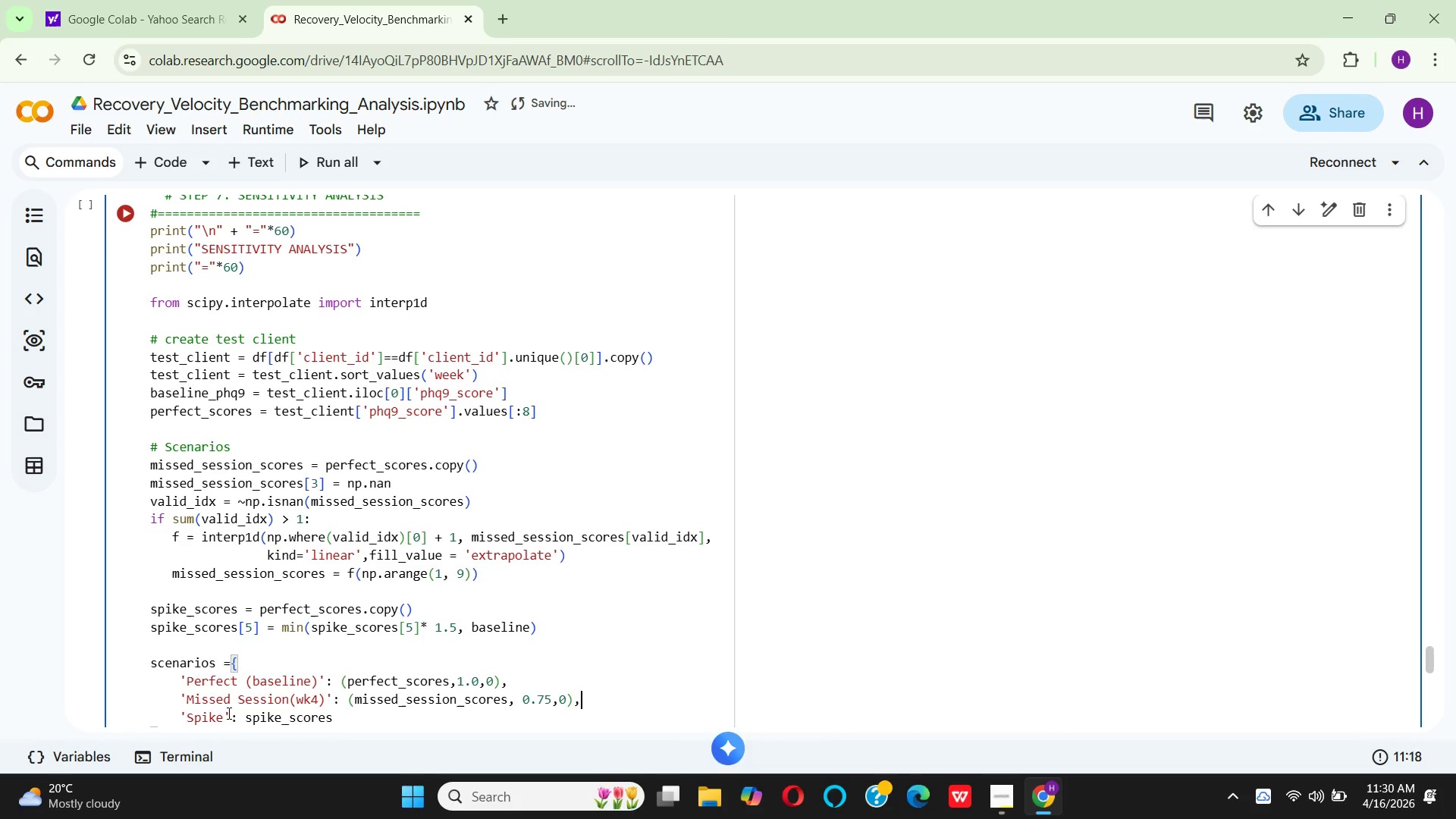 
left_click([187, 722])
 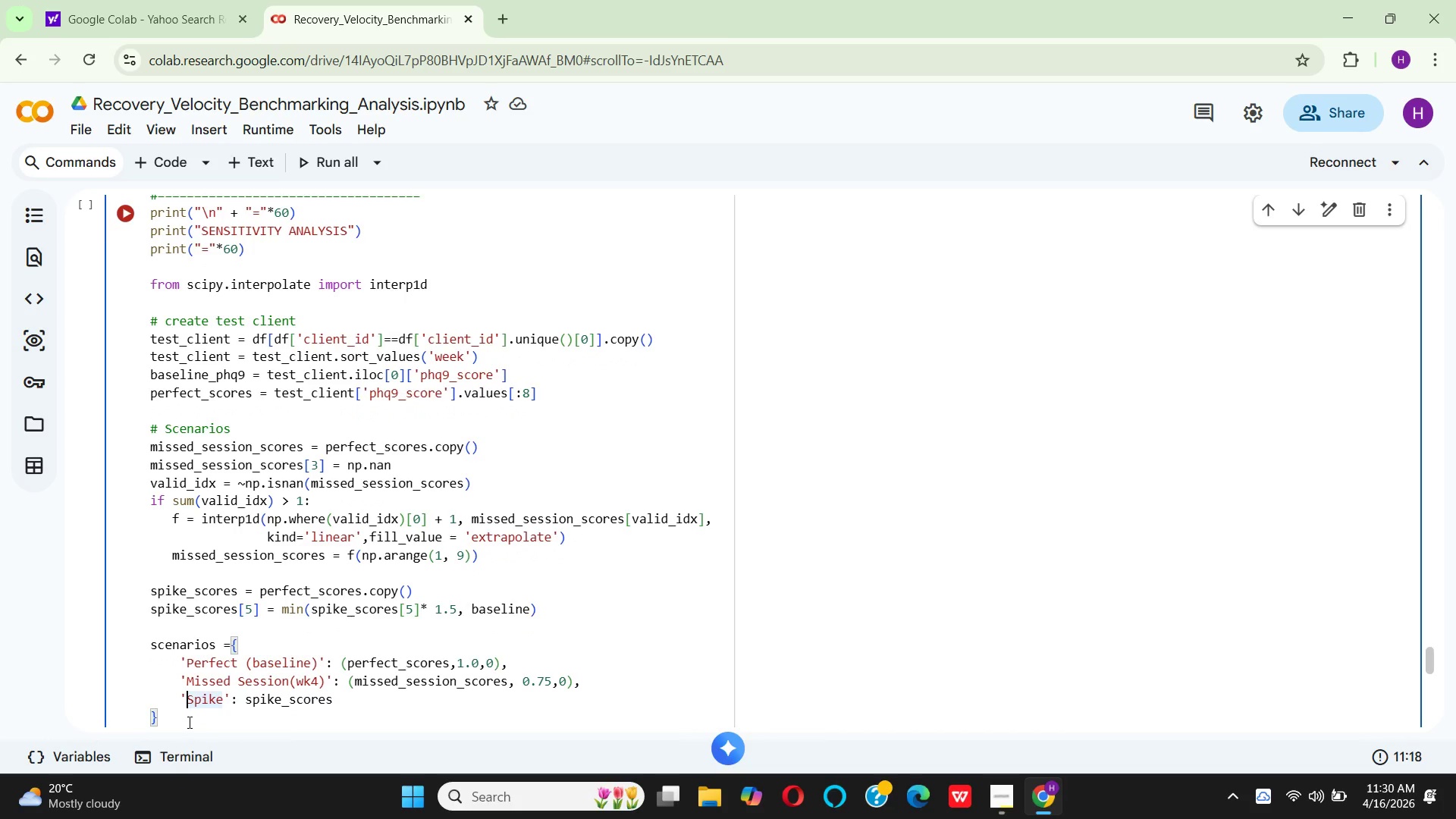 
type(Temporary)
 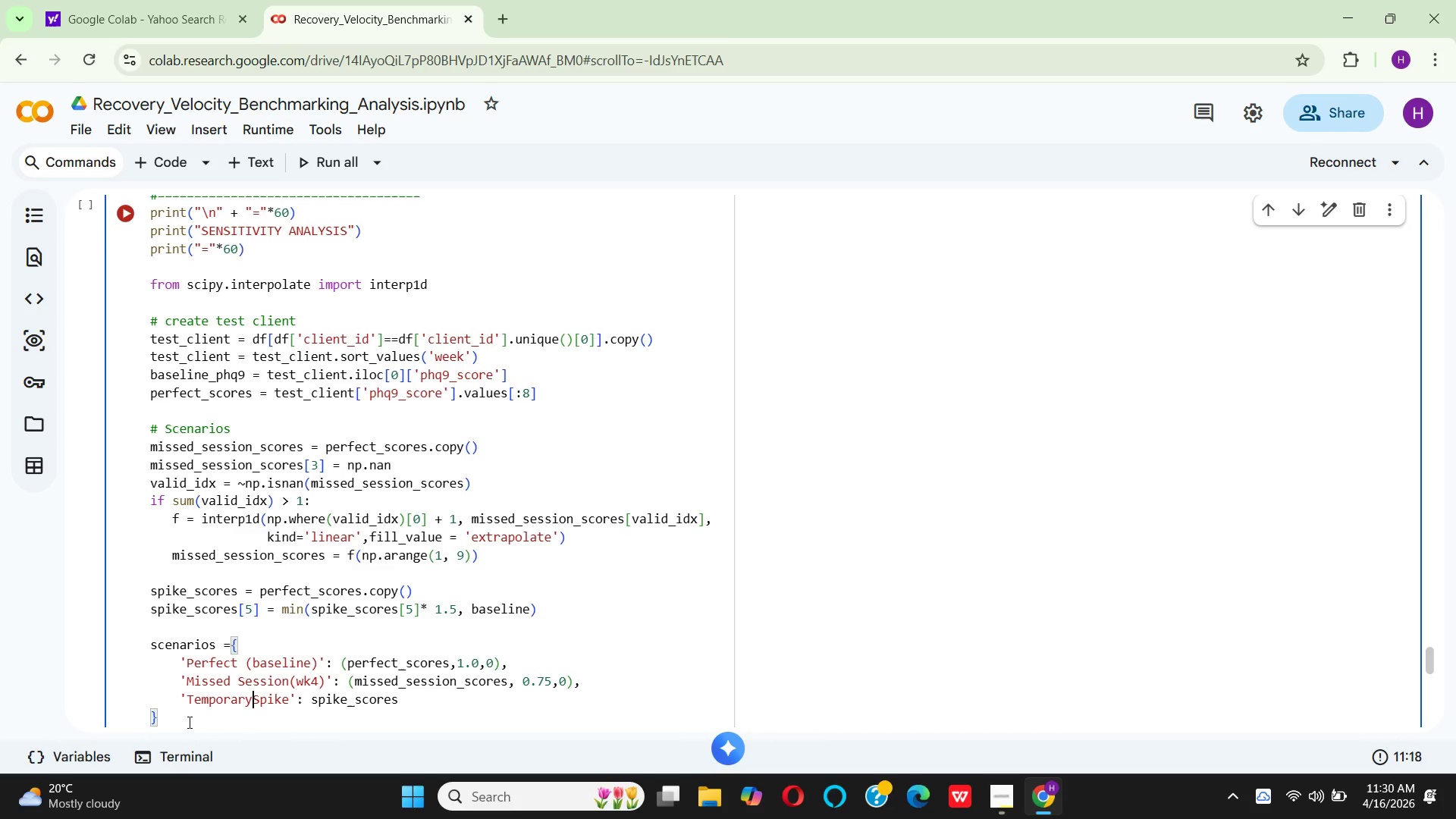 
hold_key(key=Space, duration=0.31)
 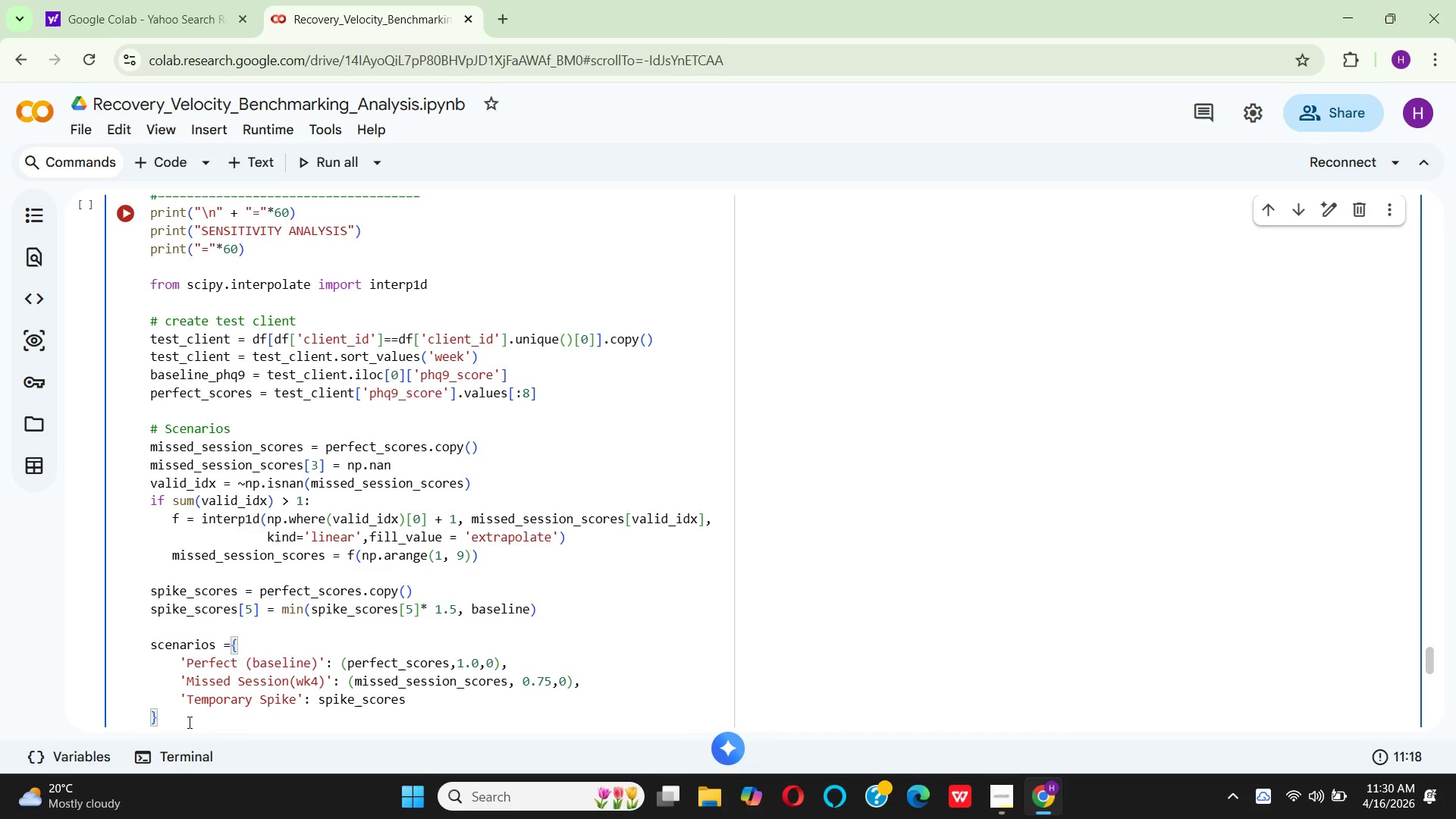 
key(ArrowRight)
 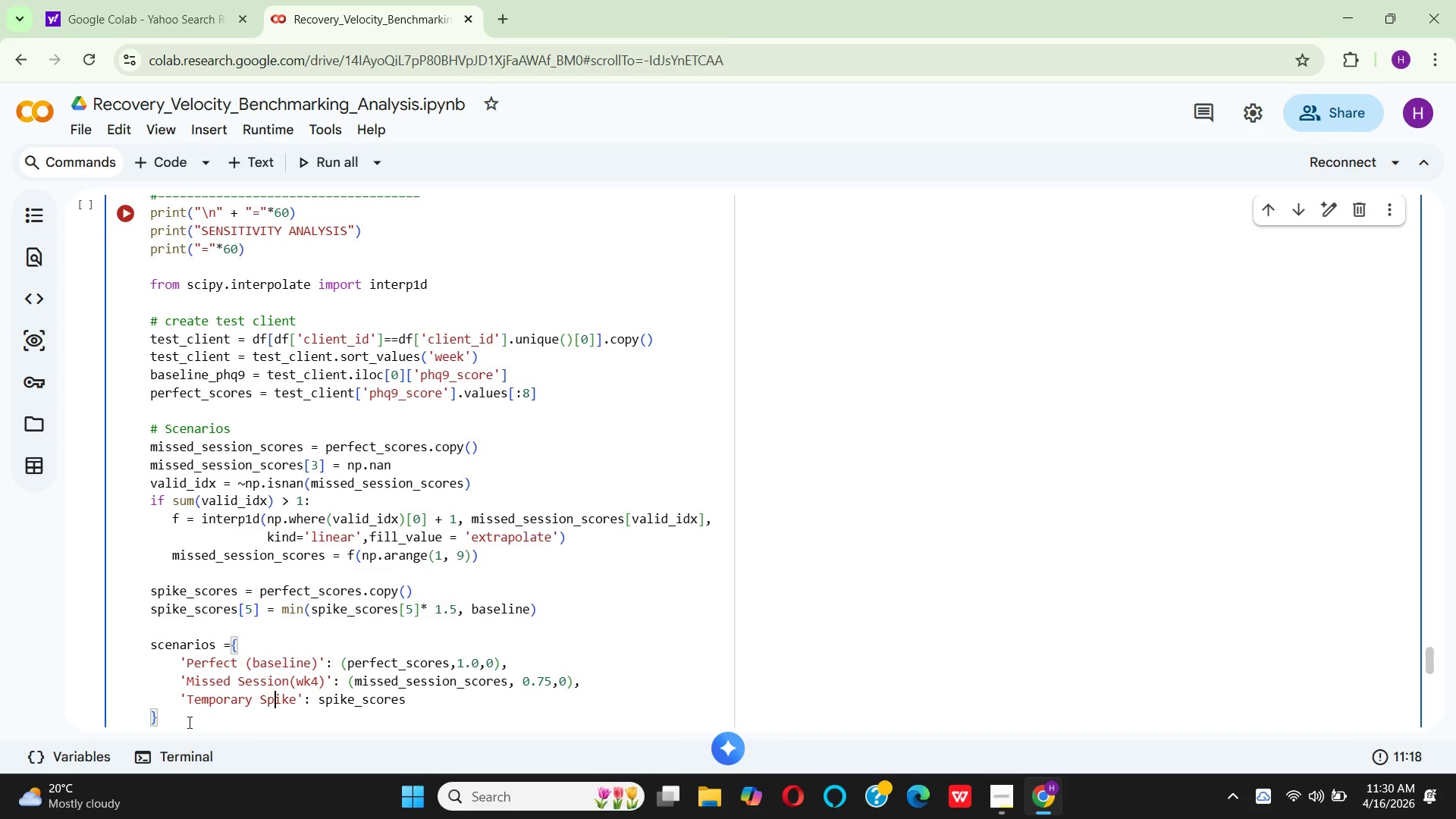 
key(ArrowRight)
 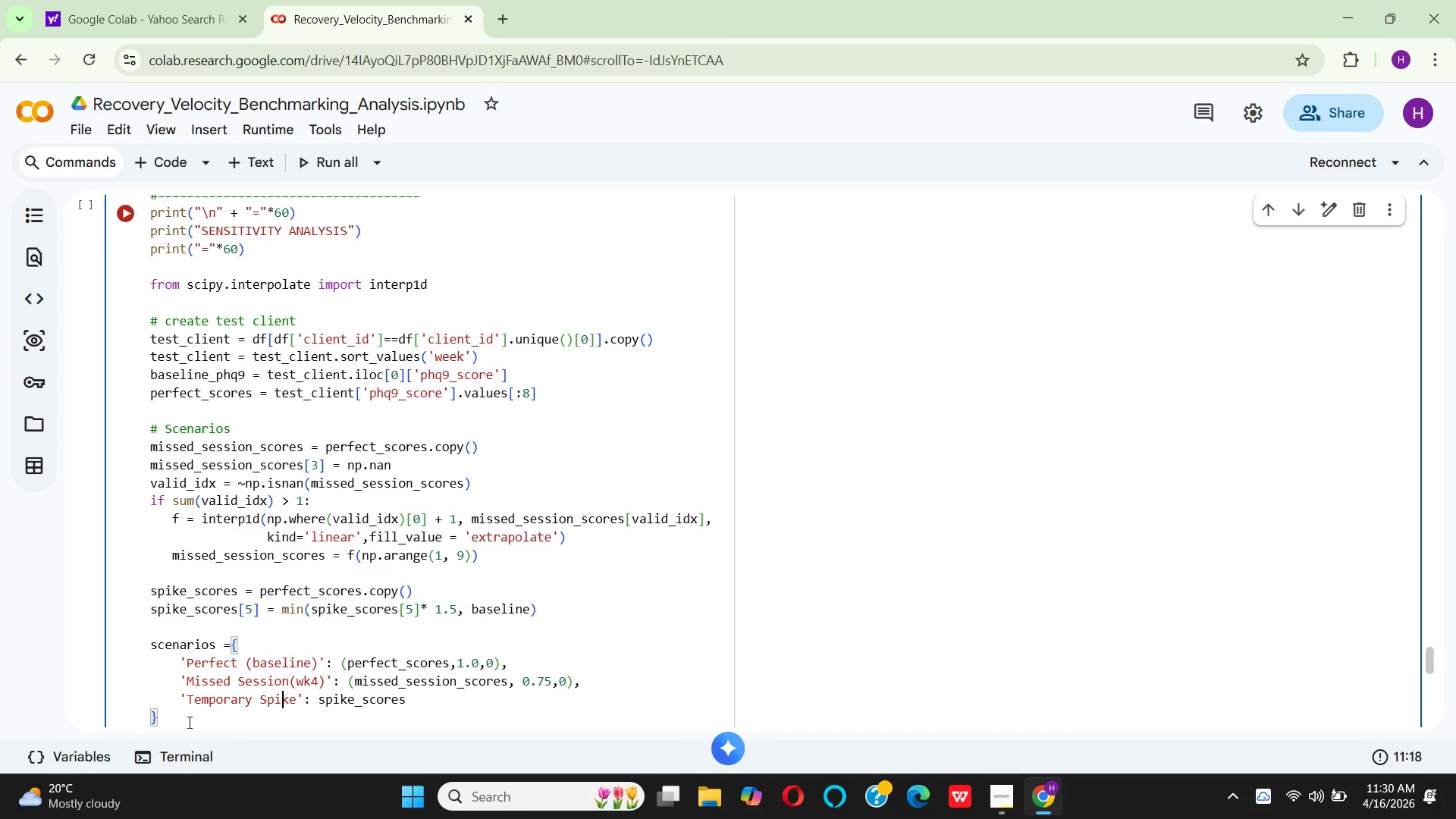 
key(ArrowRight)
 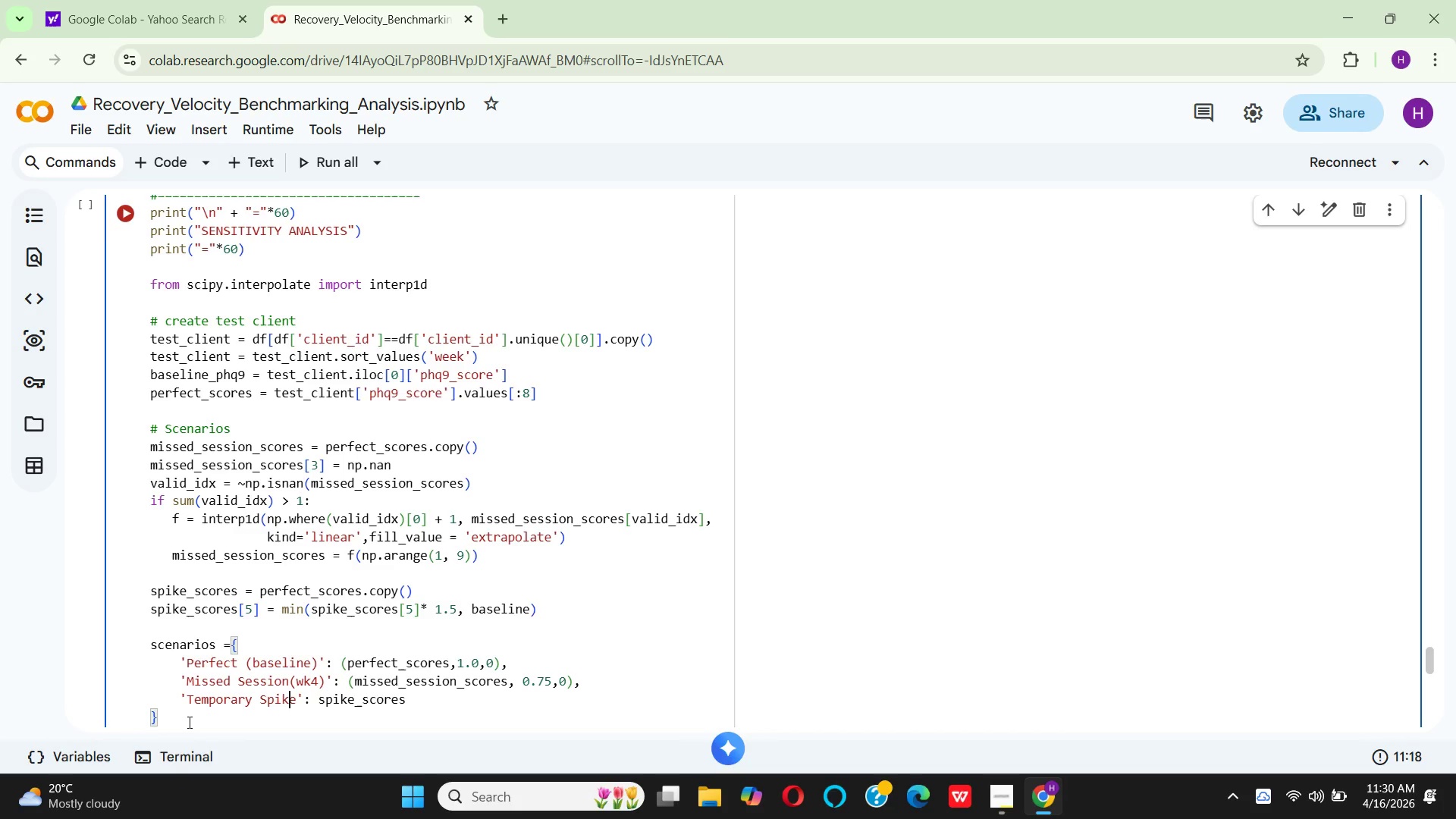 
key(ArrowRight)
 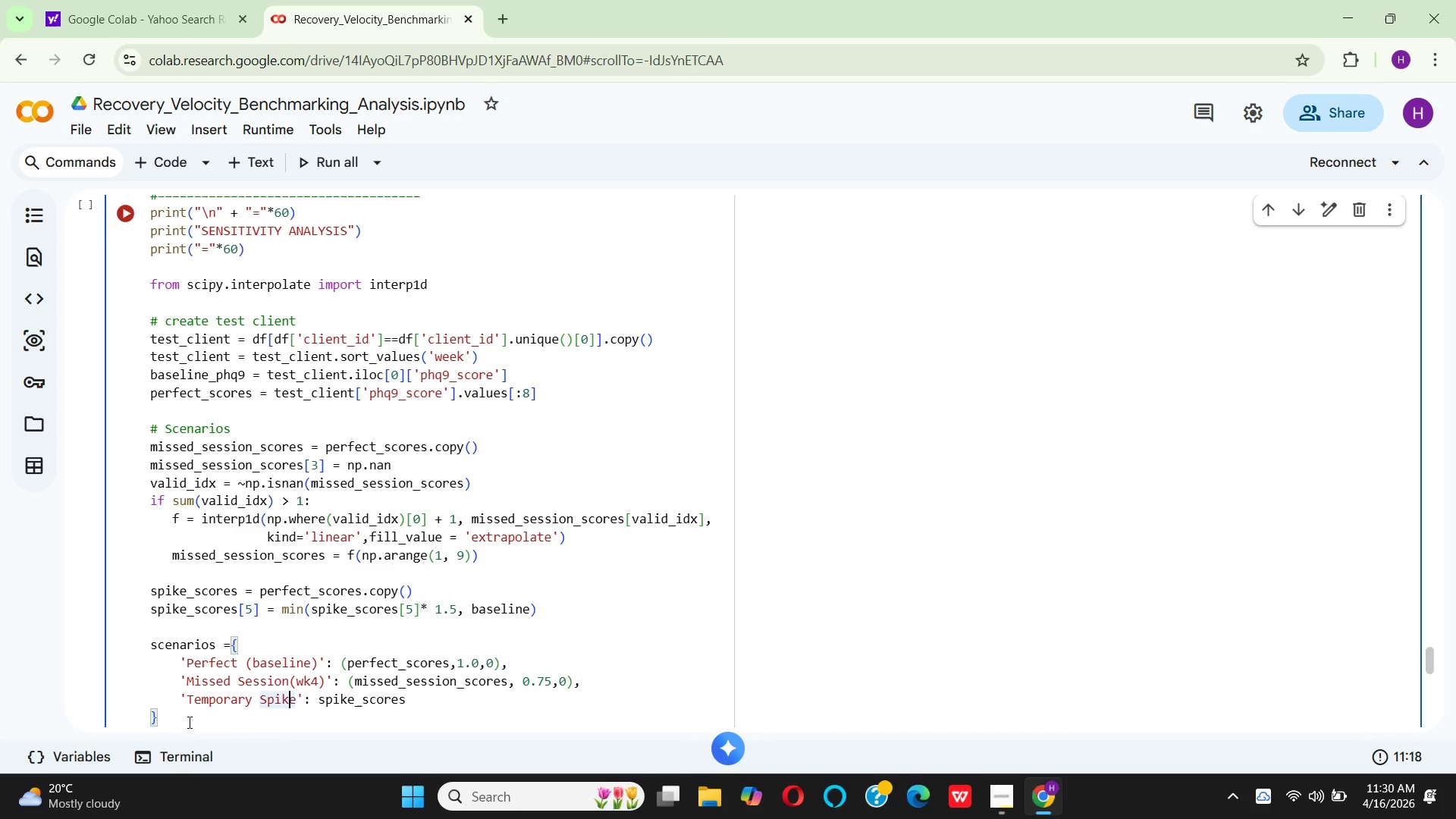 
key(ArrowRight)
 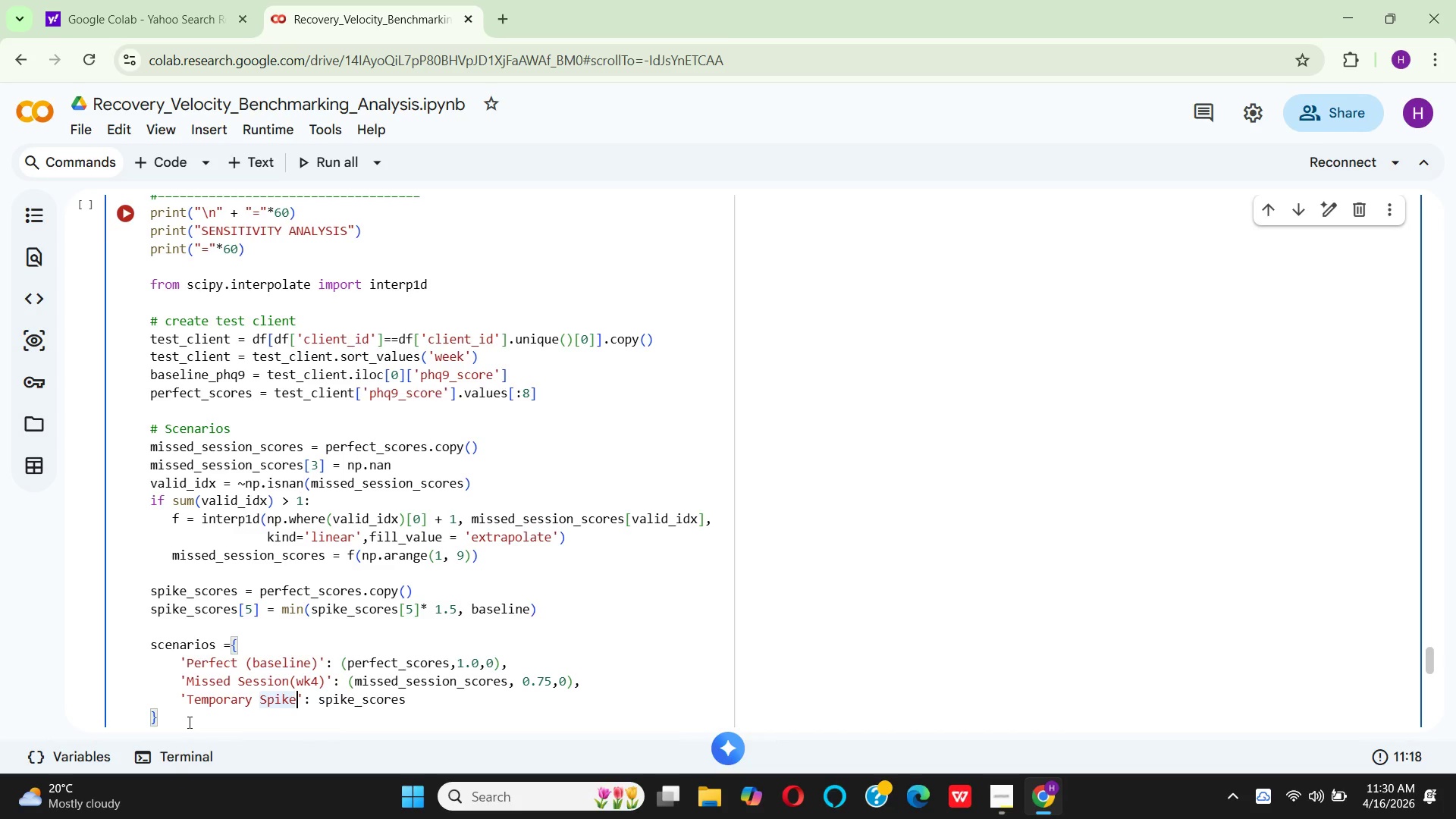 
type( (wk6)
 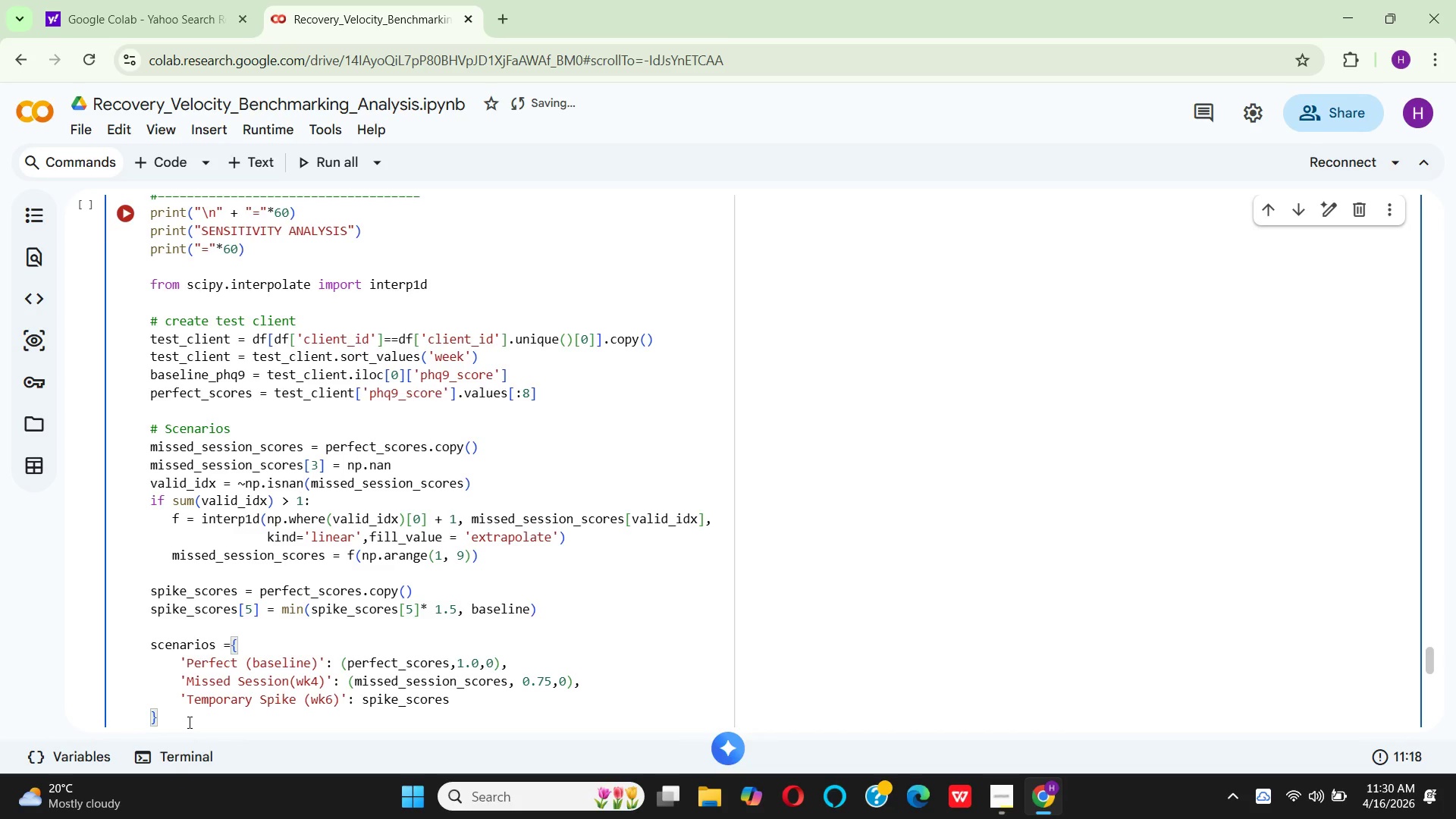 
key(ArrowRight)
 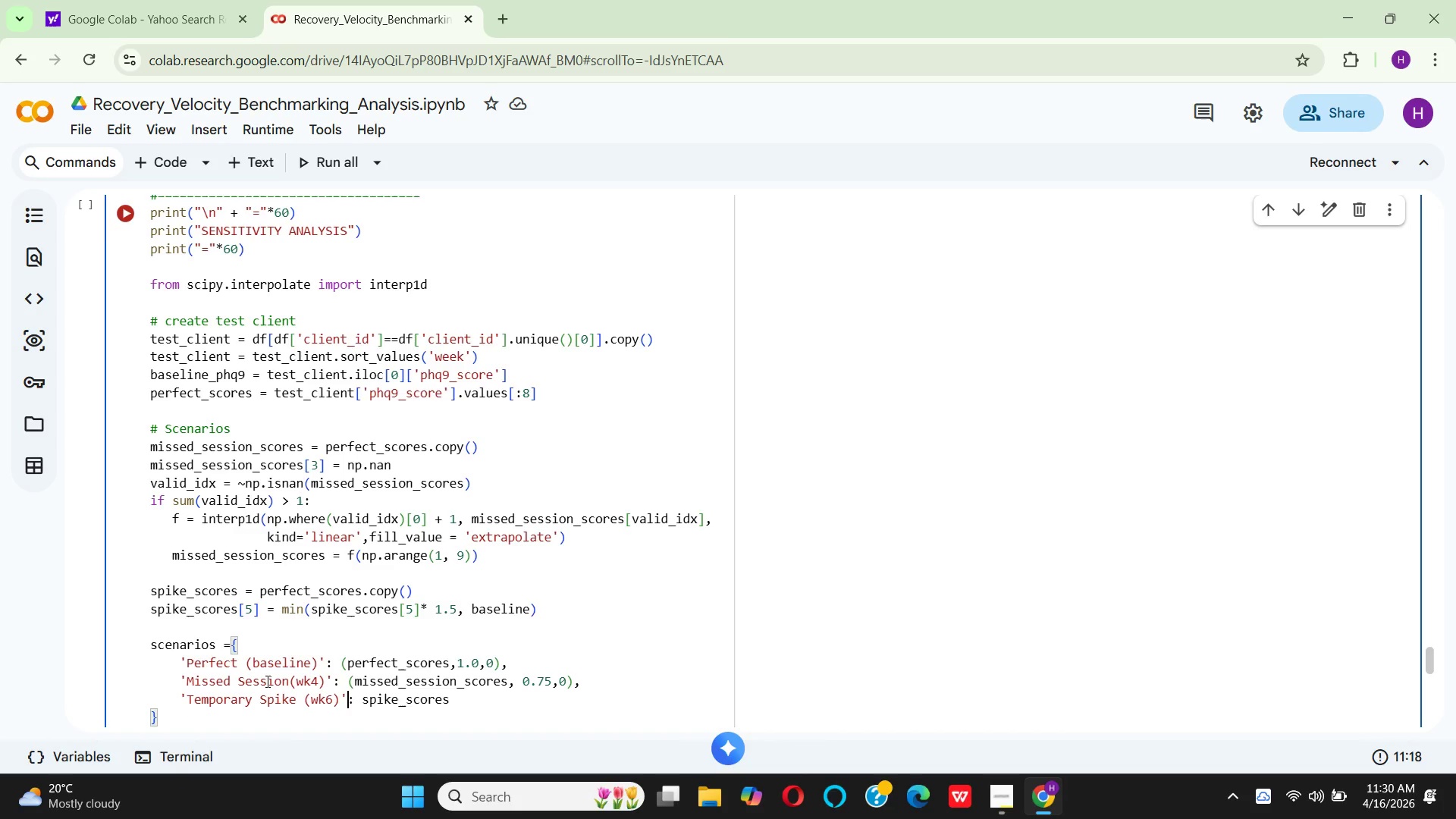 
key(ArrowRight)
 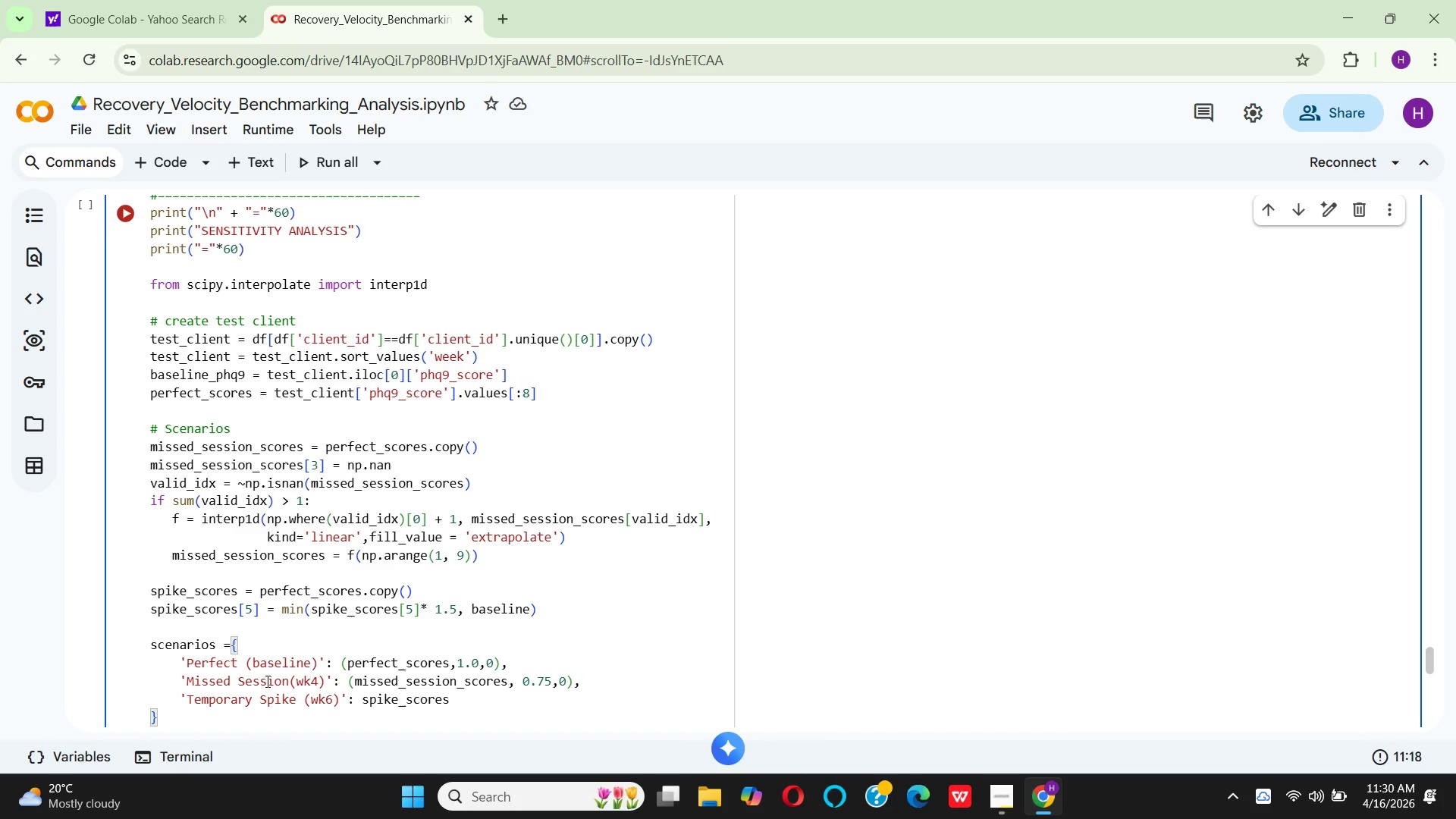 
key(ArrowRight)
 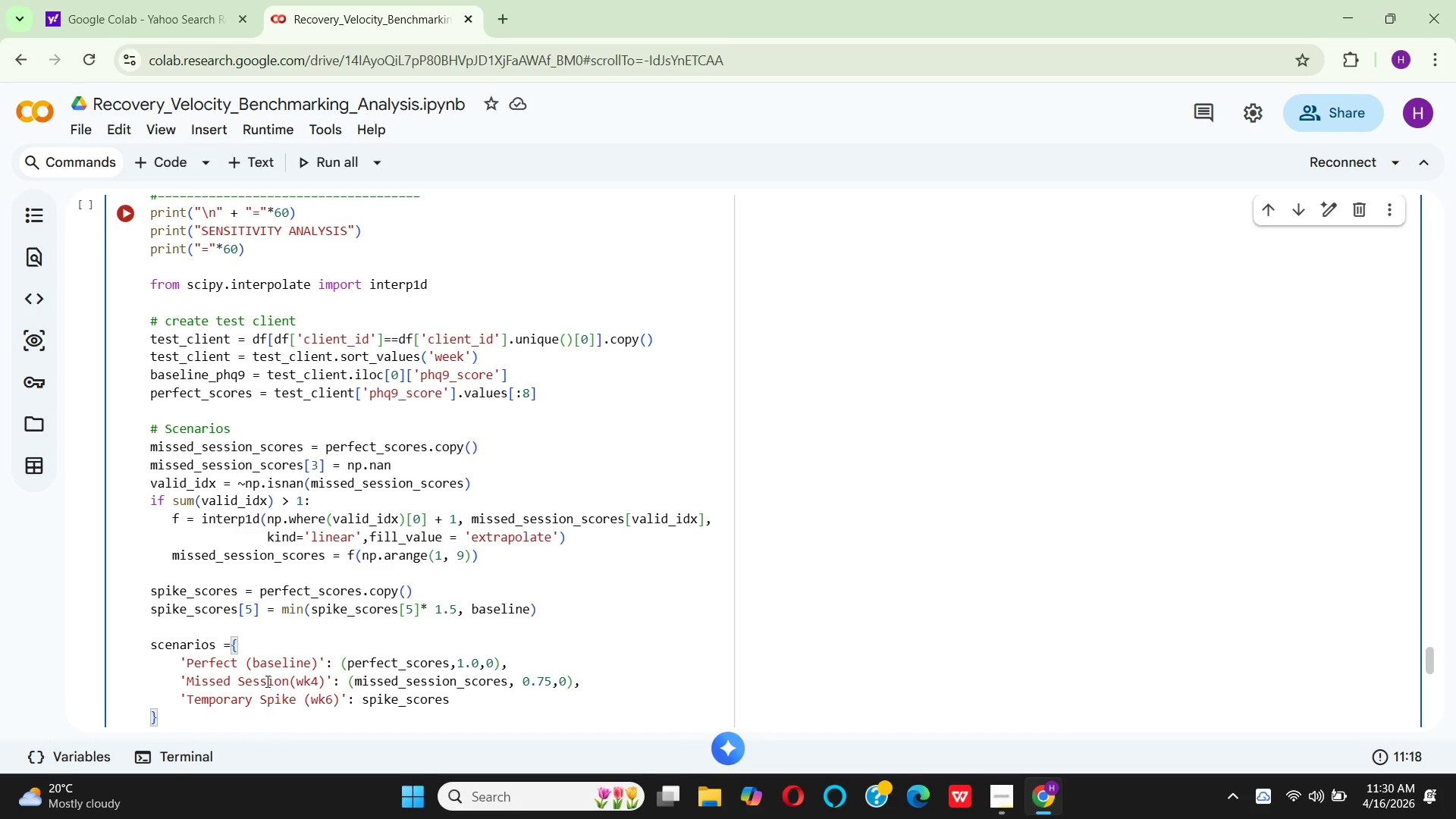 
key(Space)
 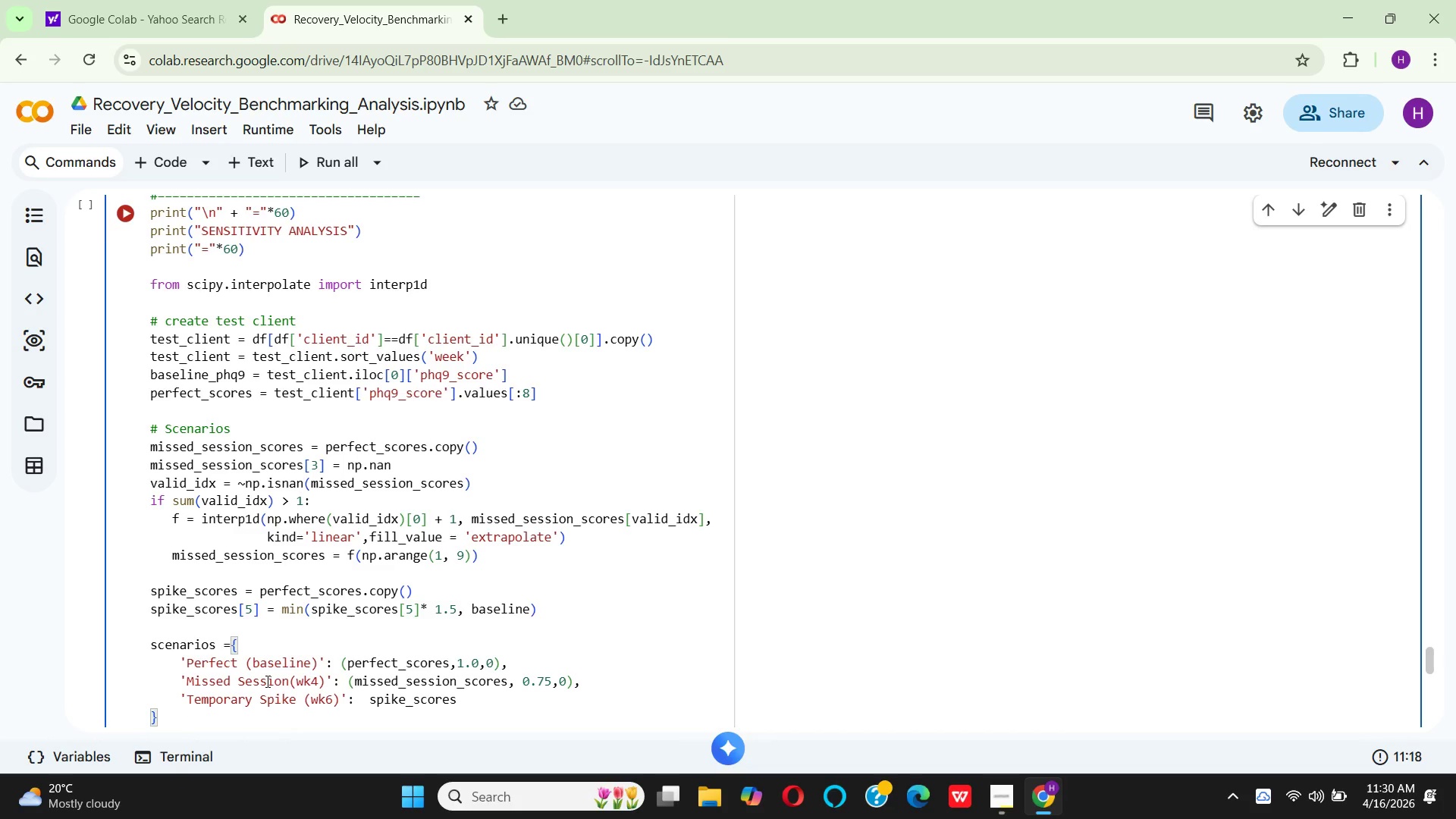 
key(Backspace)
 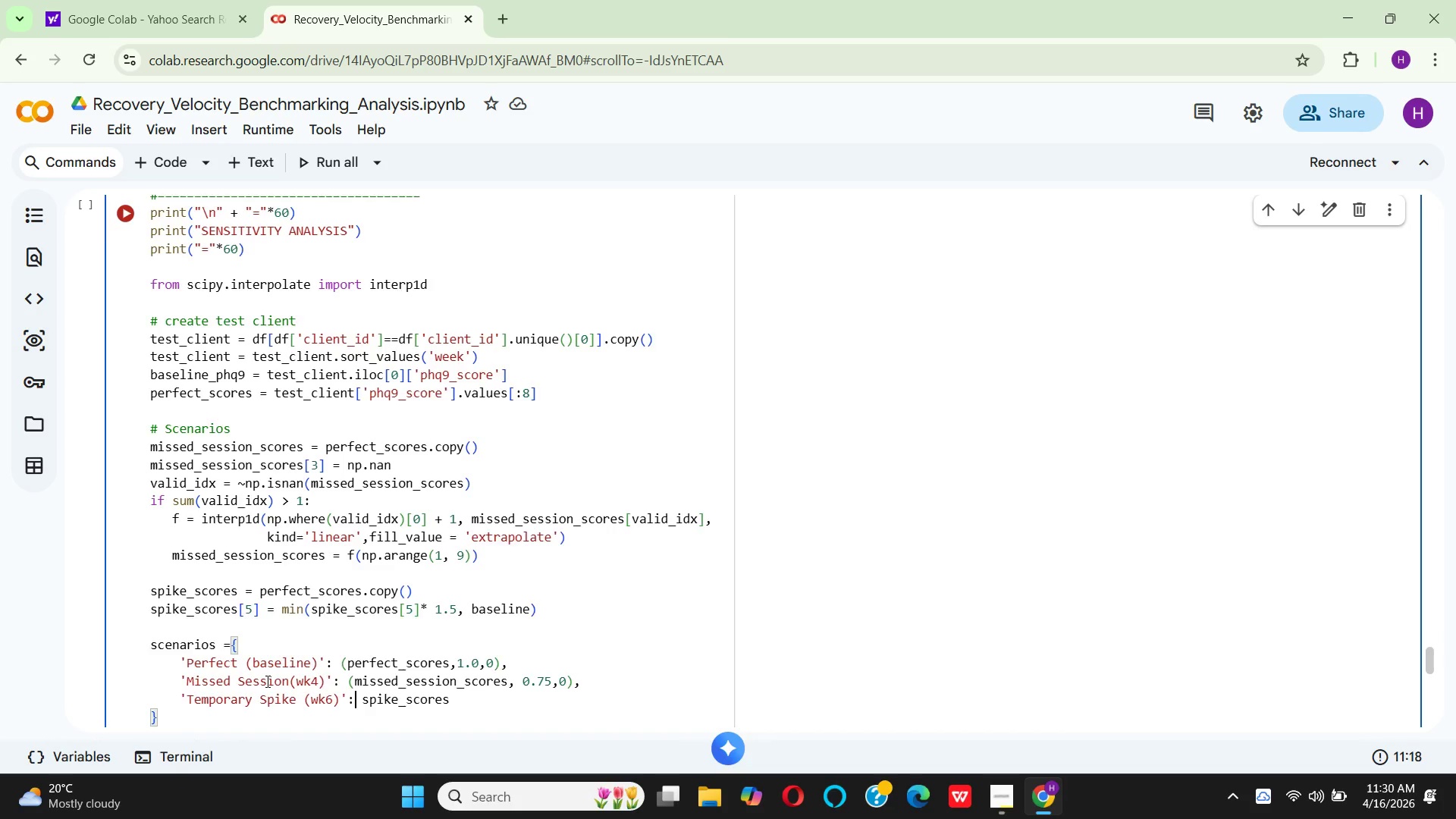 
key(Enter)
 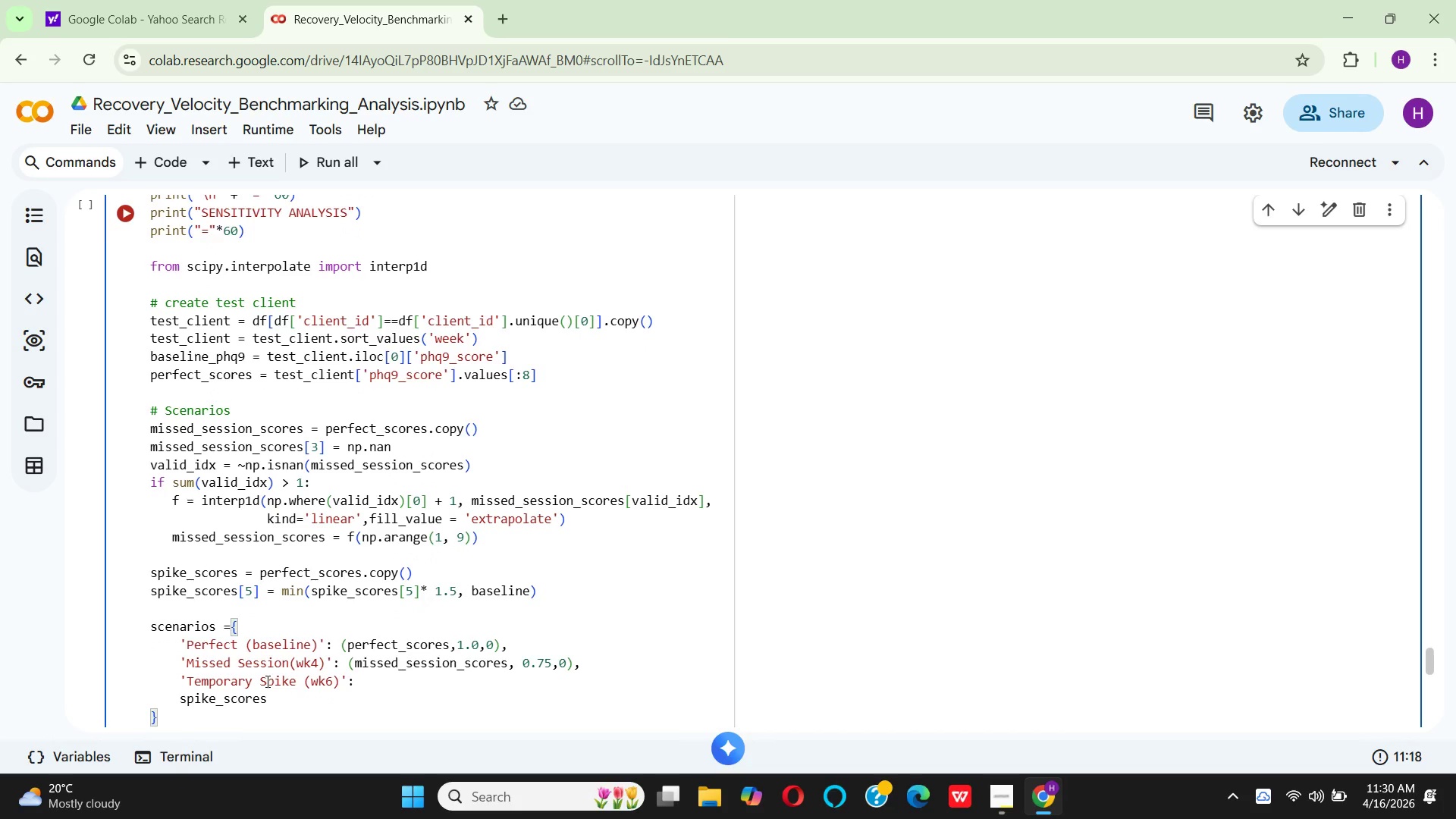 
key(Control+Z)
 